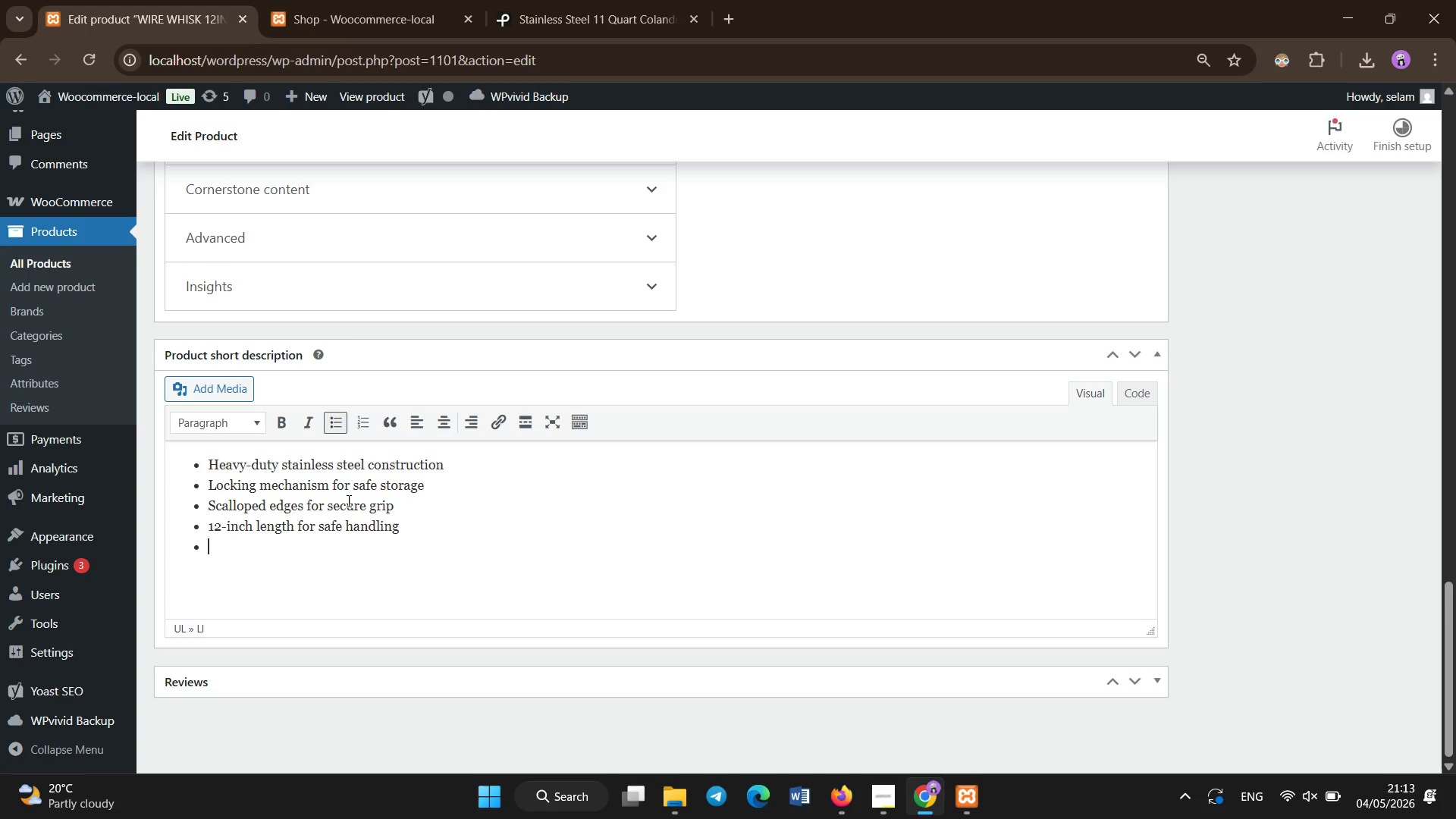 
key(Enter)
 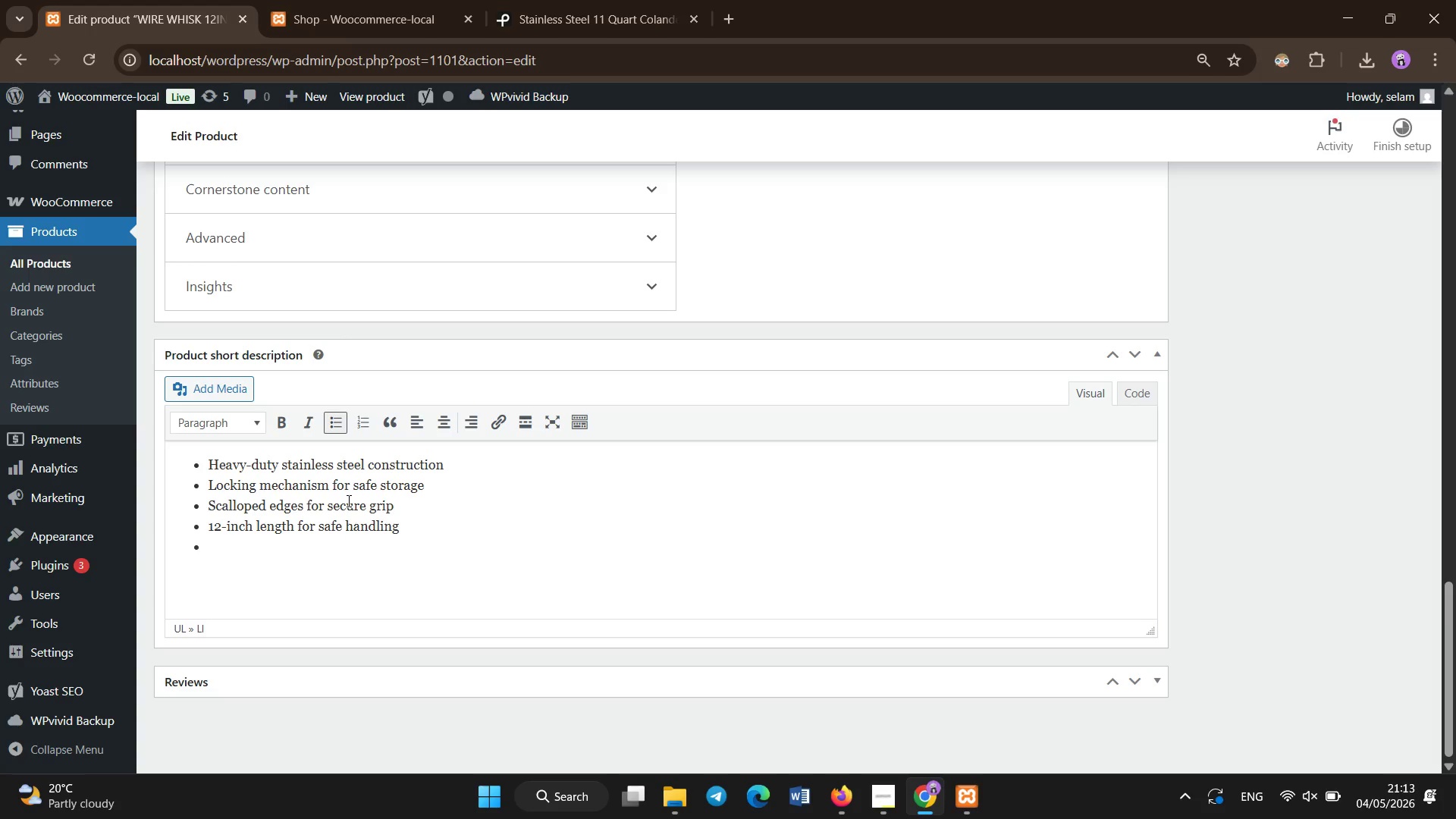 
key(Backspace)
 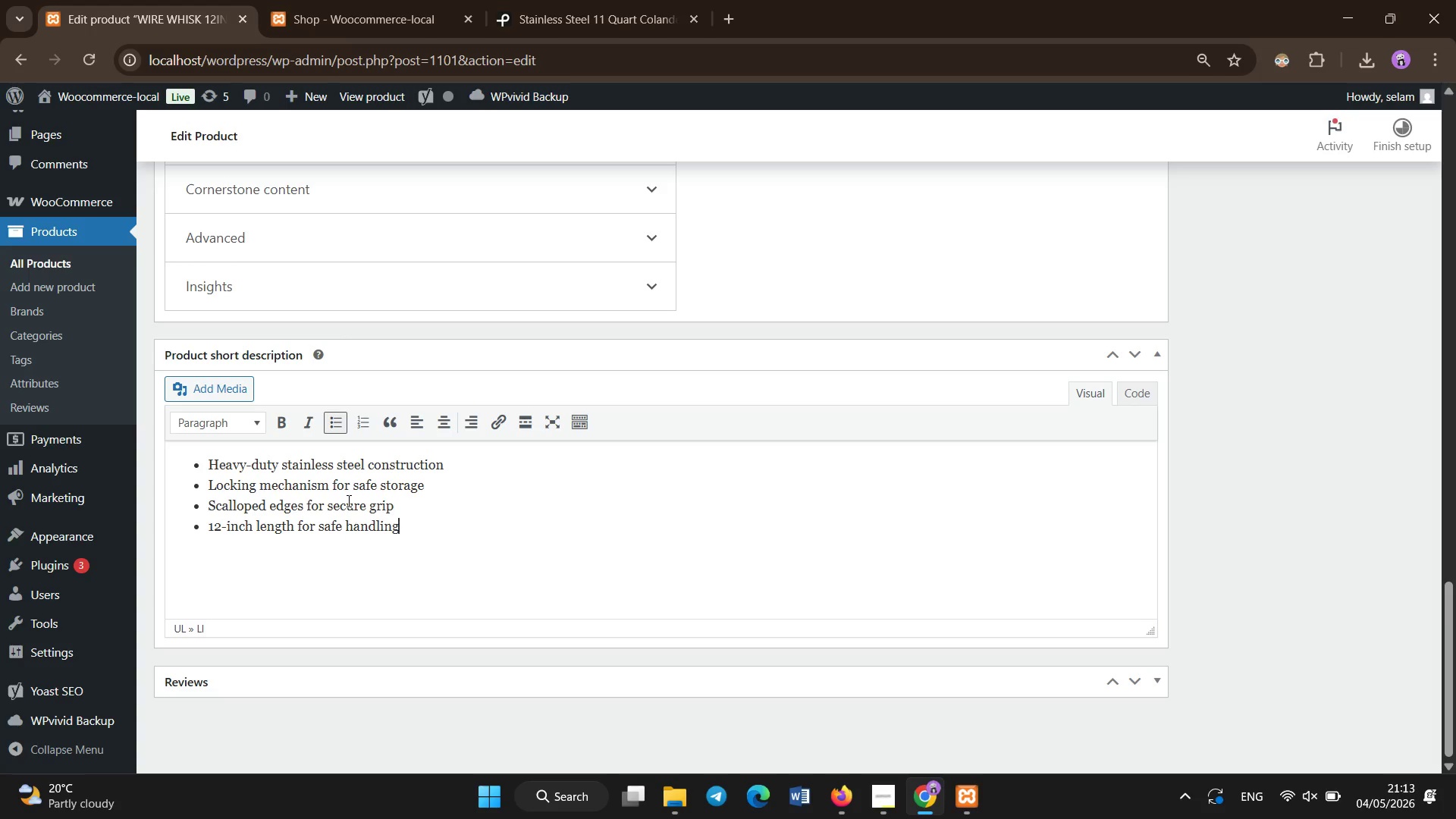 
scroll: coordinate [349, 501], scroll_direction: up, amount: 26.0
 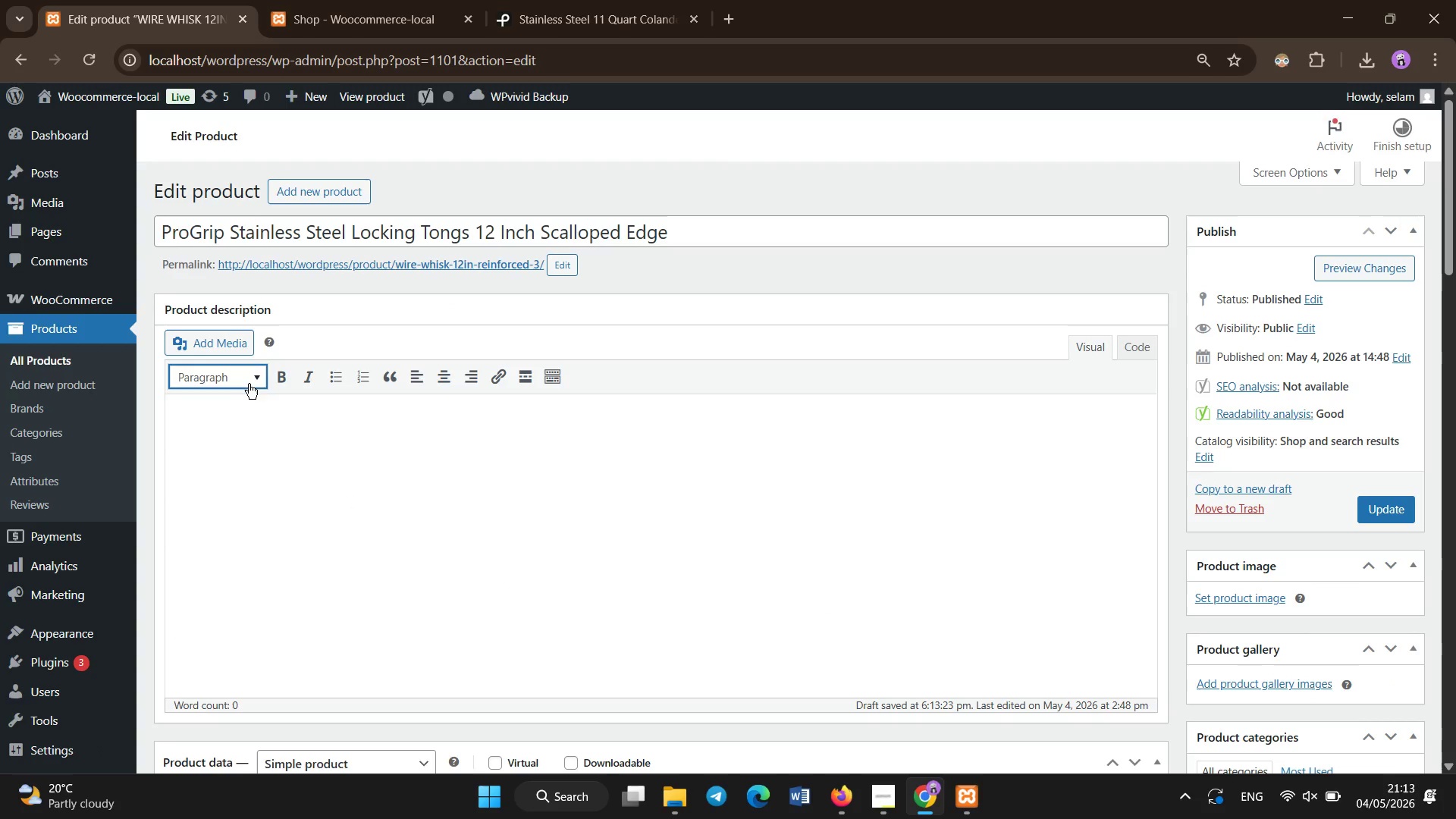 
left_click([278, 381])
 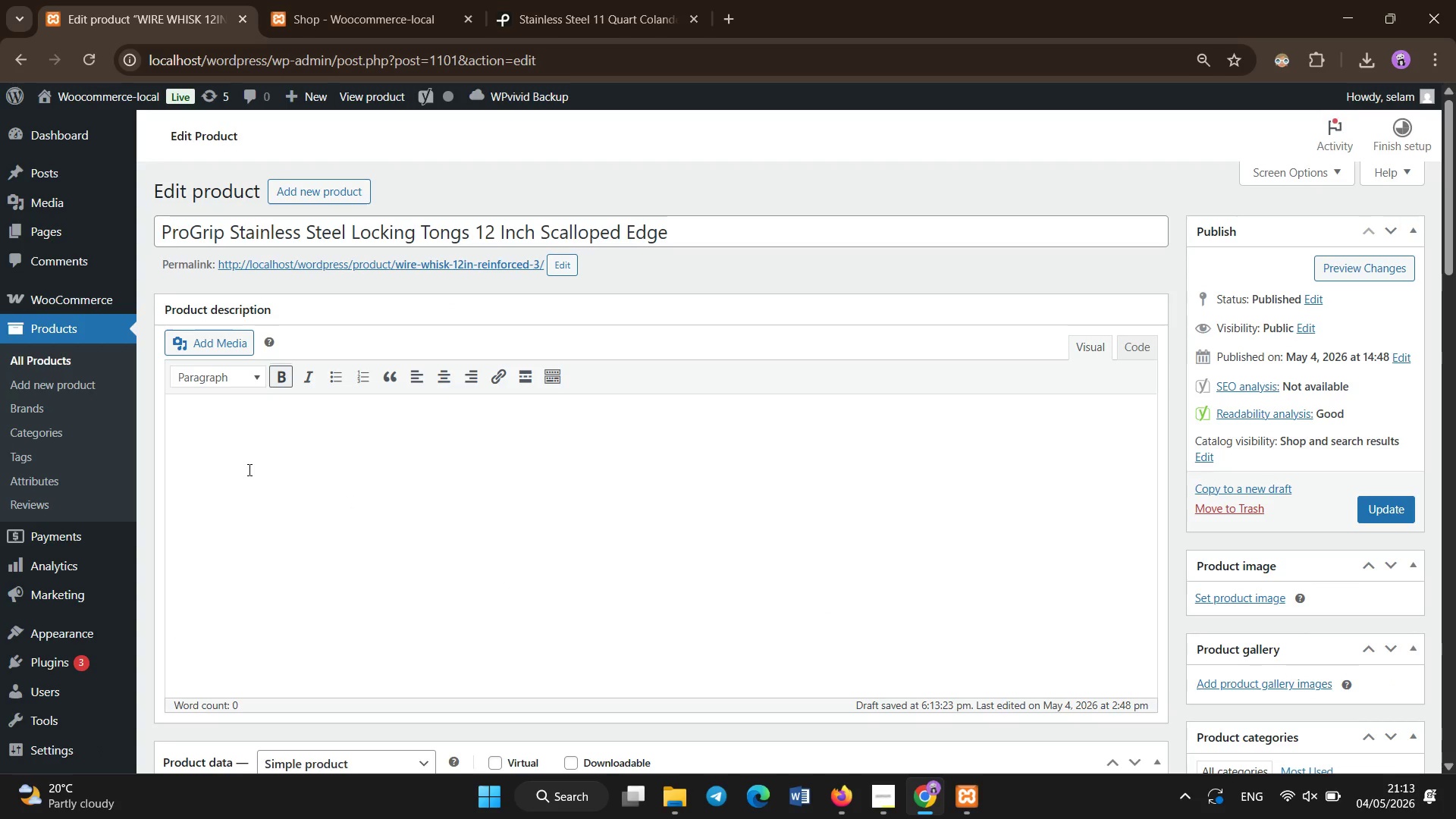 
type(built F)
key(Backspace)
type(for Control in High )
key(Backspace)
type(-Heat E)
 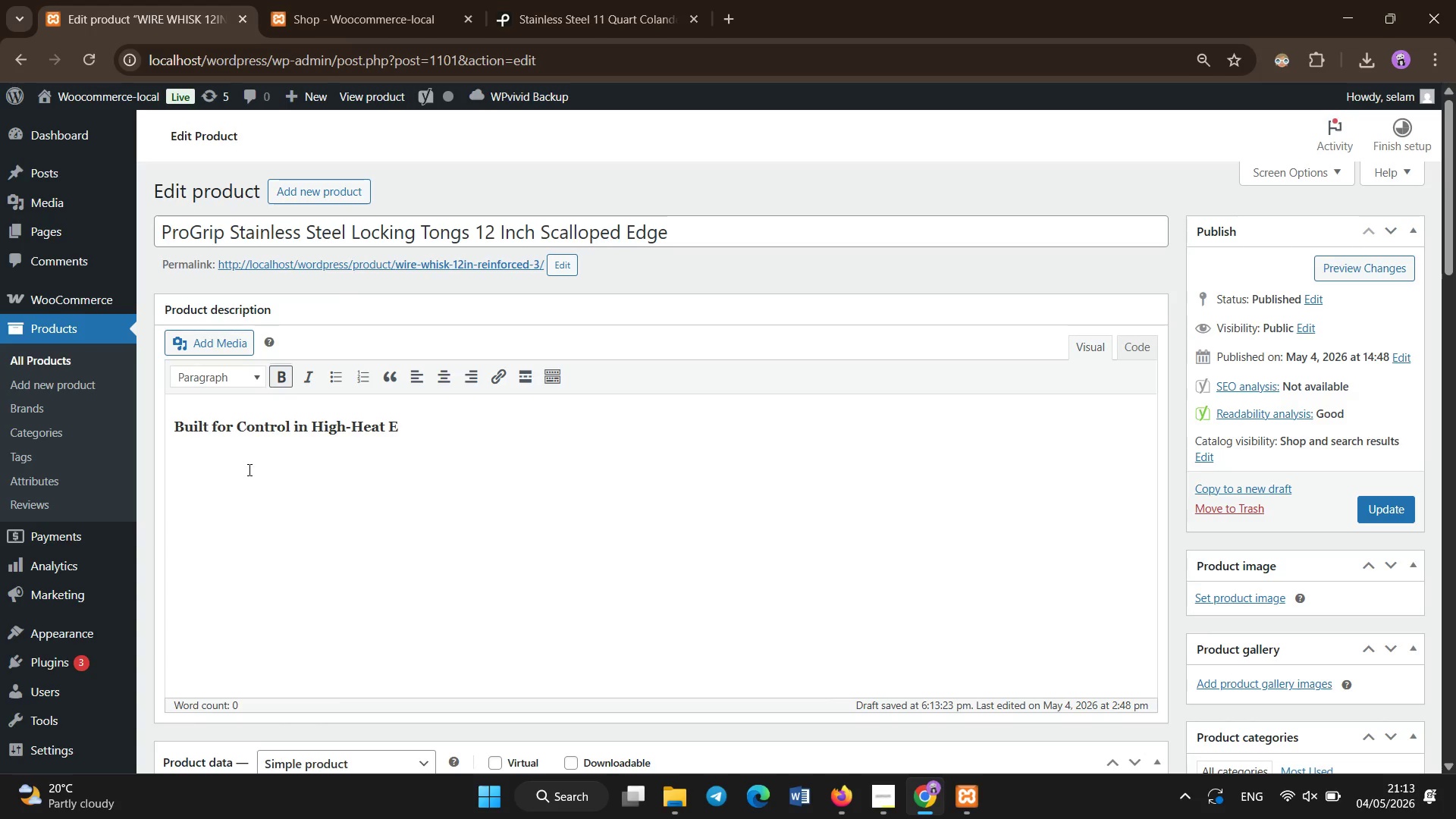 
type(n)
key(Backspace)
key(Backspace)
key(Backspace)
key(Backspace)
key(Backspace)
key(Backspace)
type(vironments)
 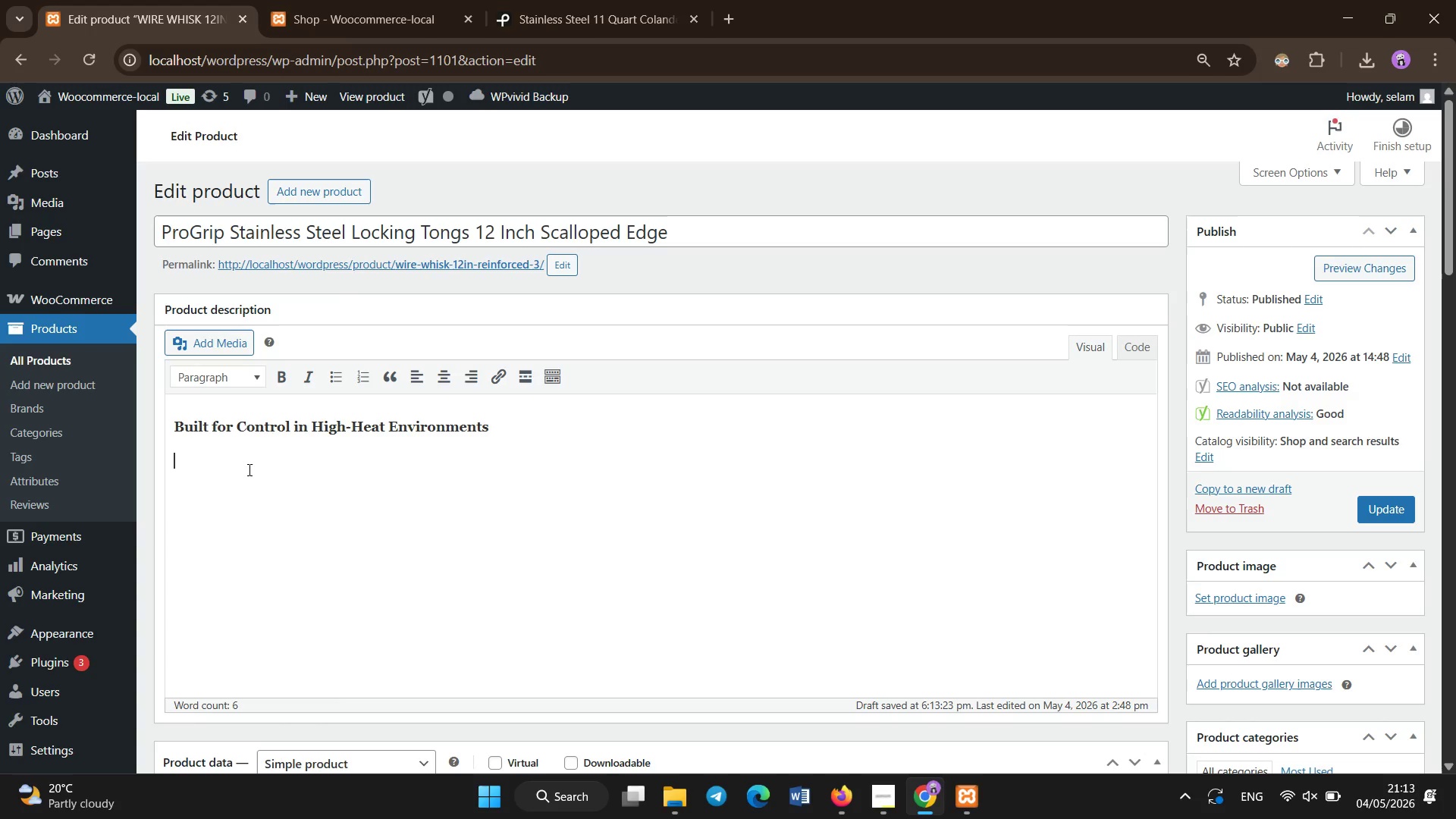 
key(Enter)
 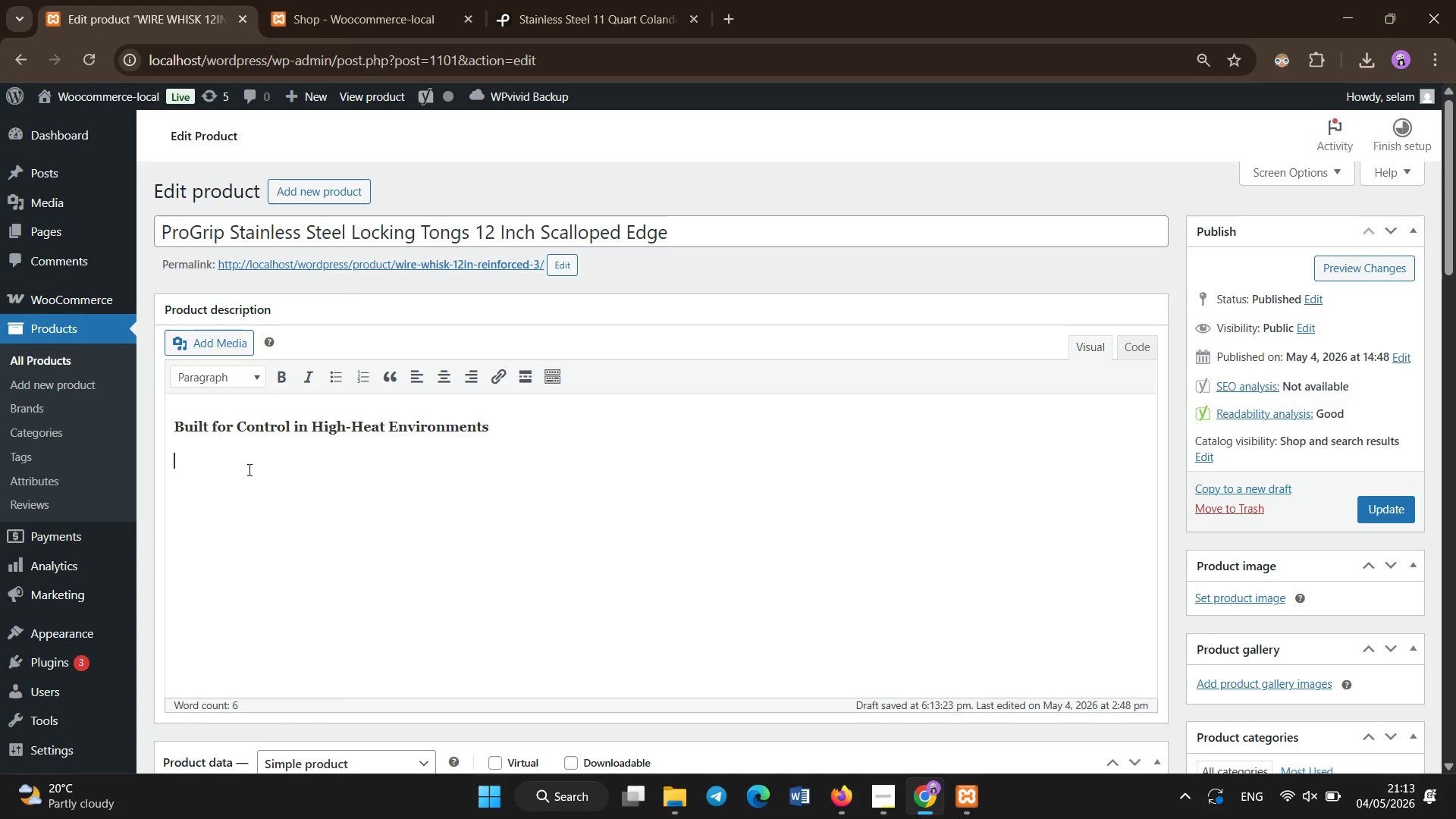 
type(The ProGrip 12-inch locking tongs are designed for chefs working in fast-paced grilling and service environemtn)
key(Backspace)
type(nts roments. built form durable stainless steel )
key(Backspace)
type(, they providi)
key(Backspace)
key(Backspace)
type(de strength and precision neede for )
key(Backspace)
key(Backspace)
key(Backspace)
key(Backspace)
type(d handling)
 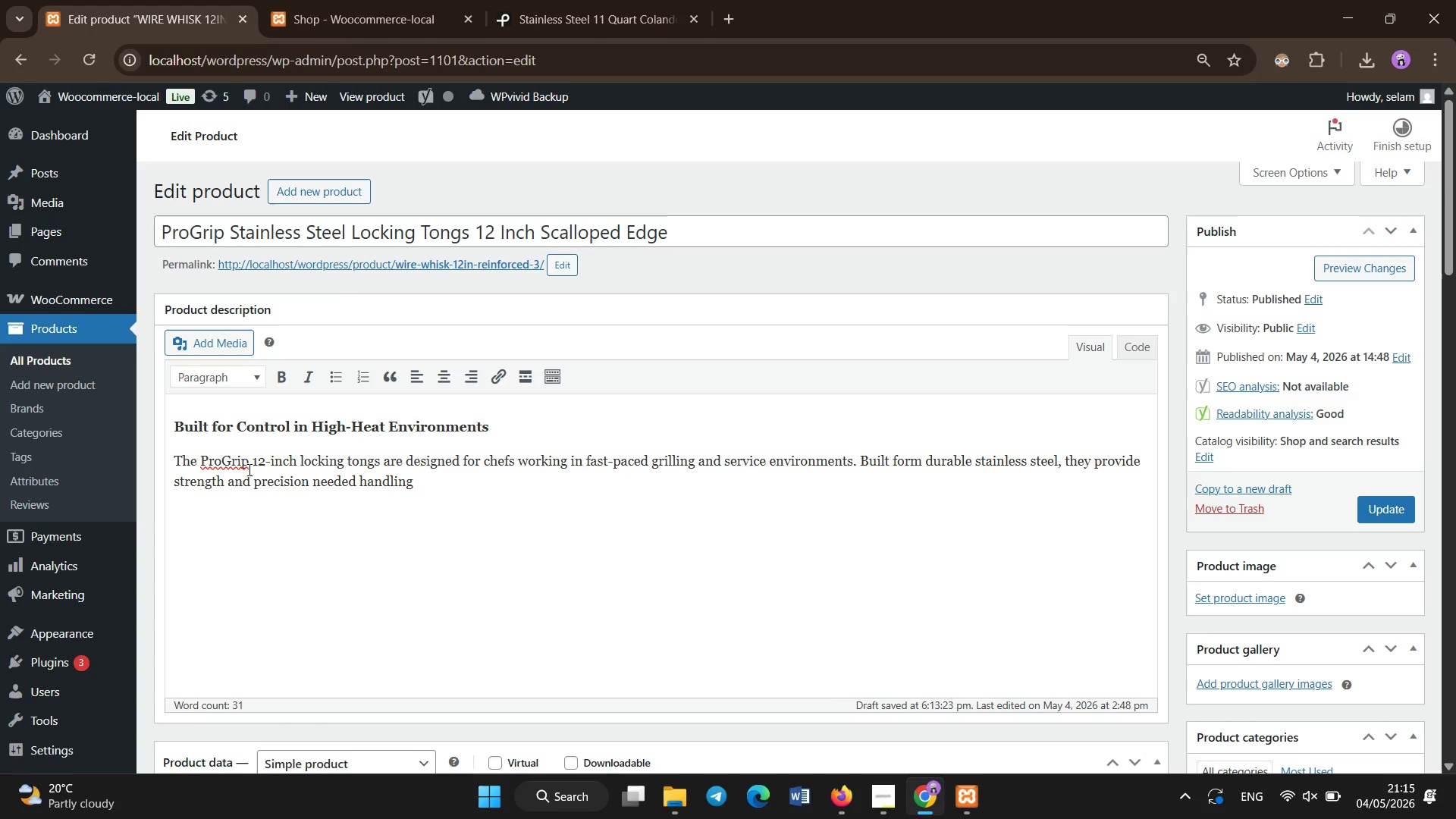 
wait(8.16)
 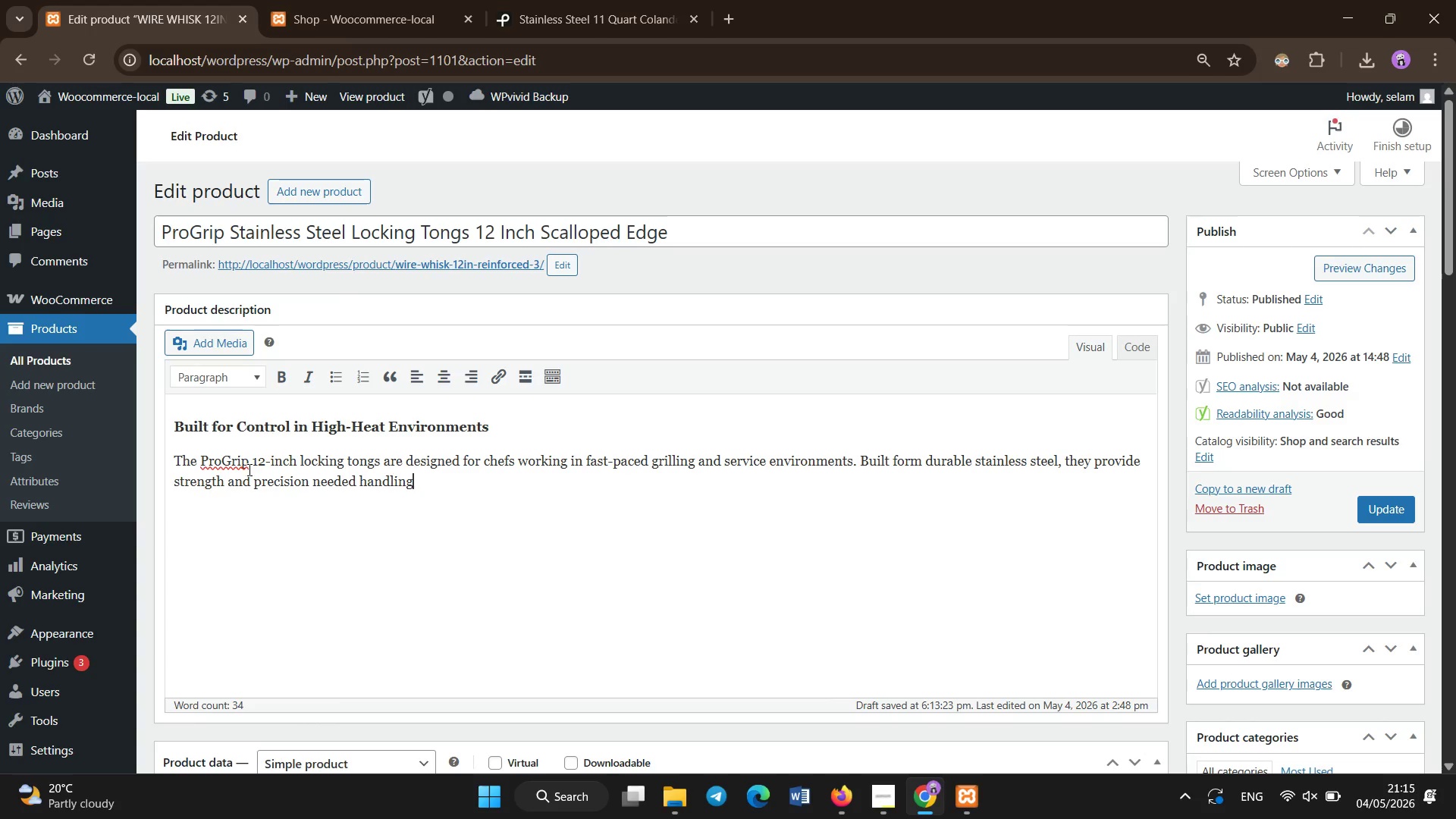 
type( hot foods safely.)
 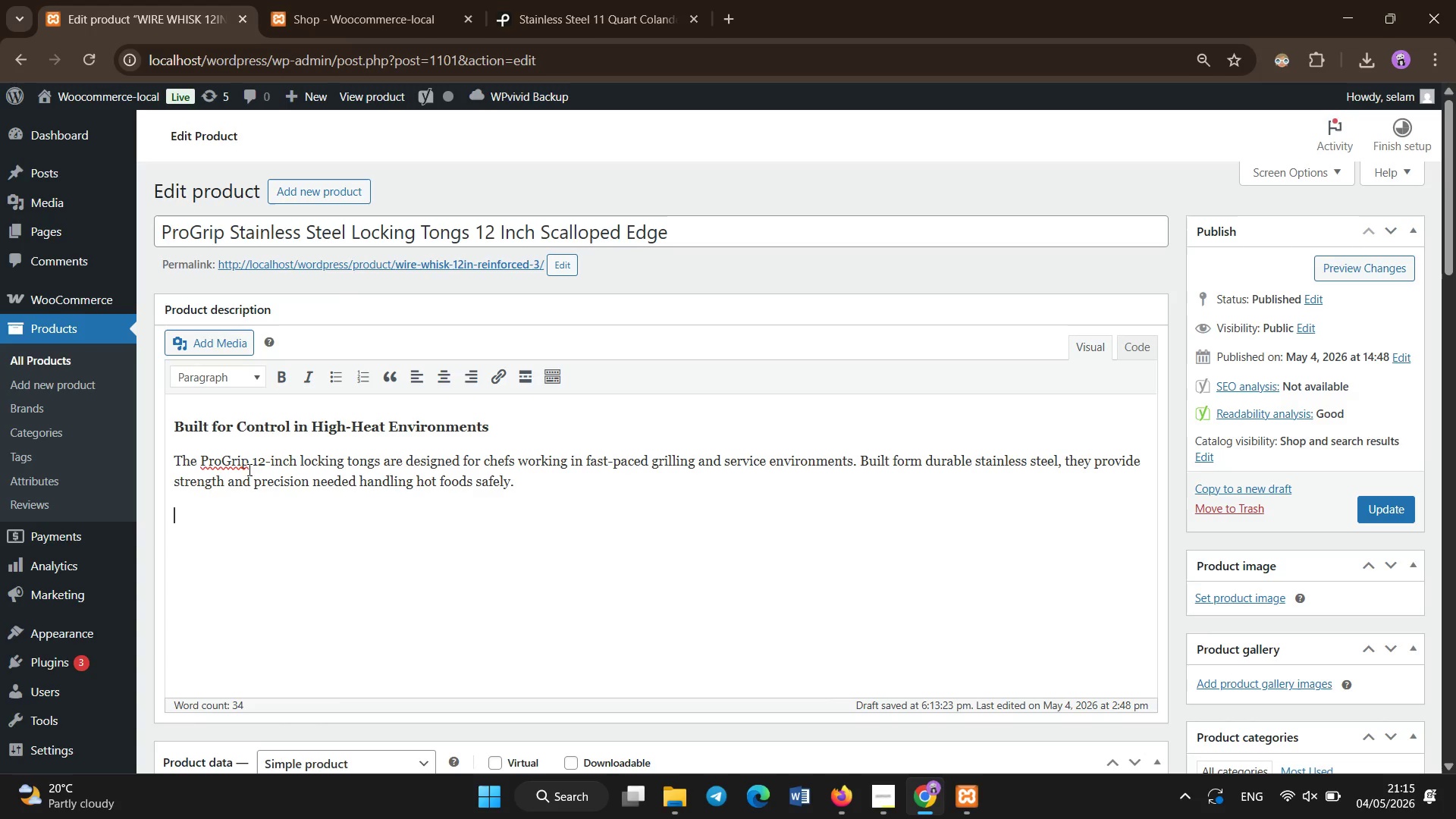 
key(Enter)
 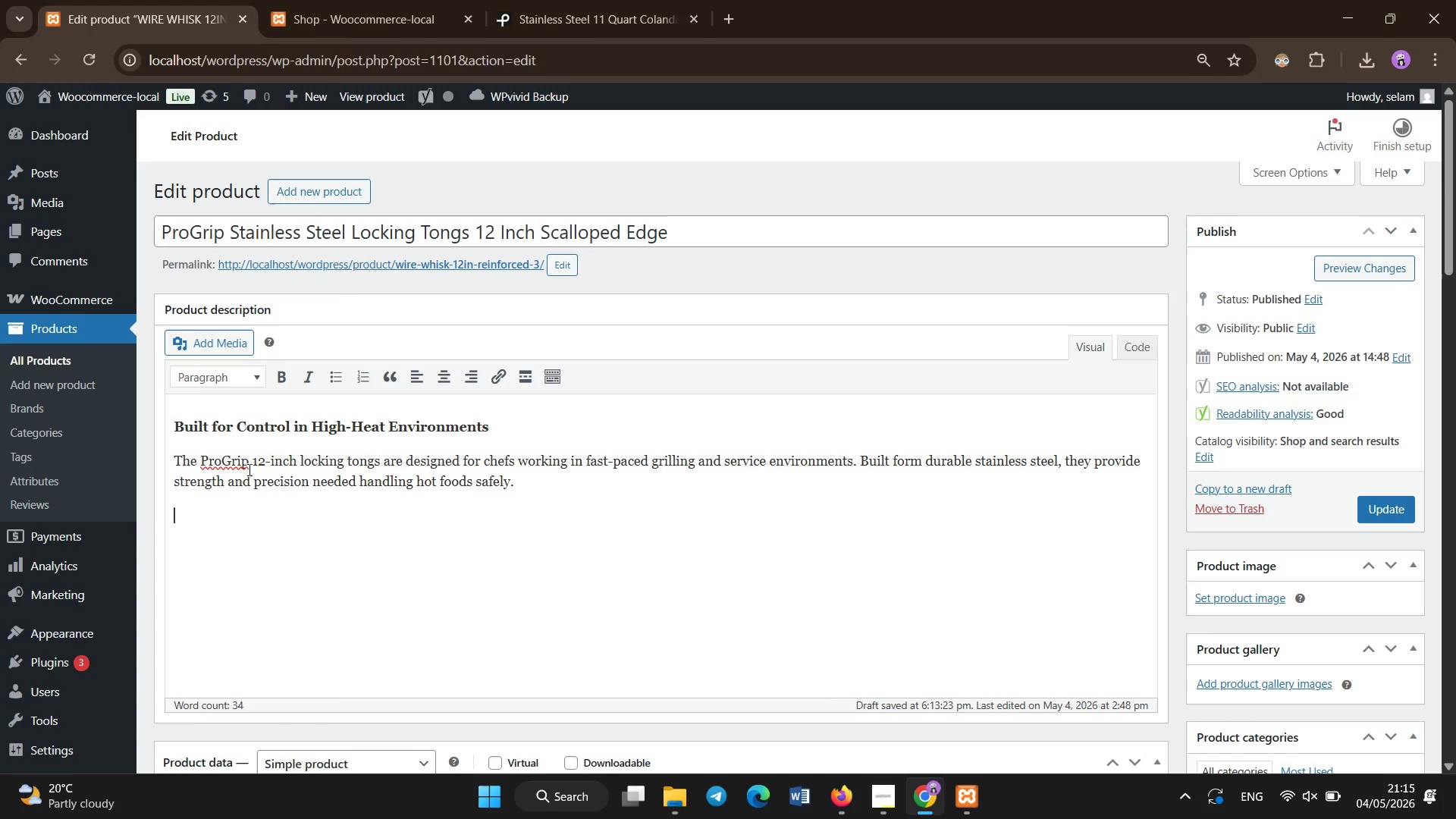 
hold_key(key=ShiftLeft, duration=0.53)
 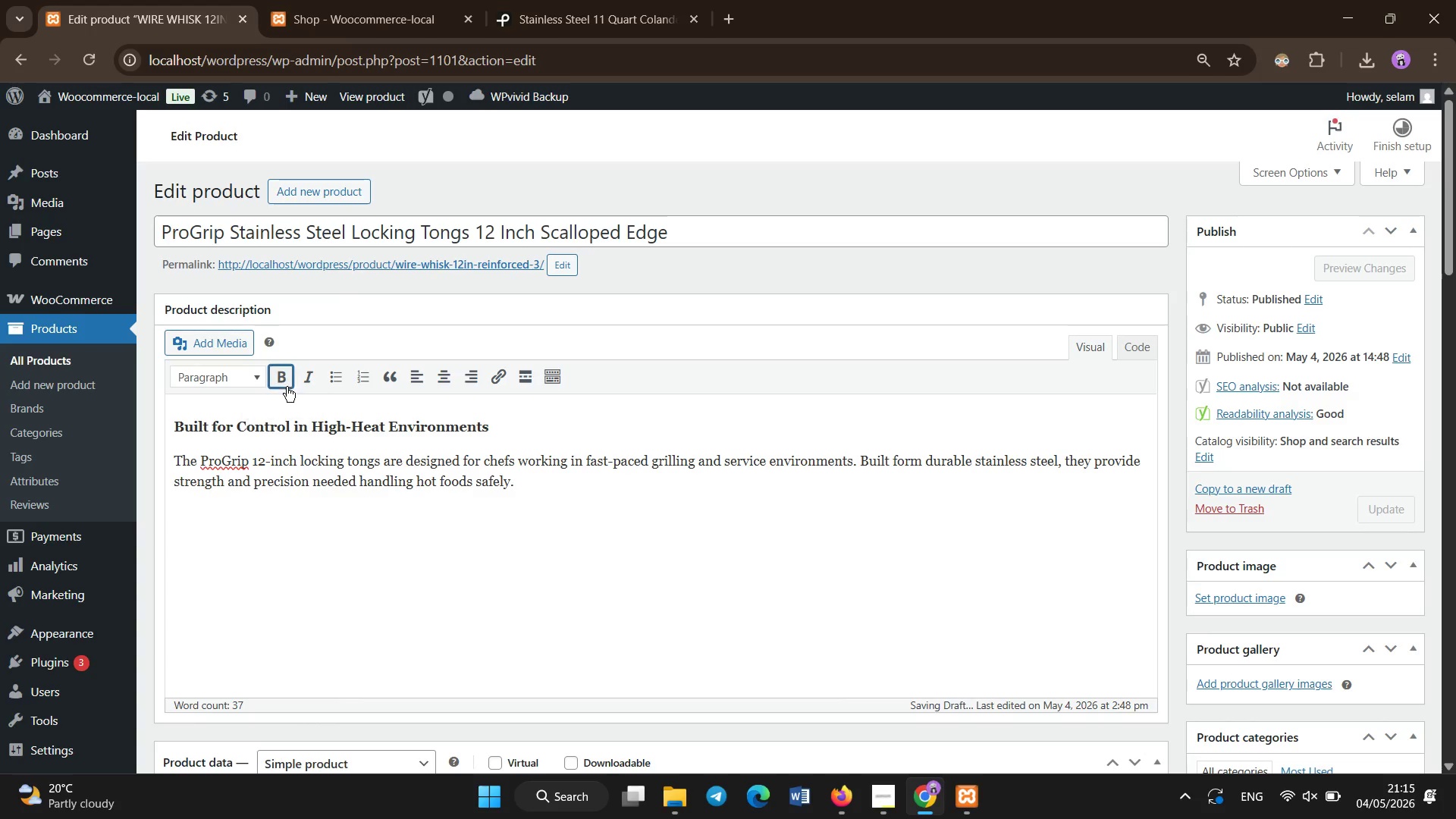 
double_click([258, 525])
 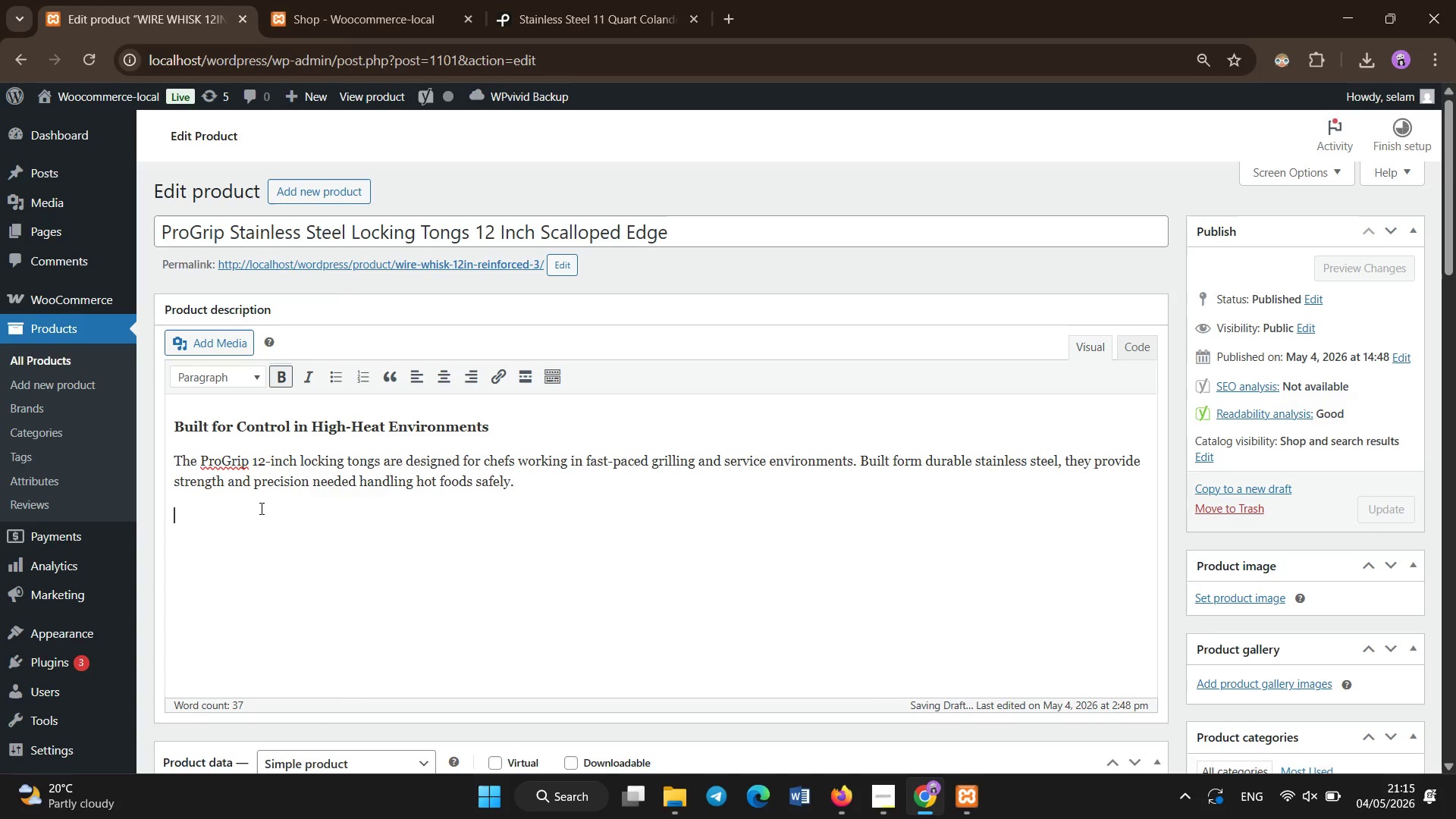 
type(Precision HANDling an Grip)
 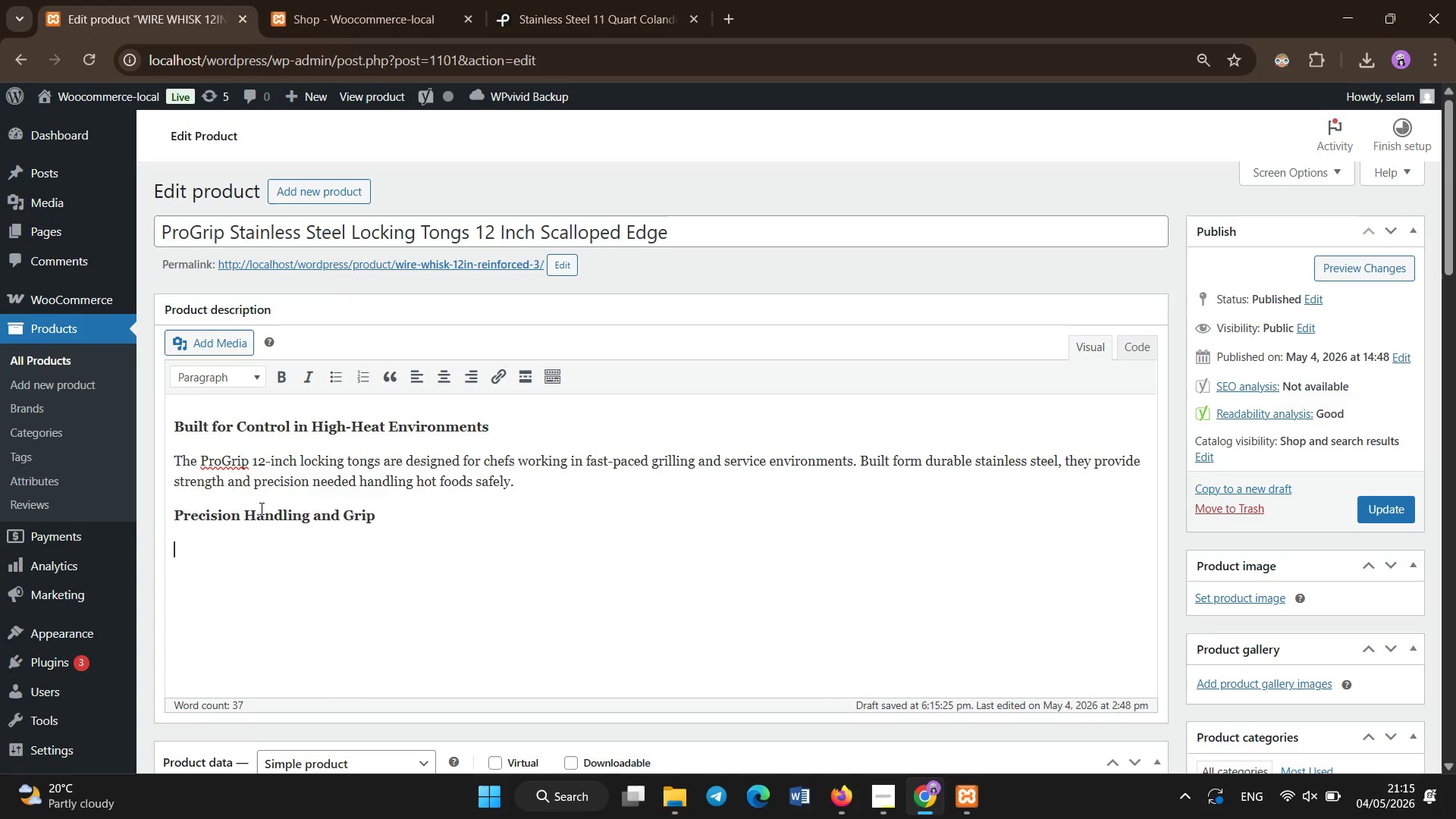 
 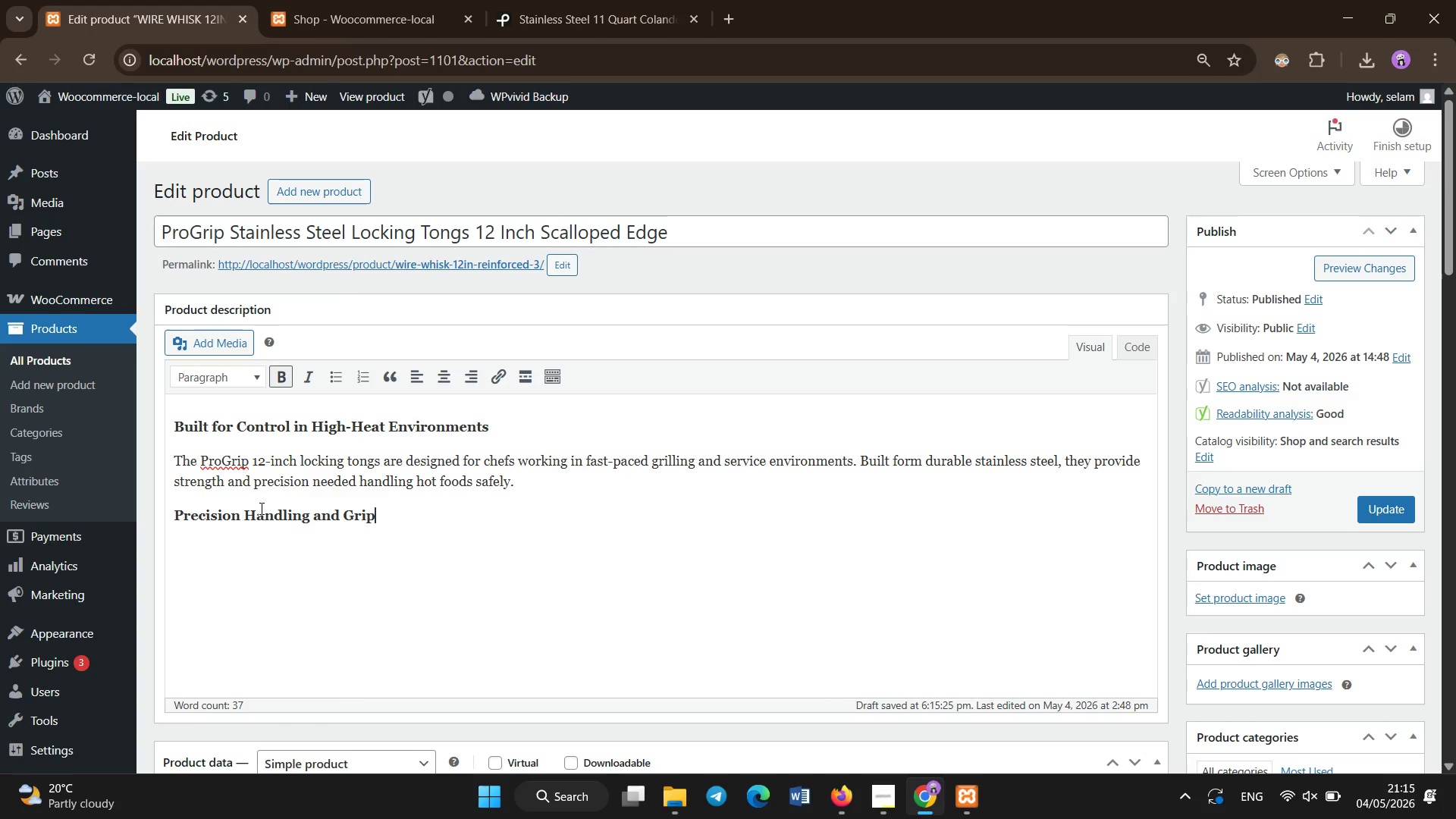 
key(Enter)
 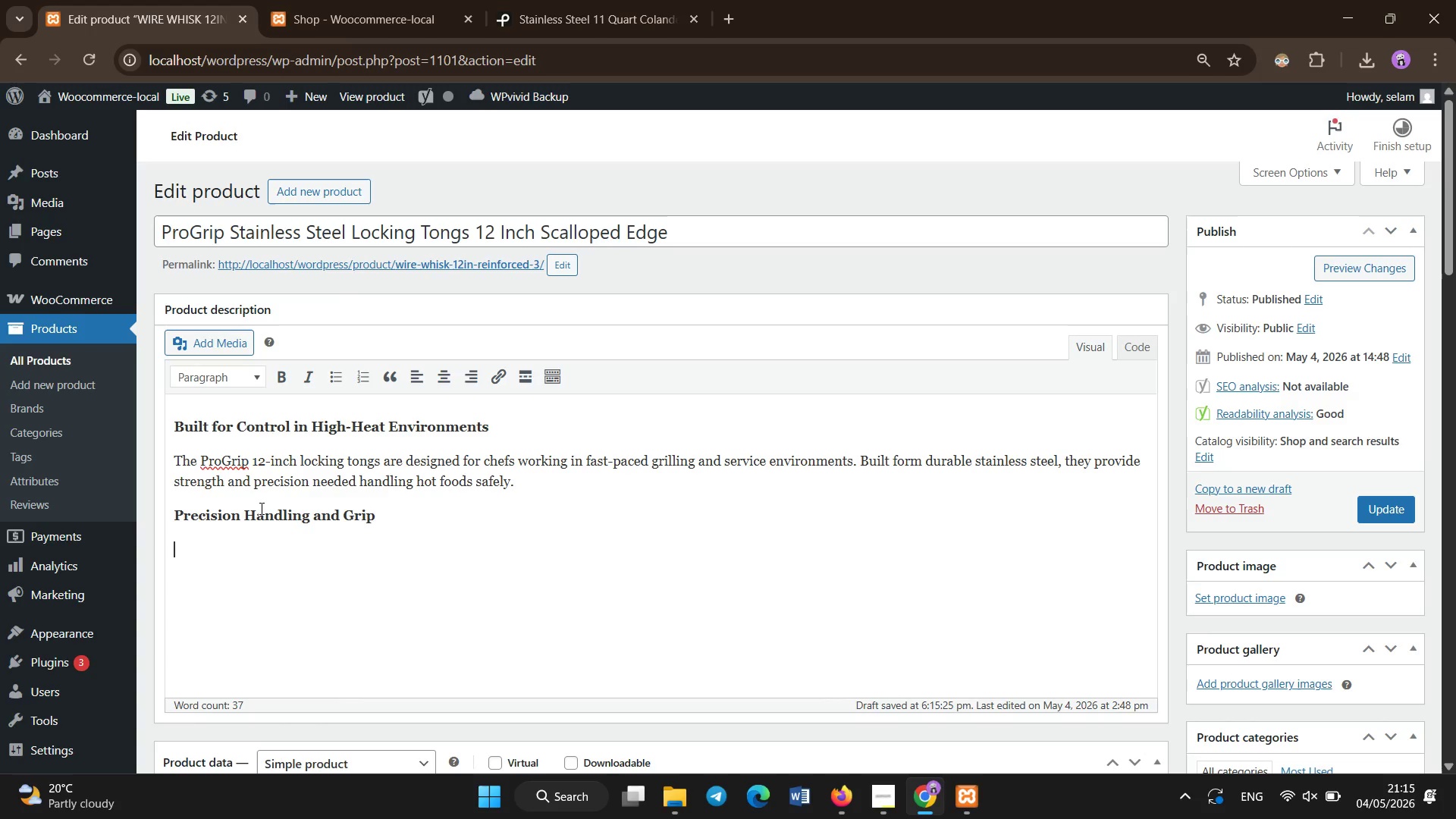 
type(The scalloped edge design ensures a firm grip on food items, whether flipping meats on a grill or plating dishes during service. The o)
key(Backspace)
type(locking mechanism allows compact storage )
key(Backspace)
type(, saving space in busy kitchen stations.)
 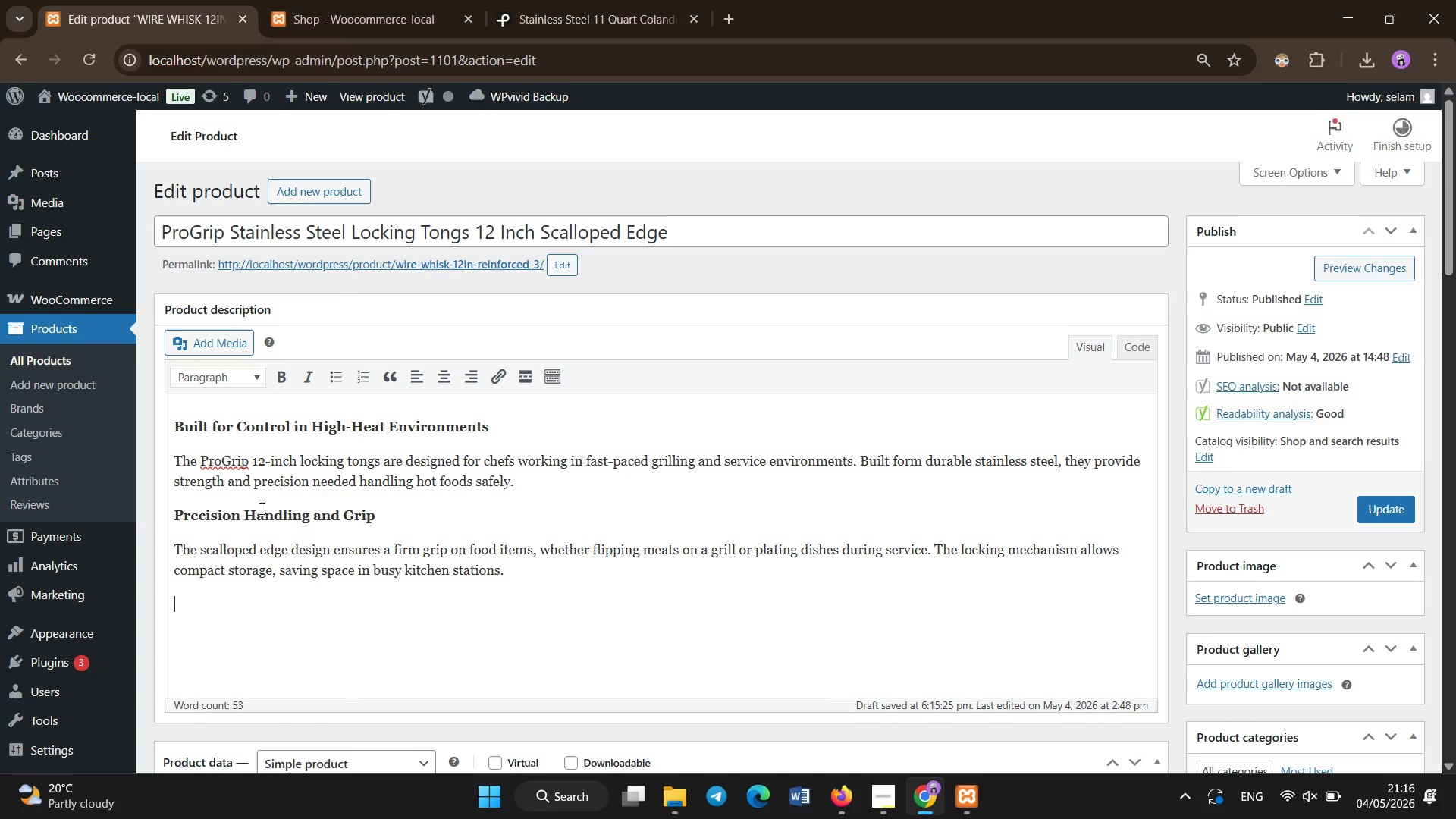 
 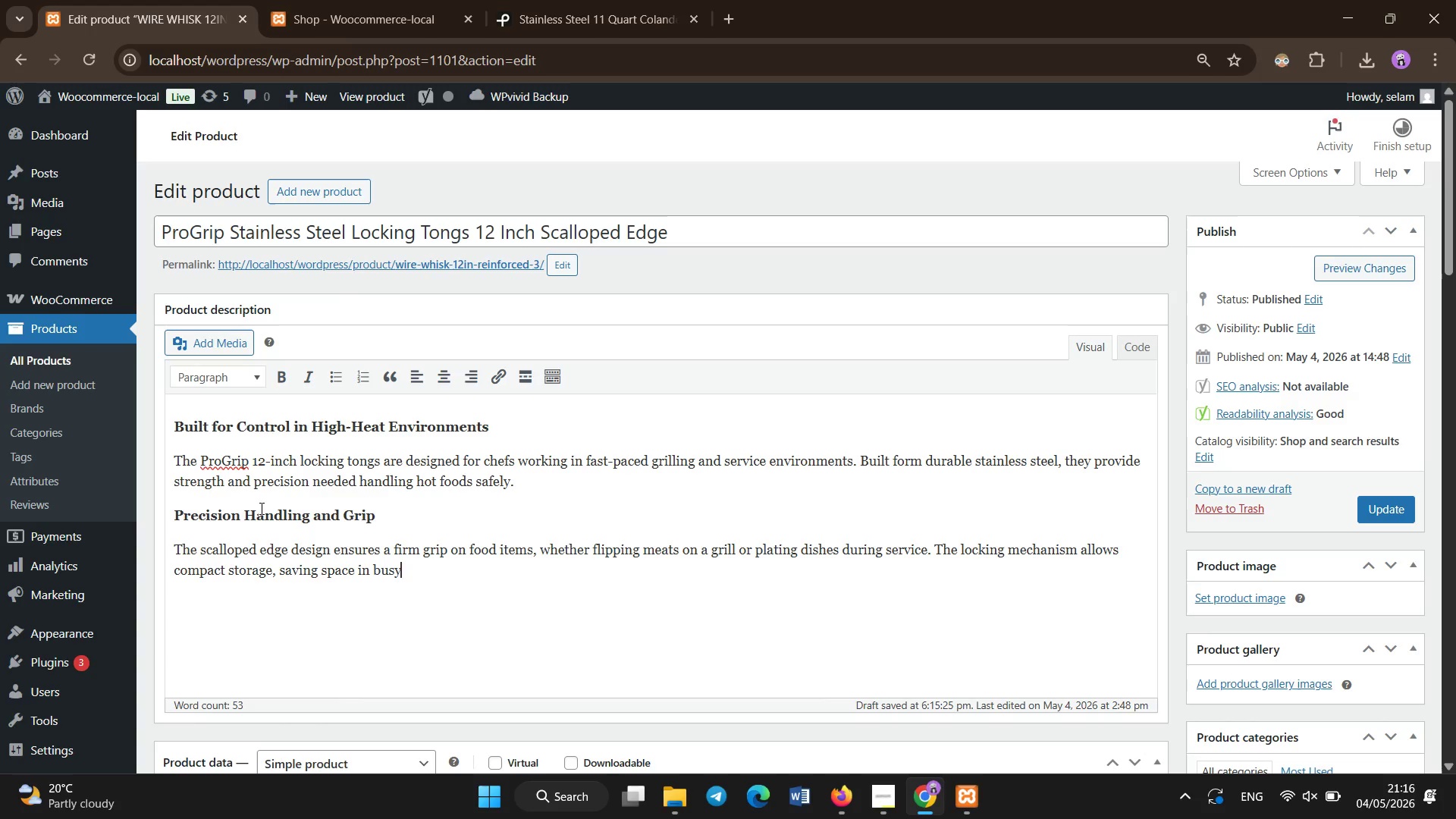 
key(Enter)
 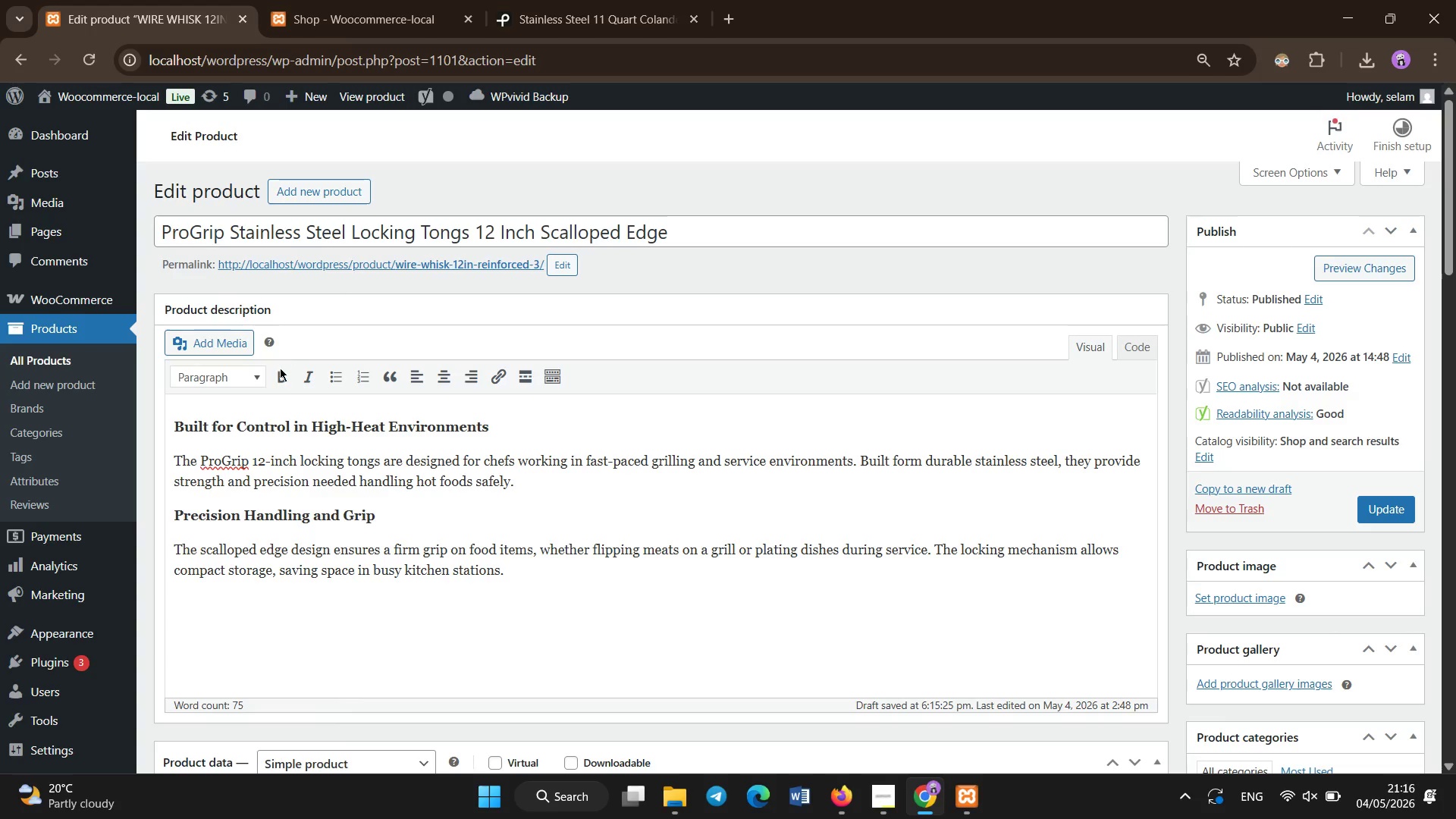 
left_click([284, 378])
 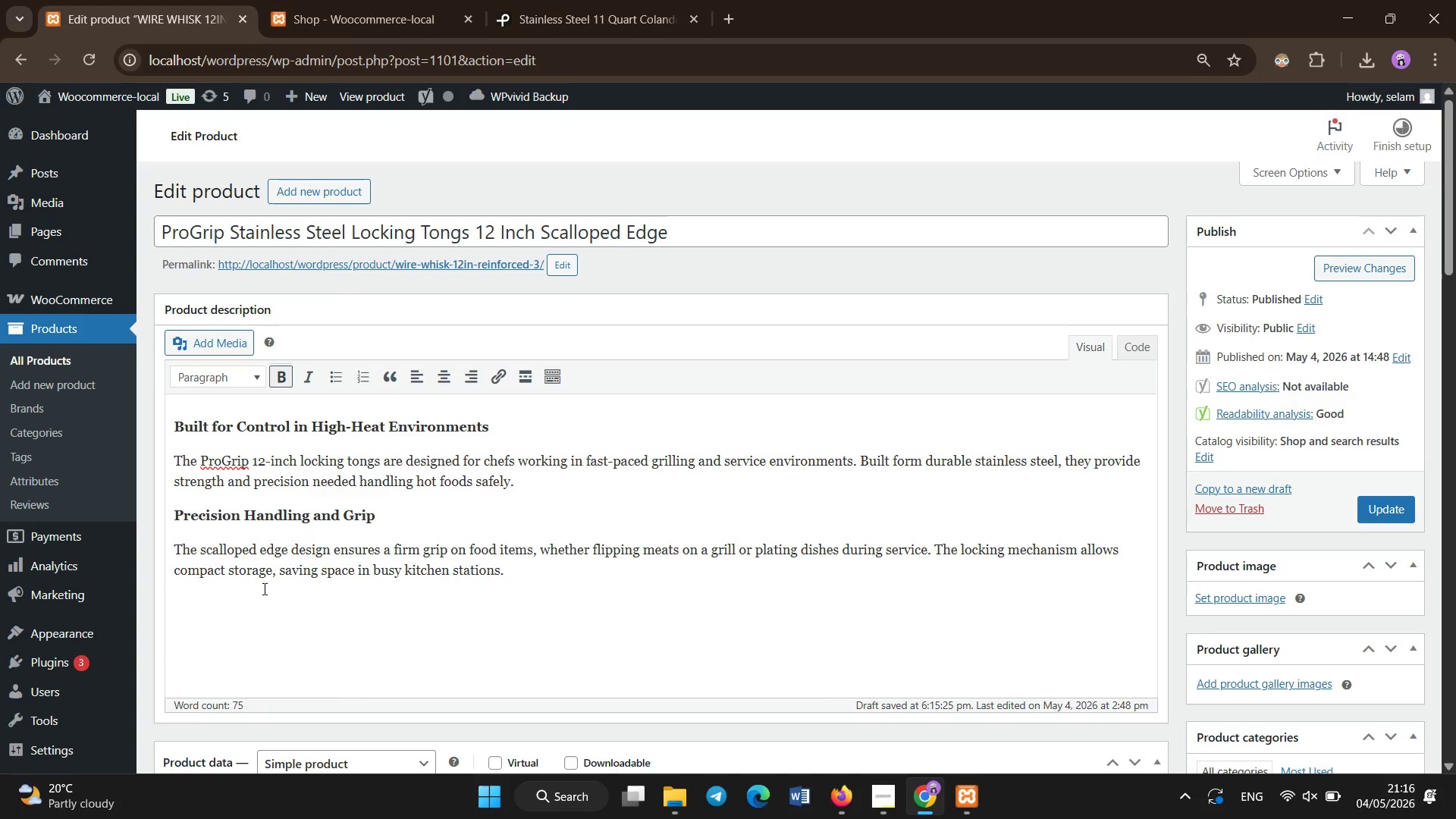 
type(Engineered for Daily Commercial Use)
 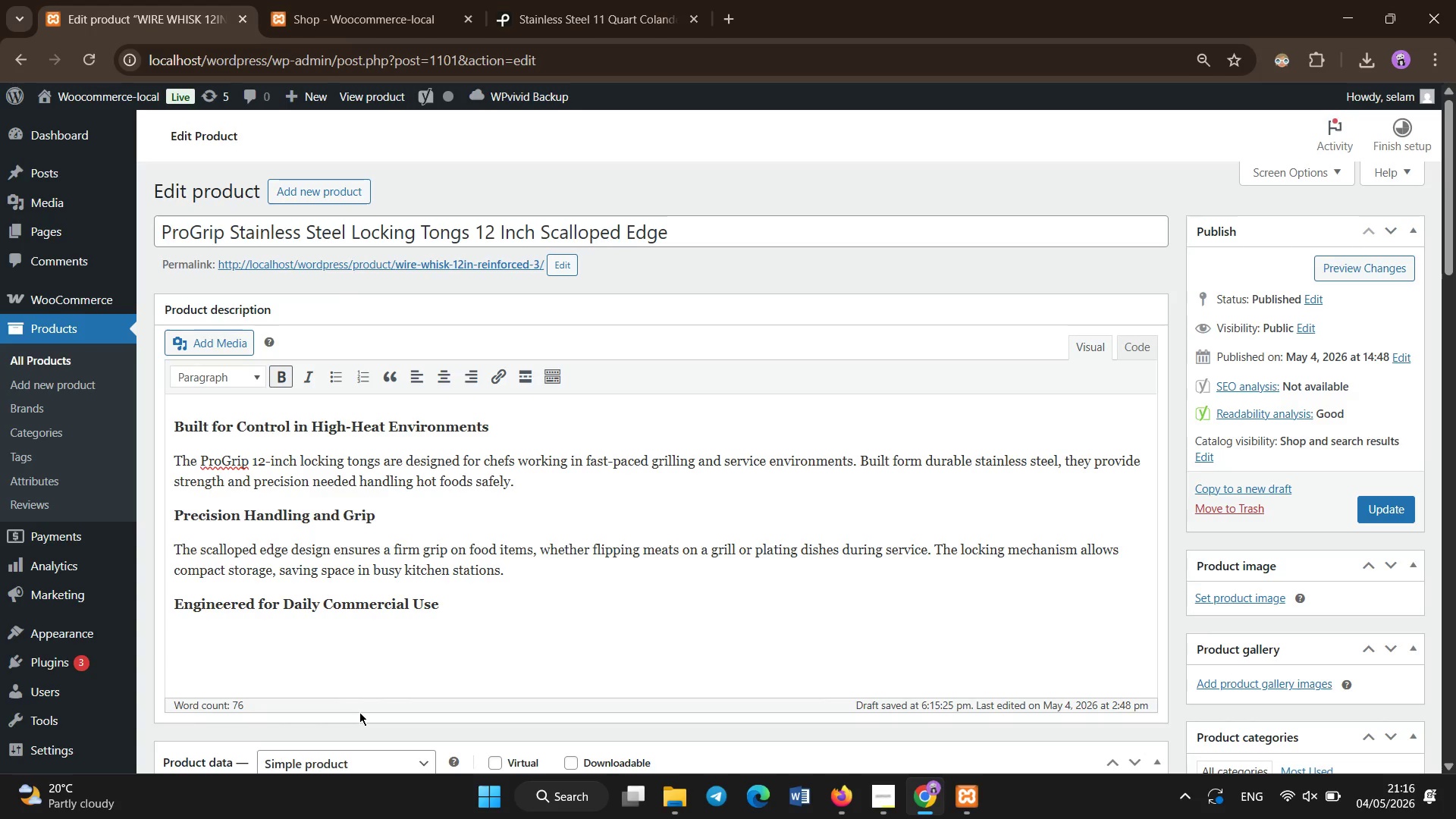 
key(Enter)
 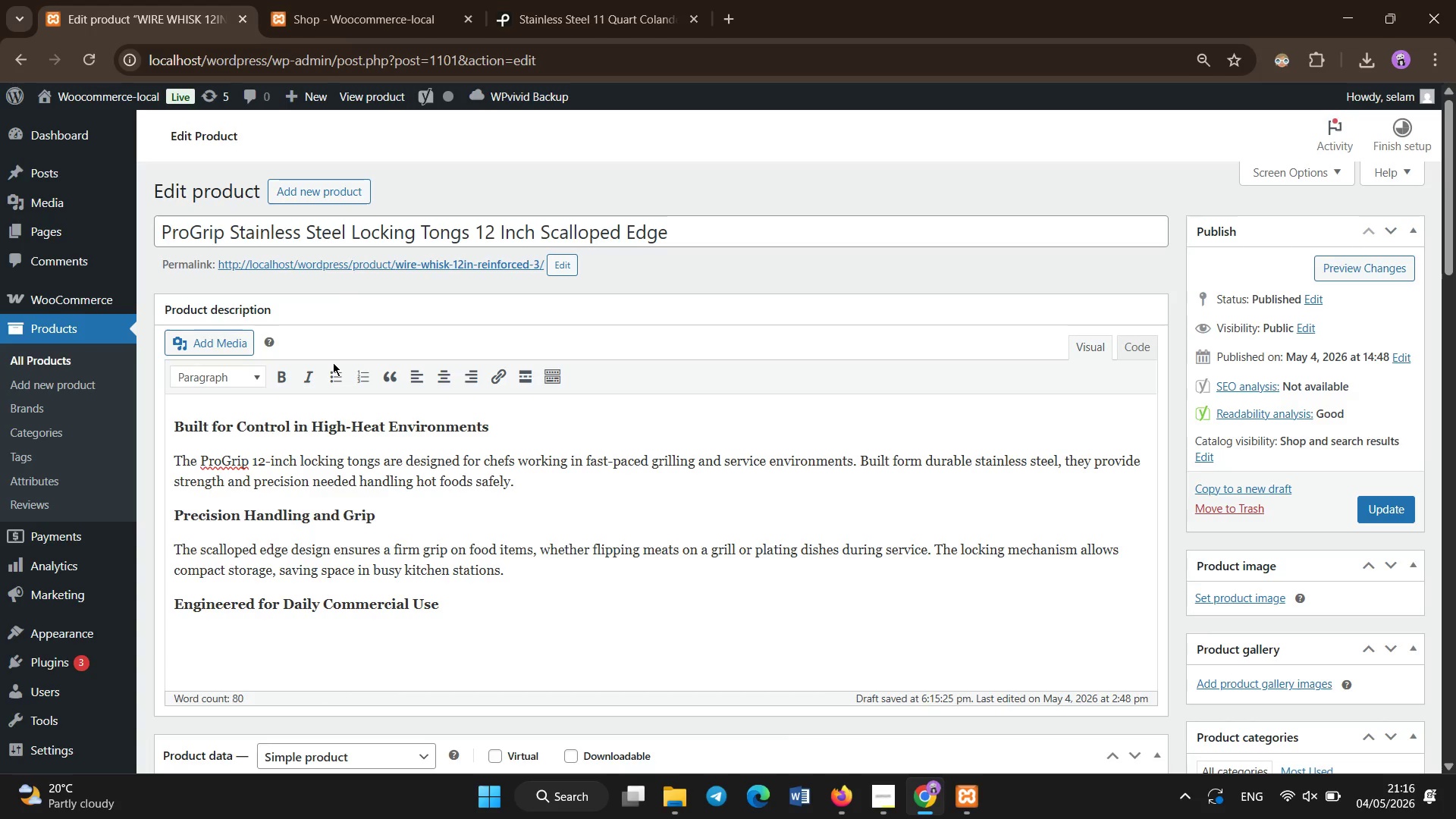 
type(With a heat-resistant stainless steel body, these tongs are built to withstand continous )
key(Backspace)
key(Backspace)
key(Backspace)
key(Backspace)
key(Backspace)
type(nuous exposure to high temperature without bending or weak)
key(Backspace)
type(ein)
key(Backspace)
key(Backspace)
type(ning. Th)
 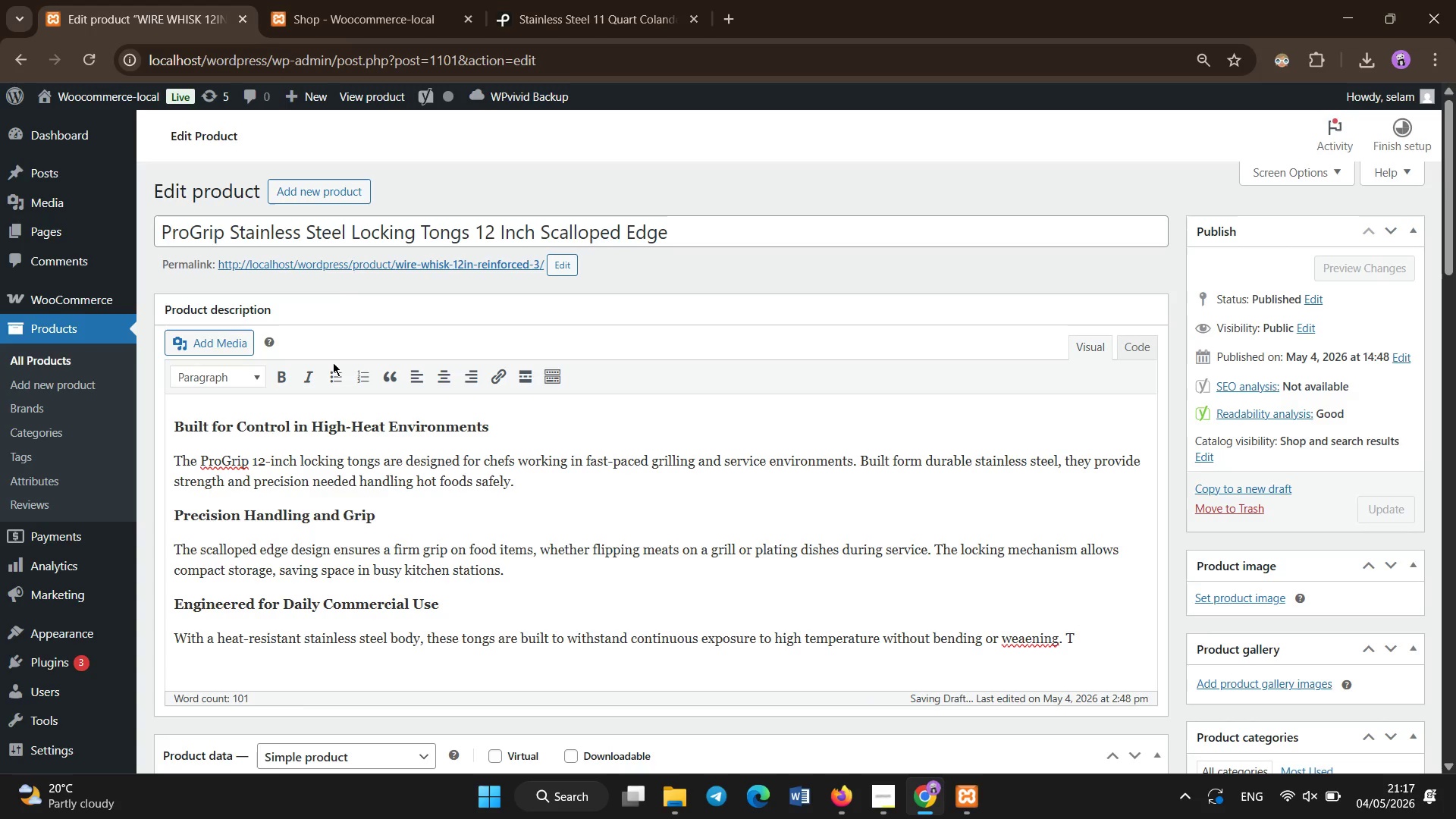 
 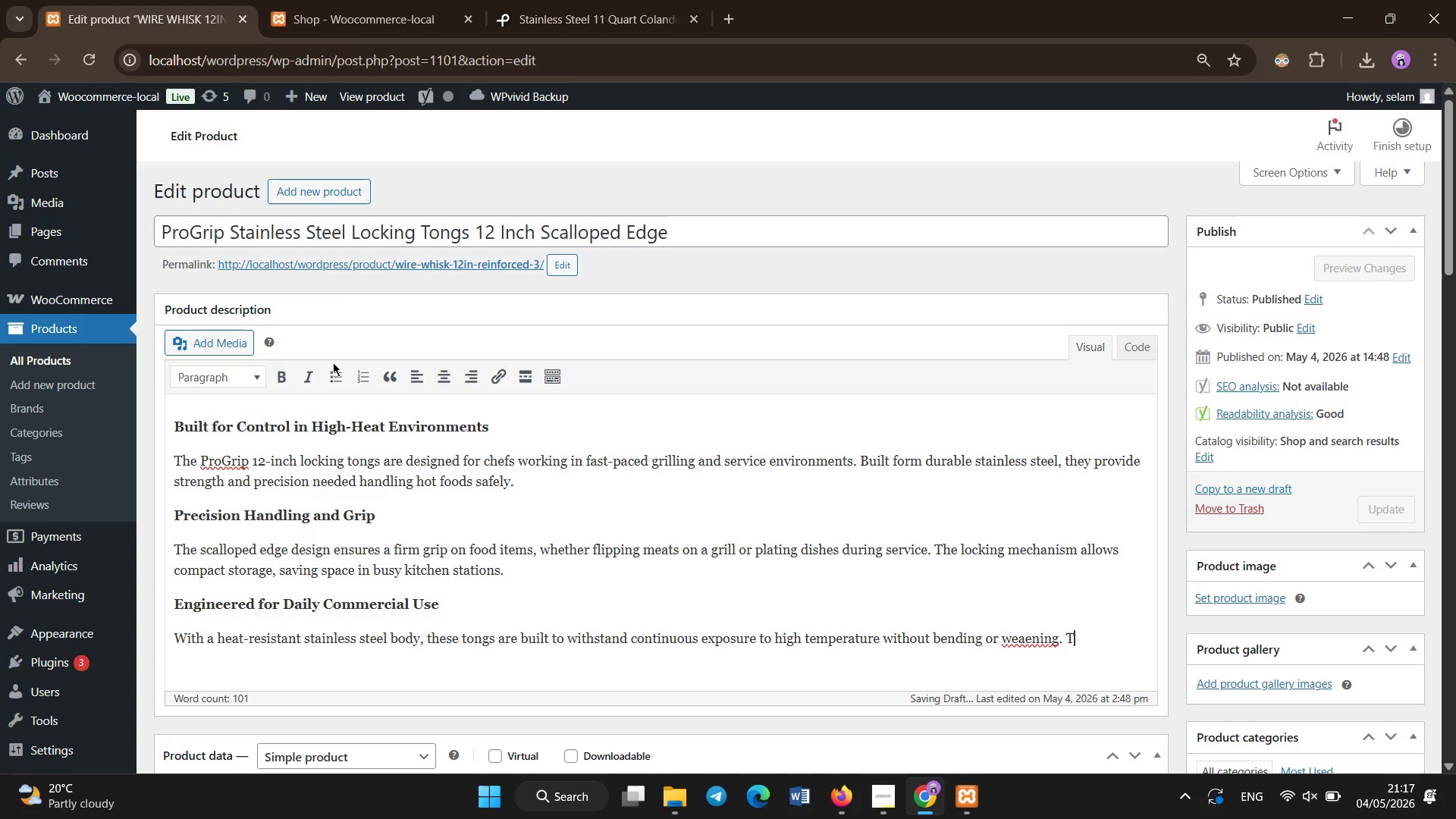 
hold_key(key=Backspace, duration=0.73)
 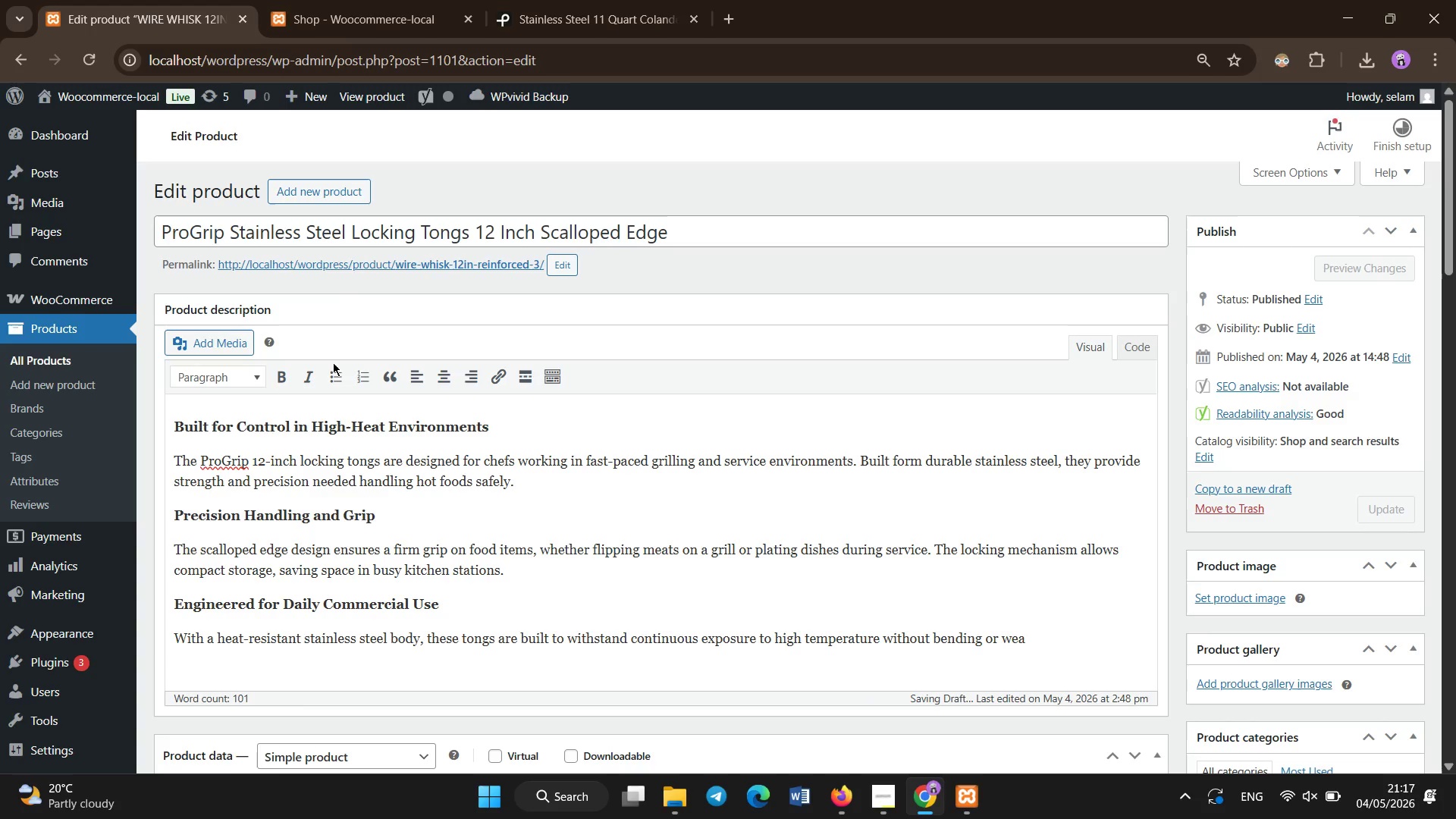 
hold_key(key=Backspace, duration=16.42)
 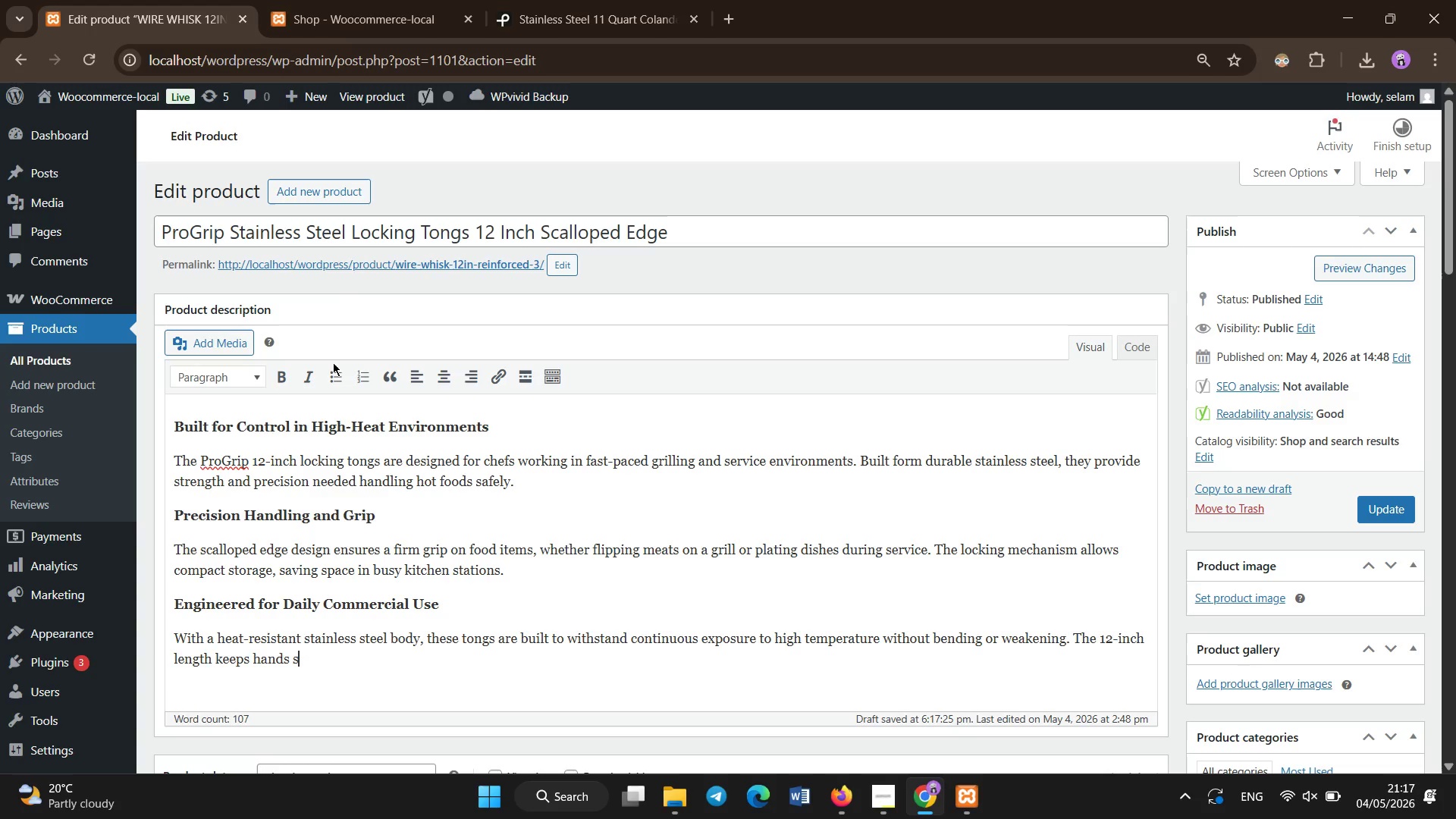 
type(kening. The 12-inch length keeps hands sfe)
key(Backspace)
type(afely away from heat sources while maintaining full control.)
 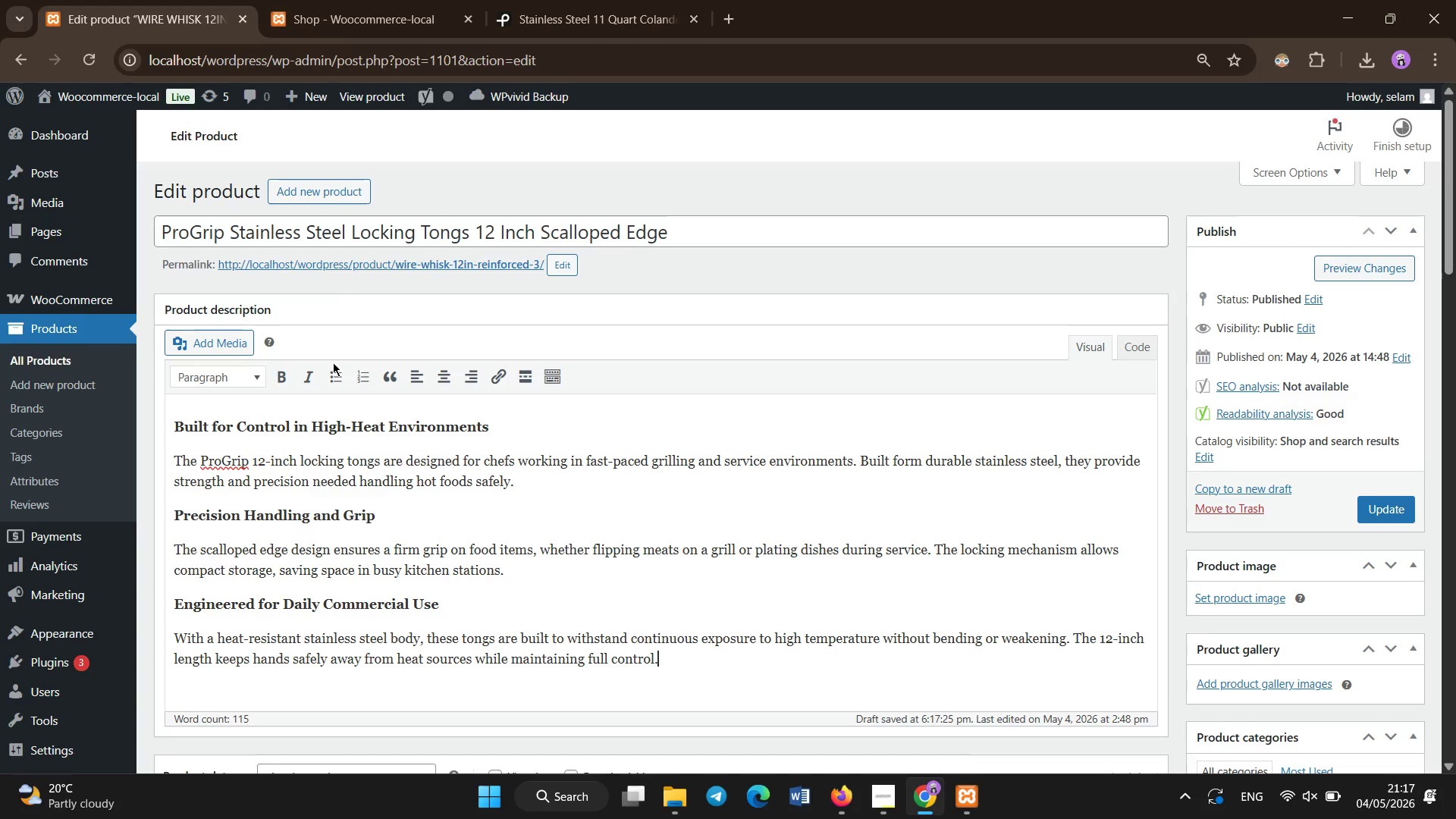 
key(Enter)
 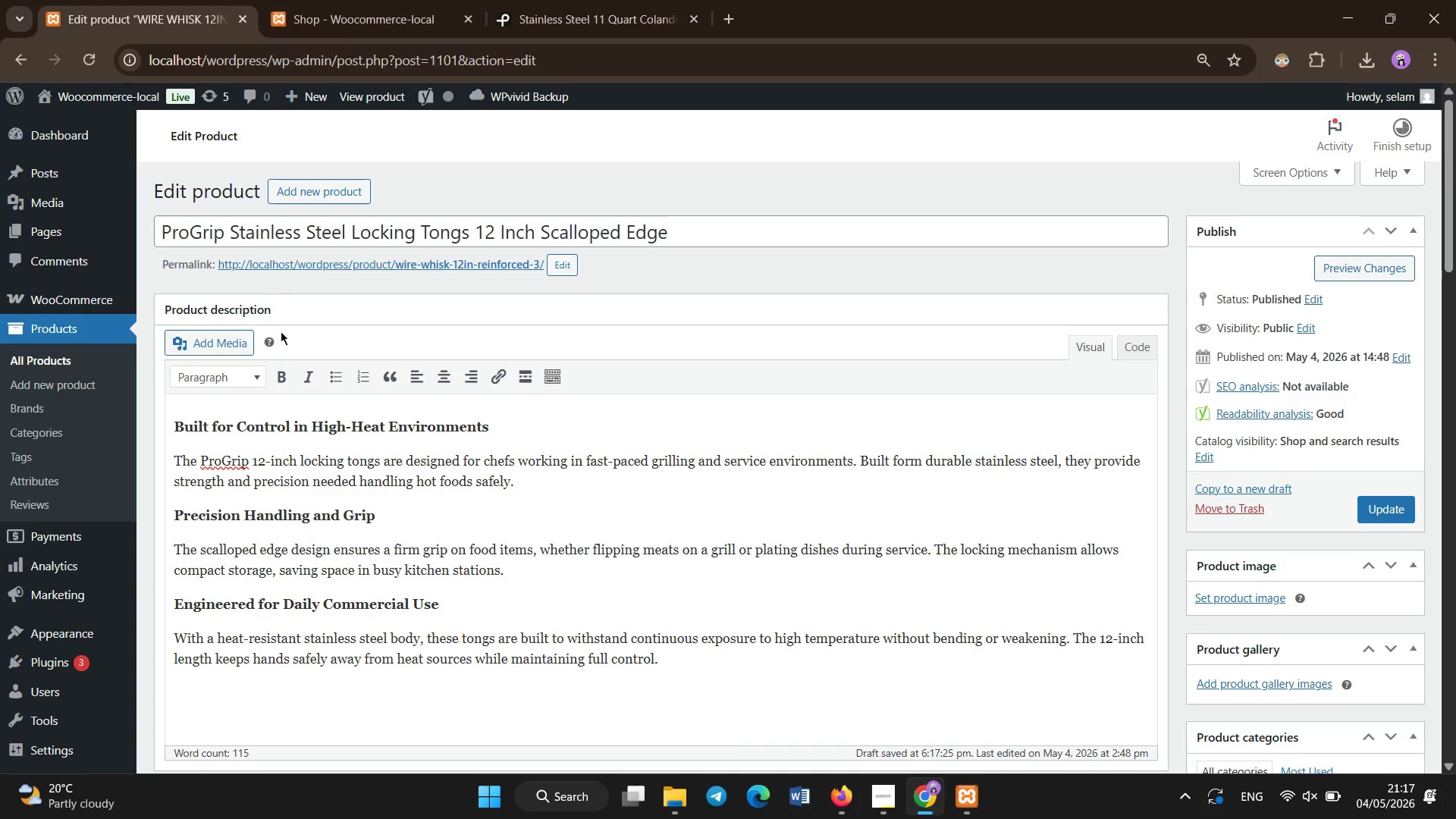 
left_click([279, 378])
 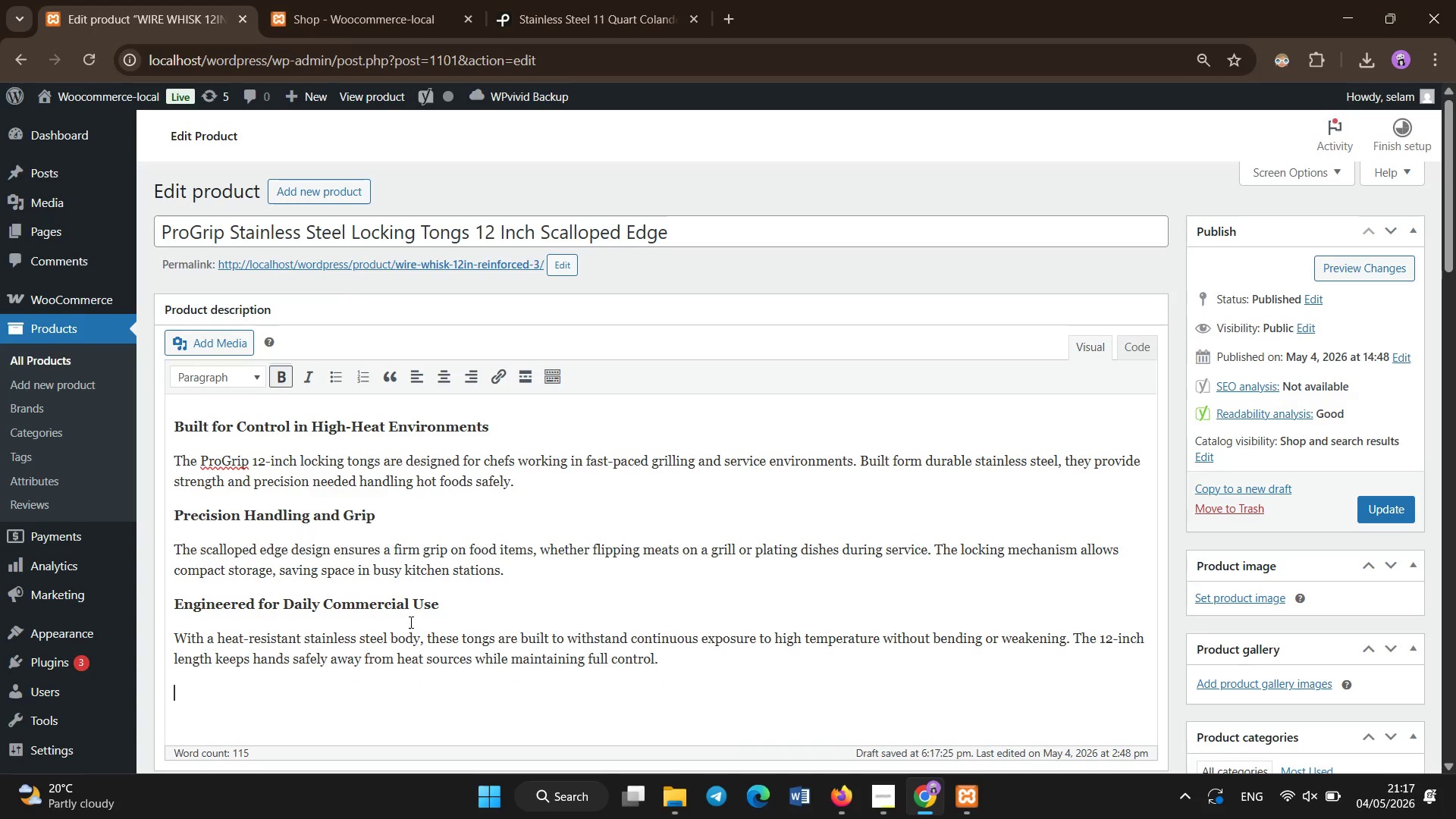 
type(Versatile Kitchen Tool)
 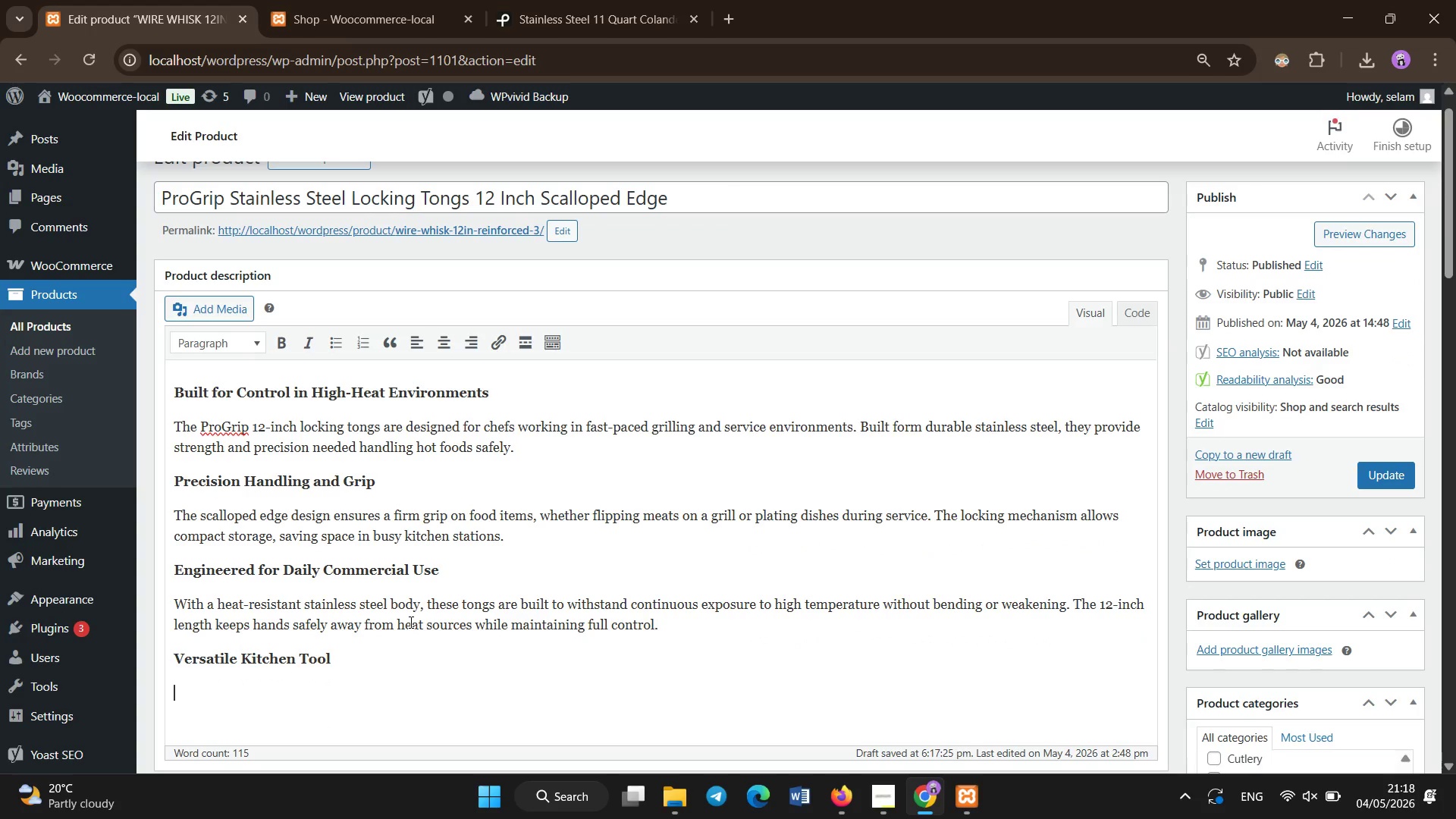 
 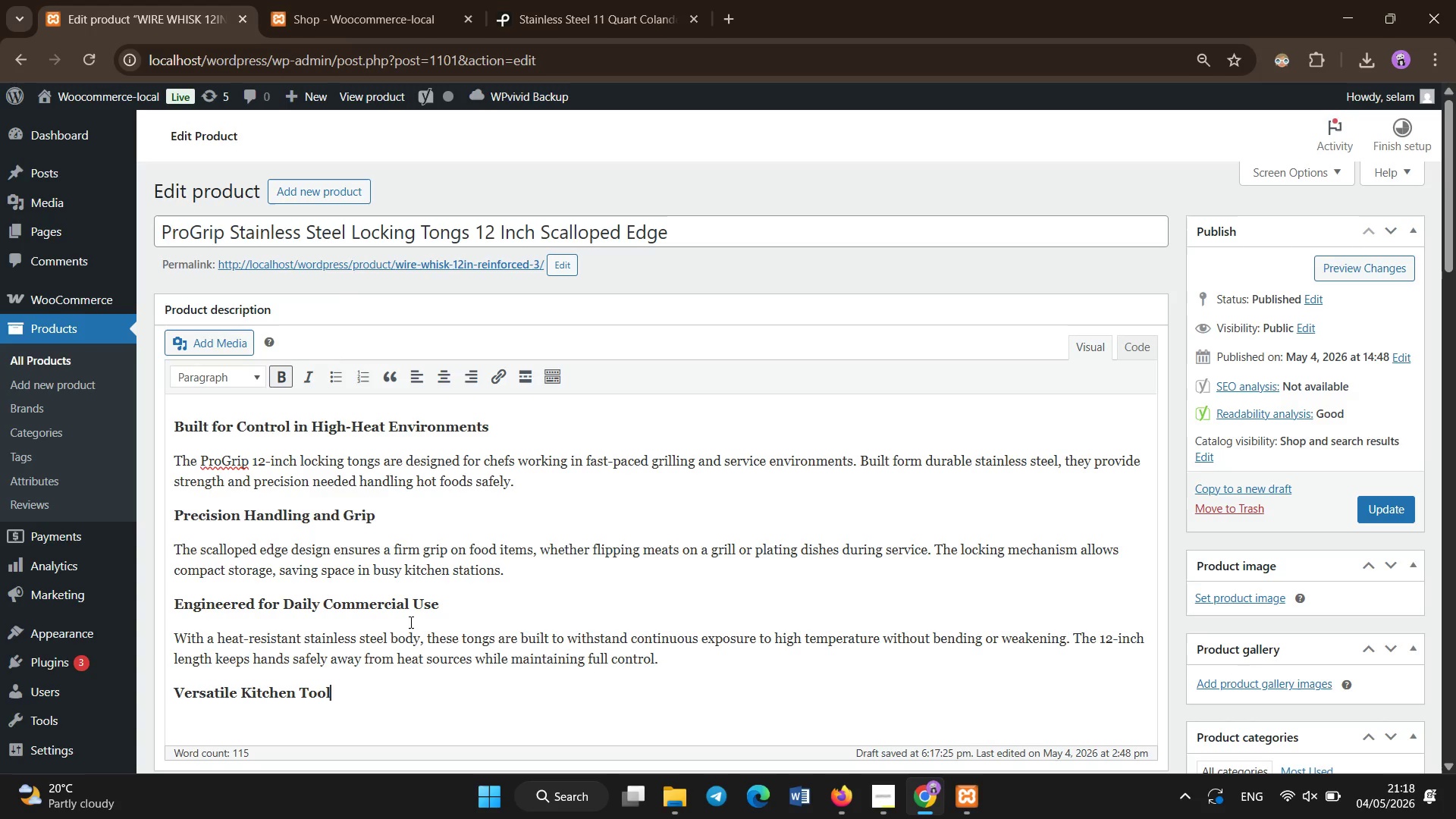 
key(Enter)
 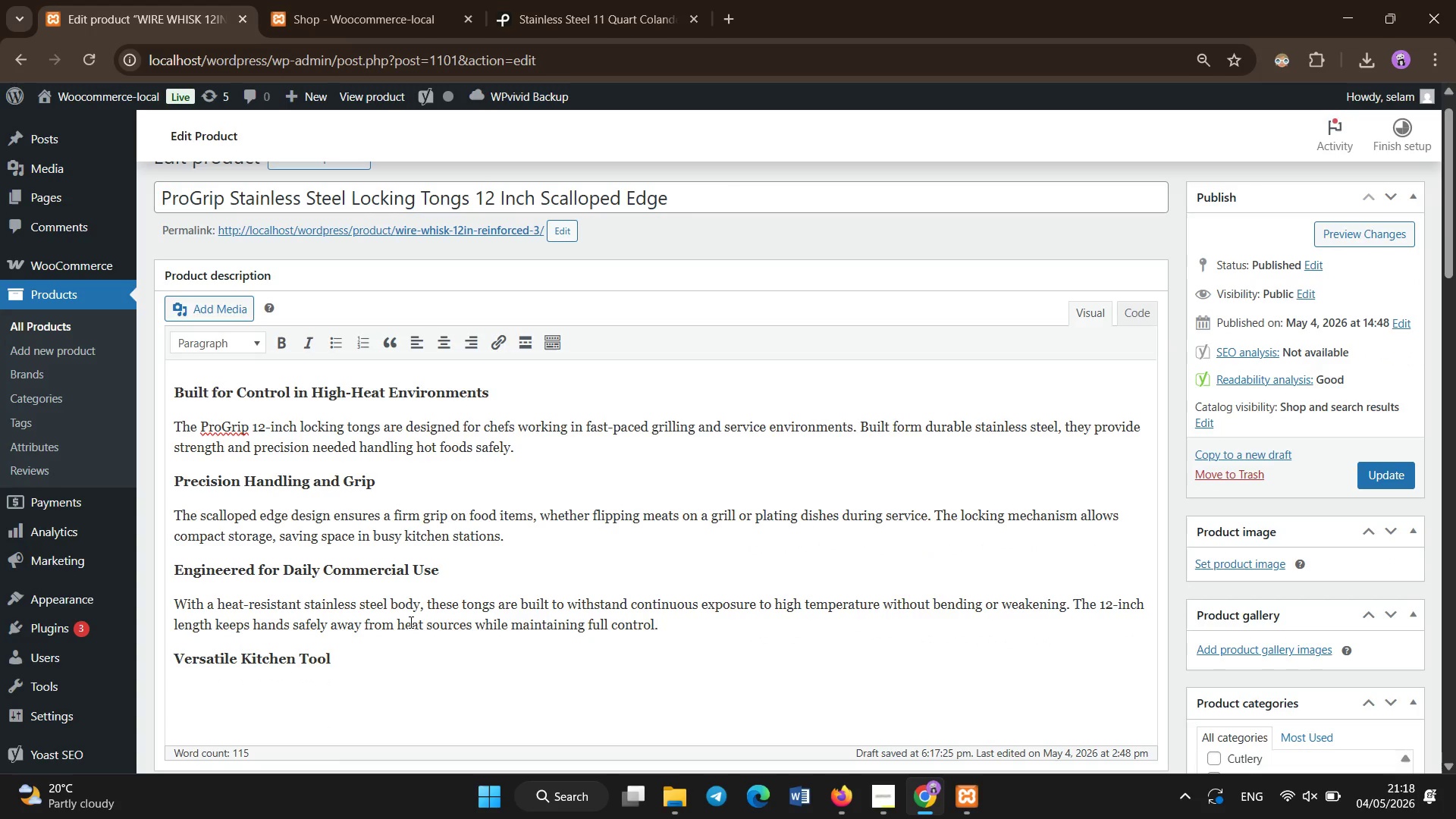 
type(Perfect for grilling stations, buffet service, and saute applicaions )
key(Backspace)
type(, these tongs are a core tools)
key(Backspace)
type( in any professional kichen seup. They support efficiency, safetyy )
key(Backspace)
key(Backspace)
type( )
key(Backspace)
type(, and precision during high-volume operations.)
 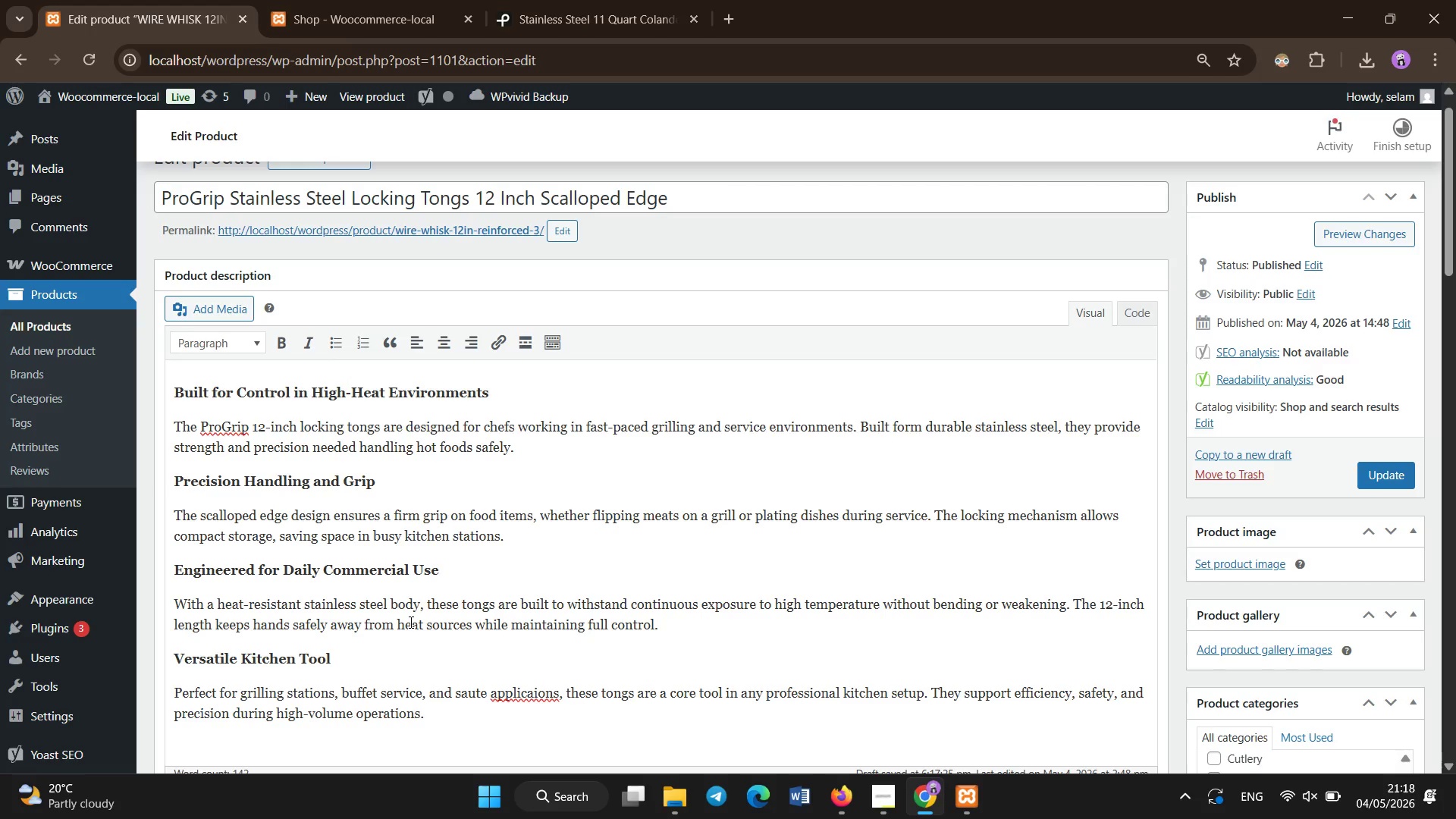 
left_click([549, 700])
 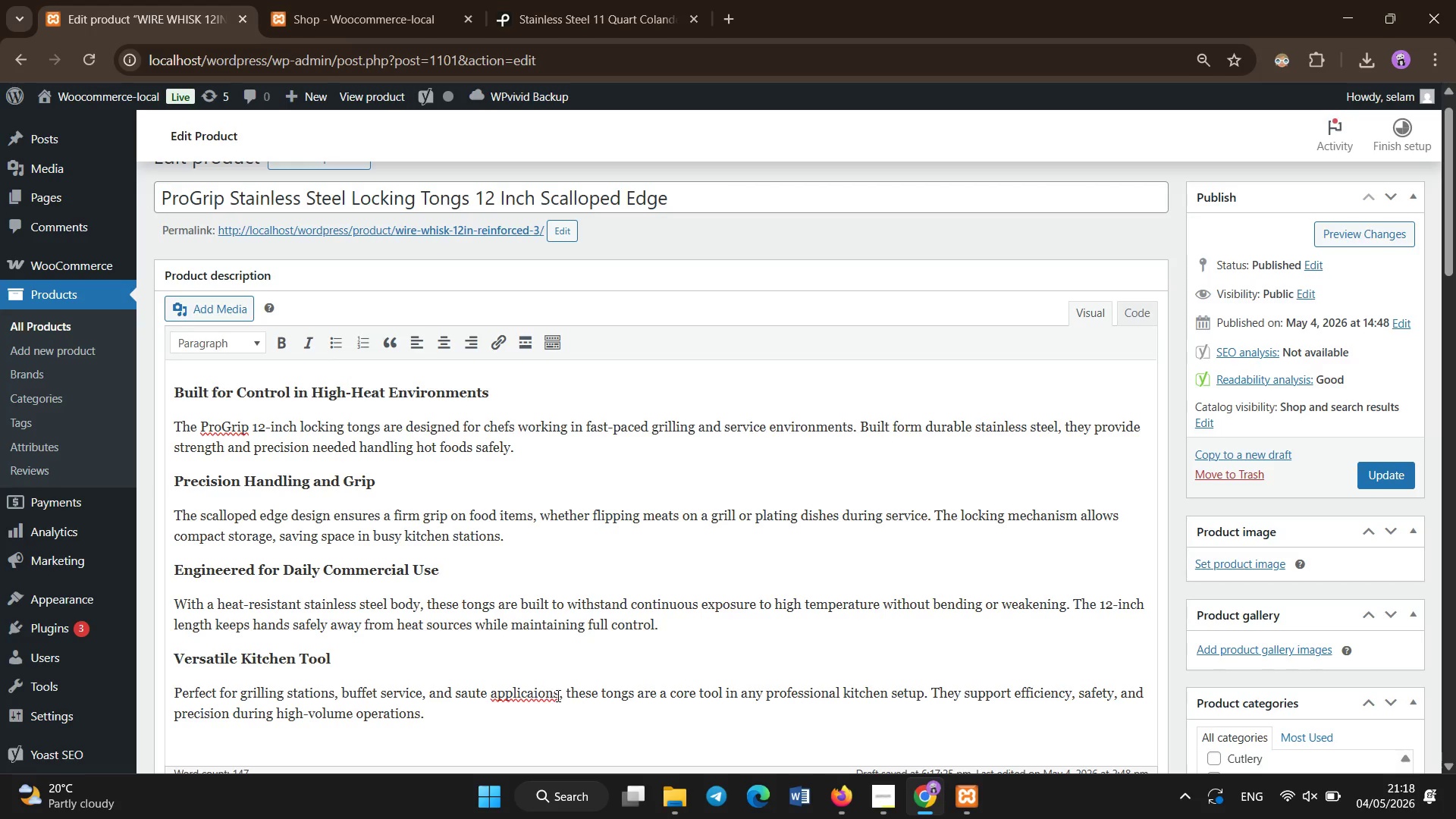 
left_click([558, 689])
 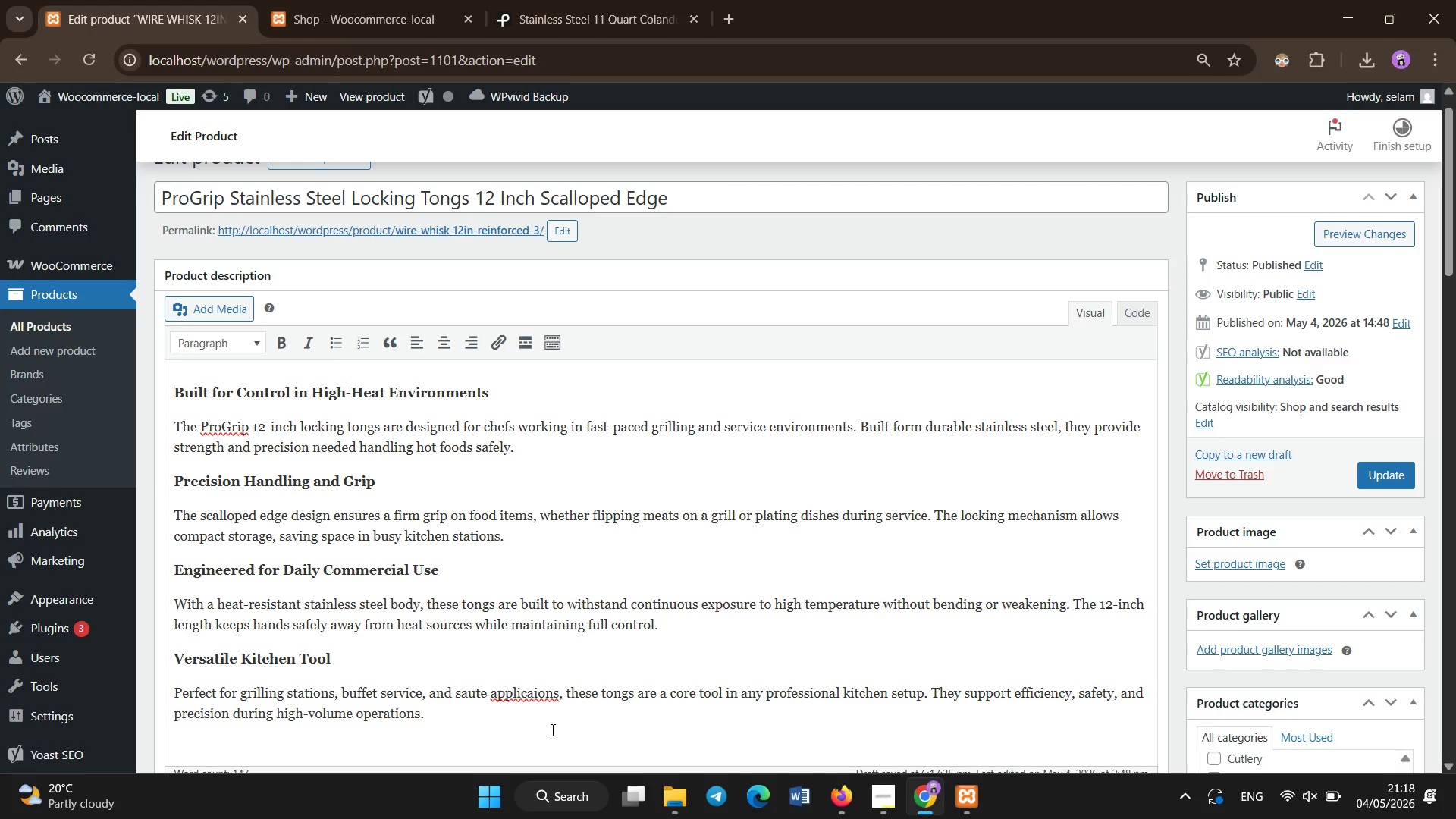 
key(Backspace)
 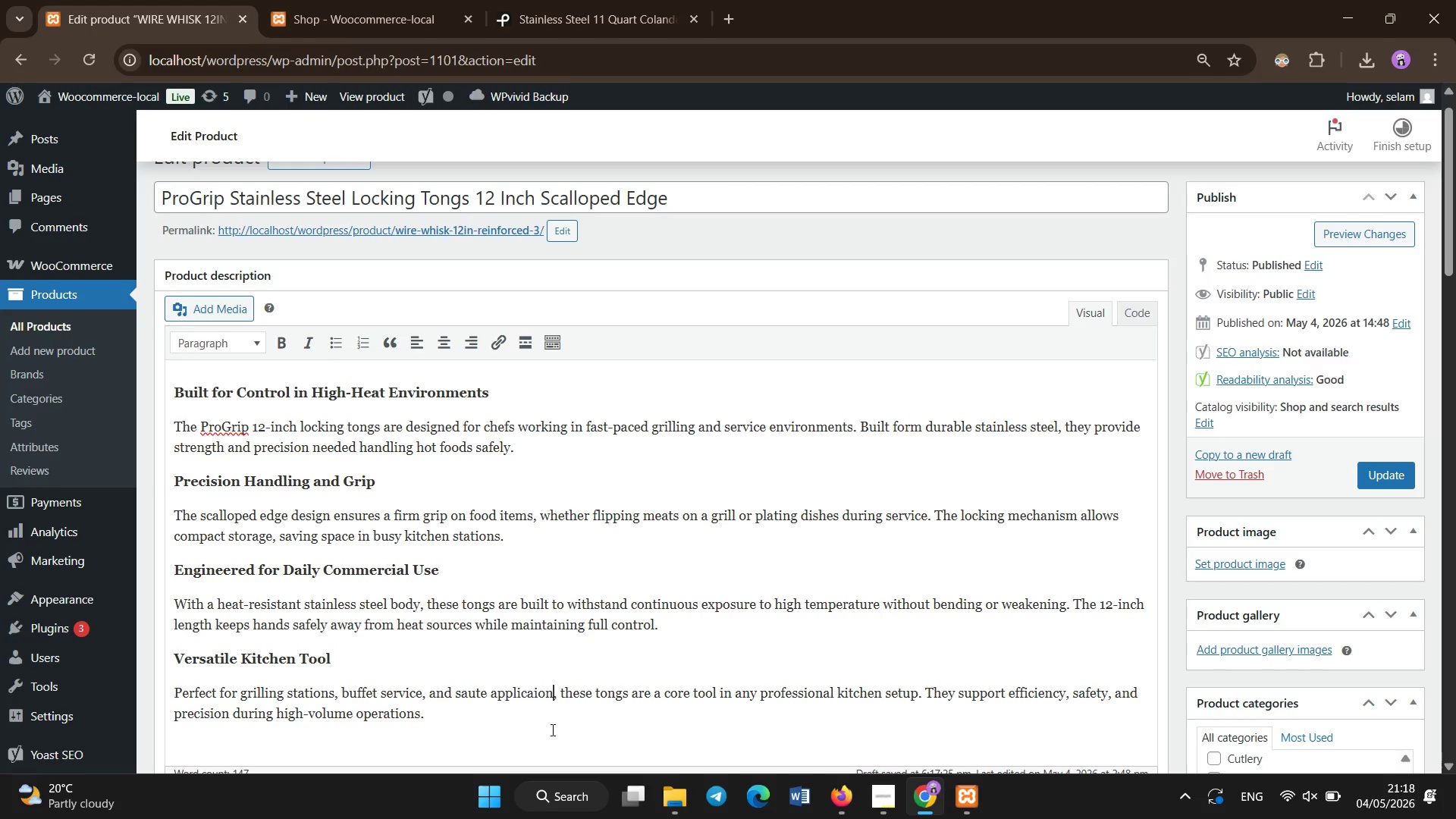 
key(Backspace)
 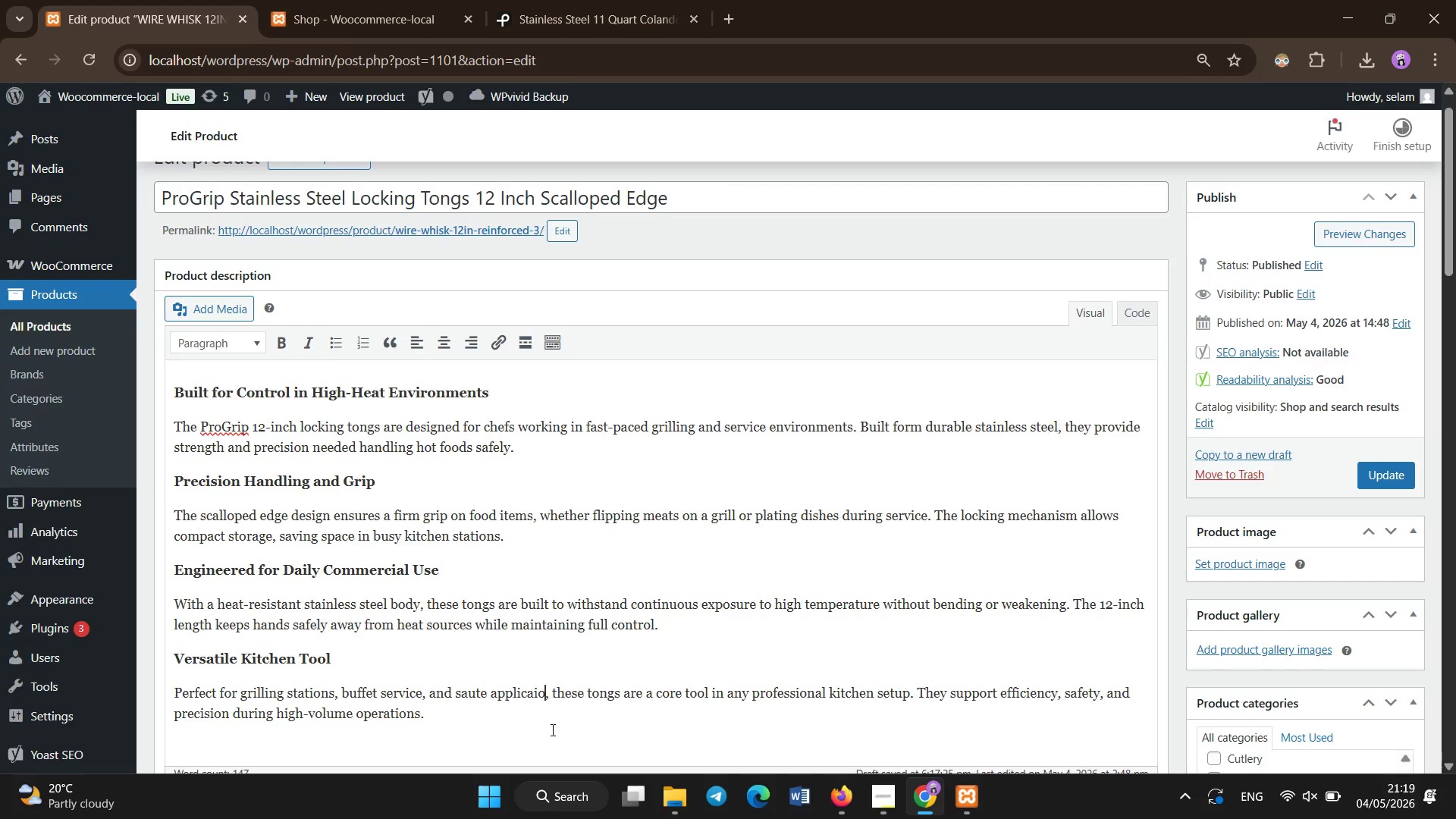 
key(Backspace)
 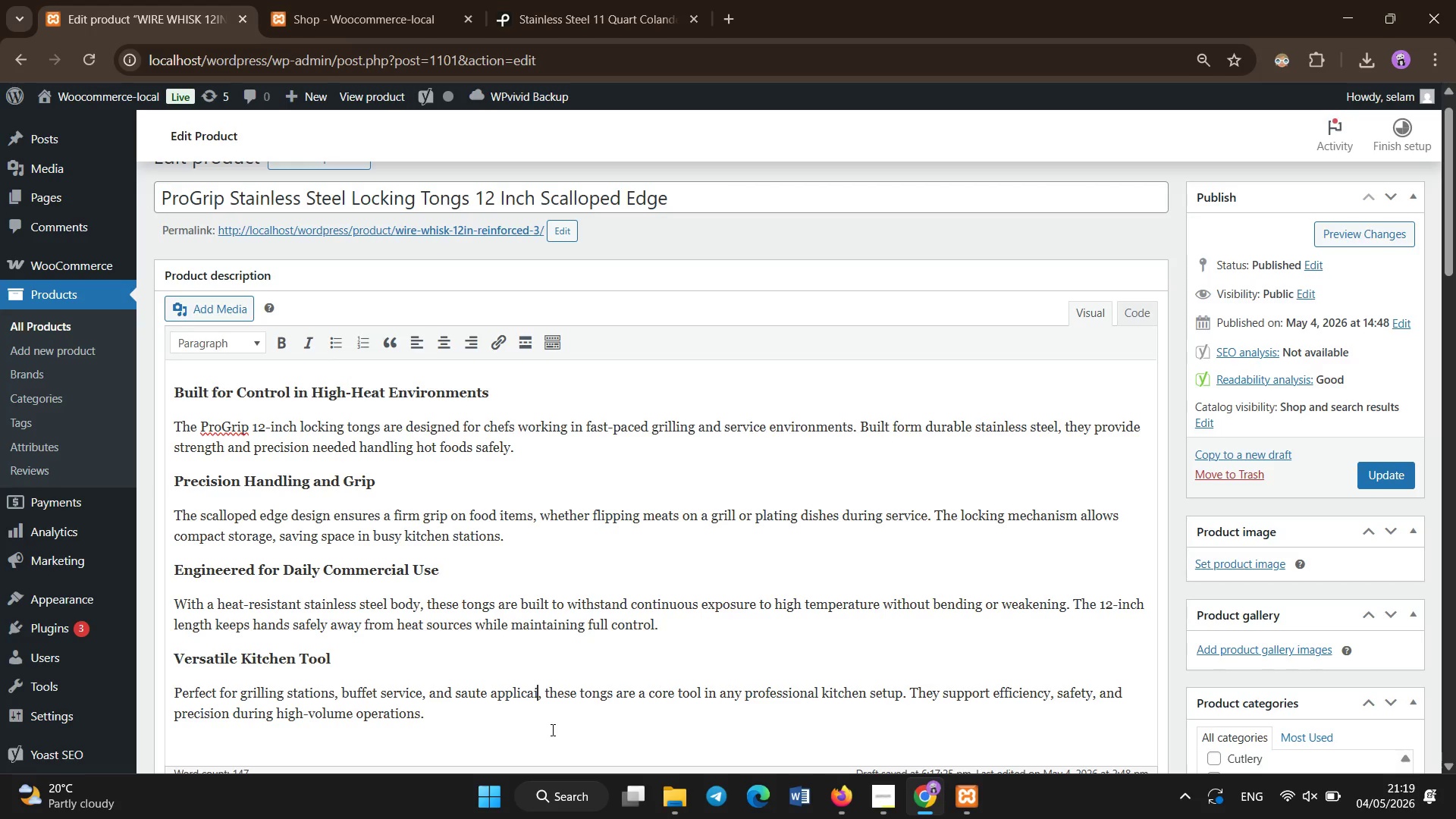 
key(Backspace)
 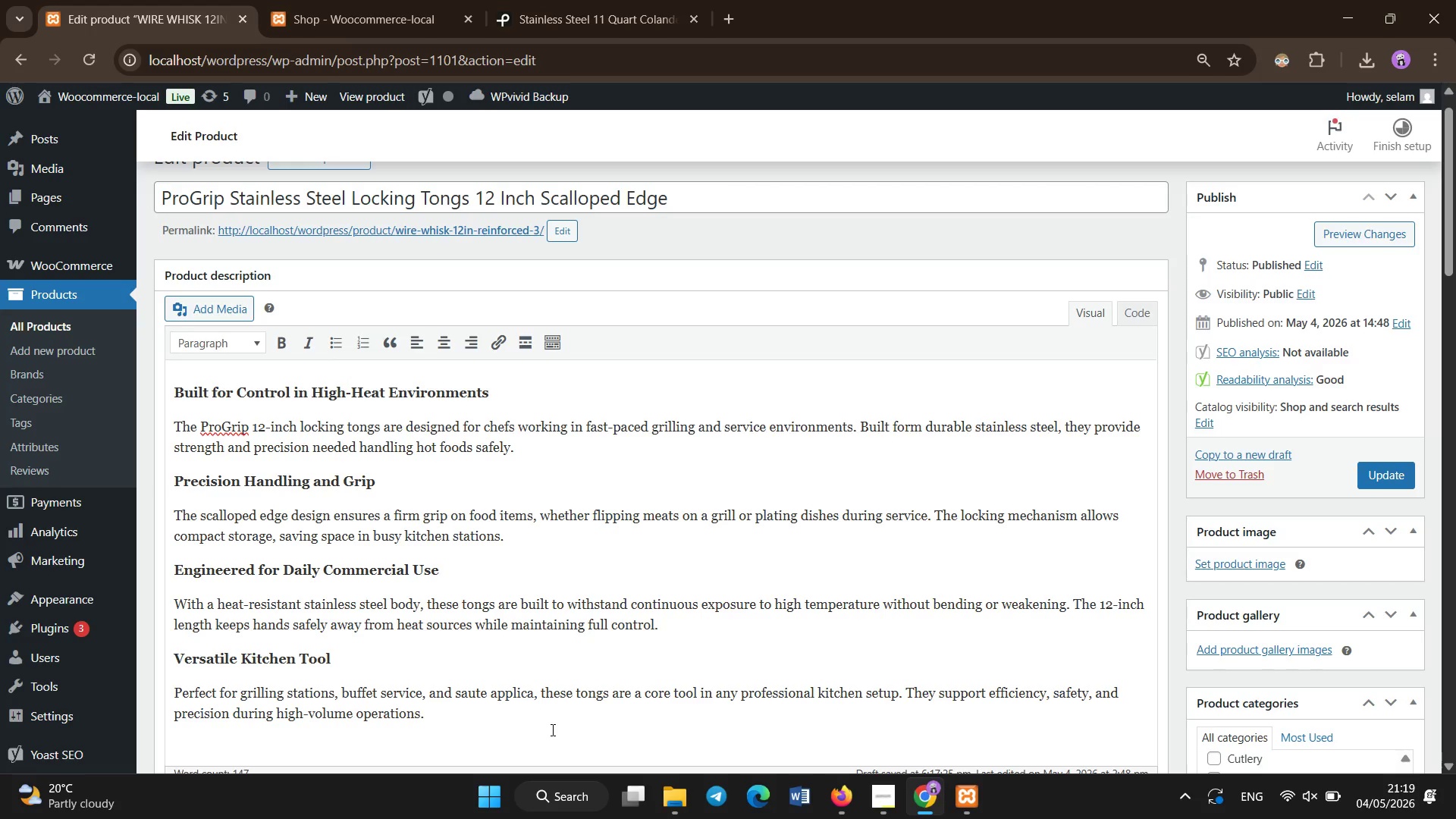 
type(tions)
 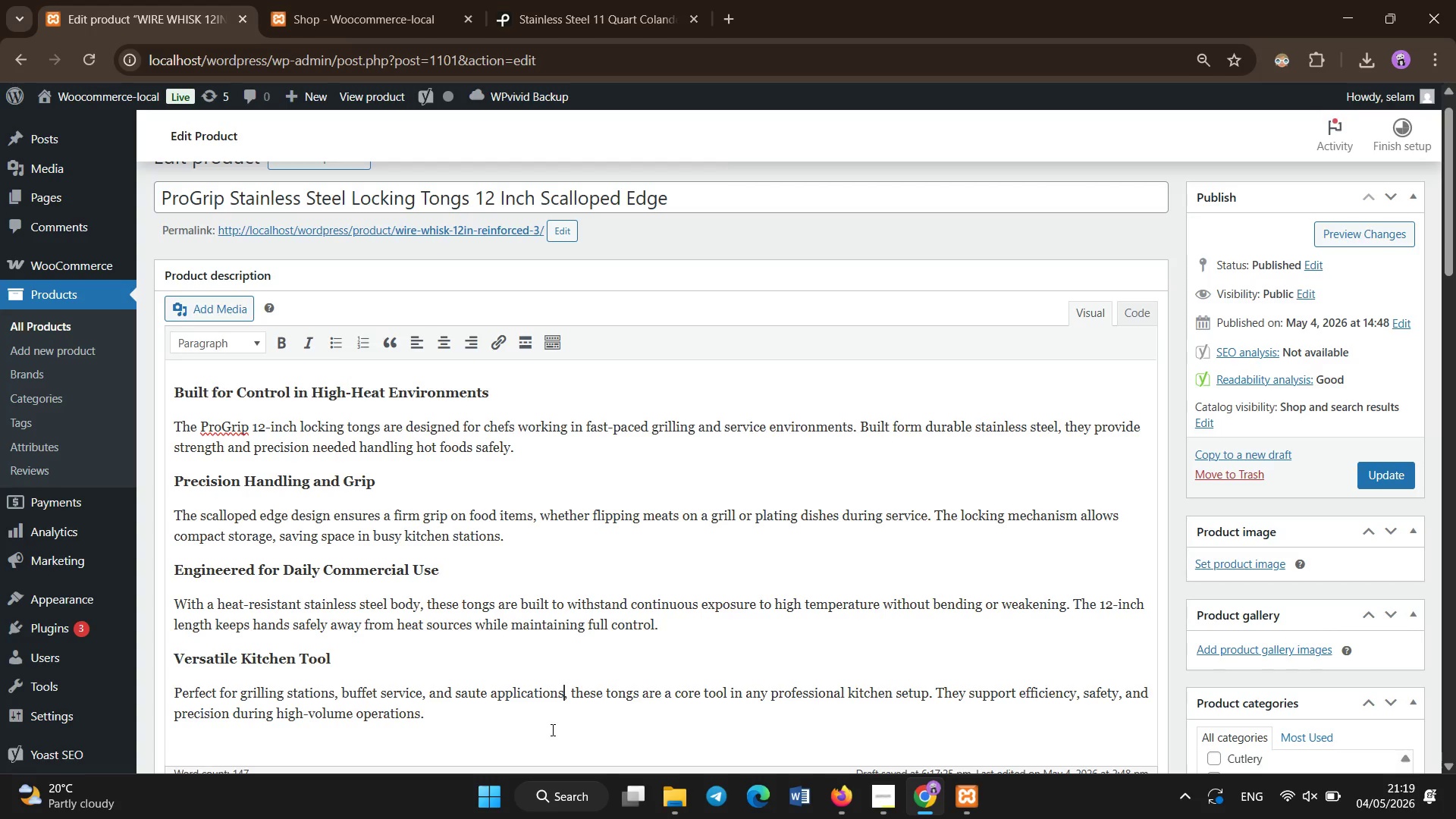 
scroll: coordinate [1147, 615], scroll_direction: down, amount: 8.0
 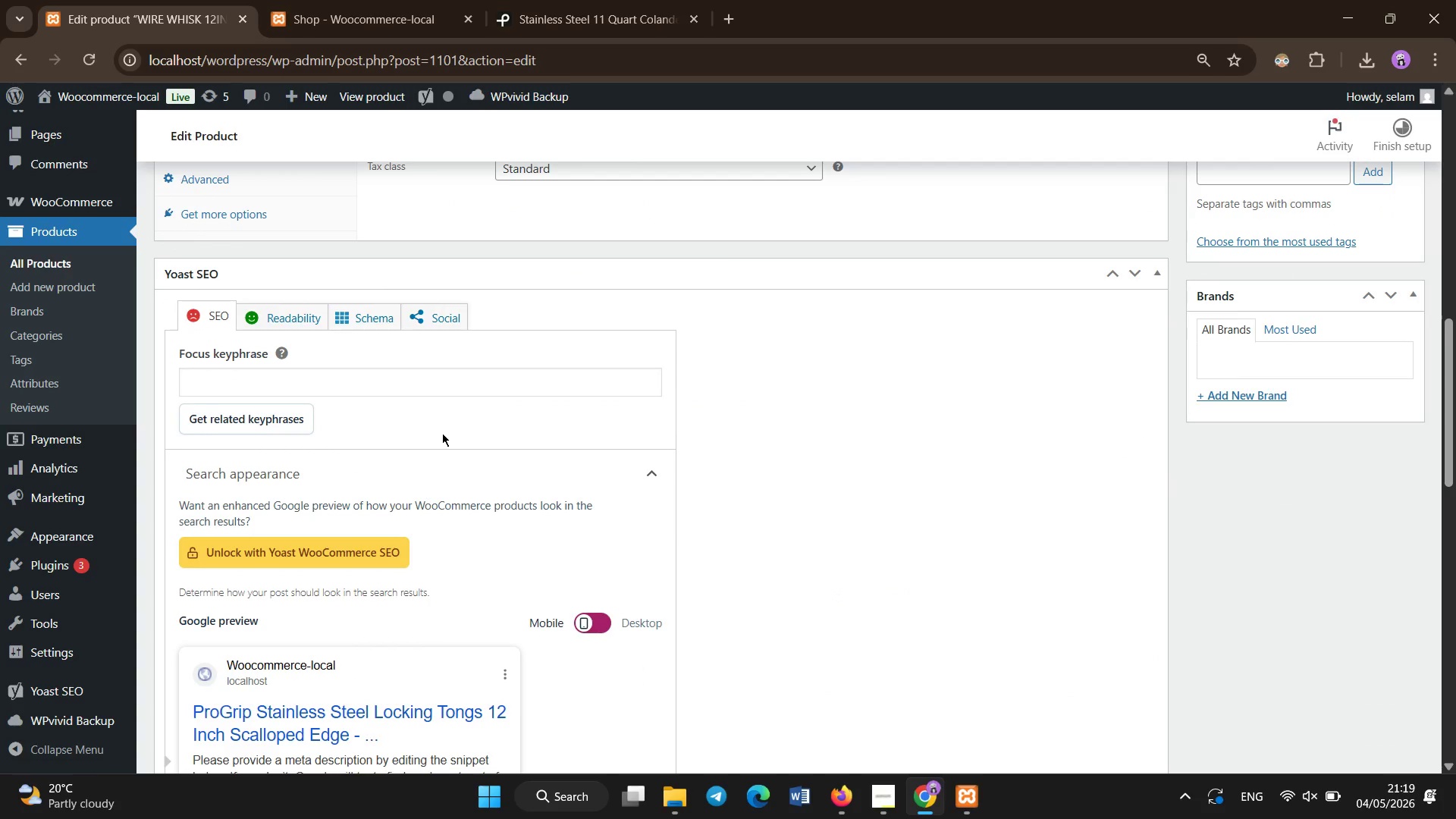 
scroll: coordinate [442, 433], scroll_direction: none, amount: 0.0
 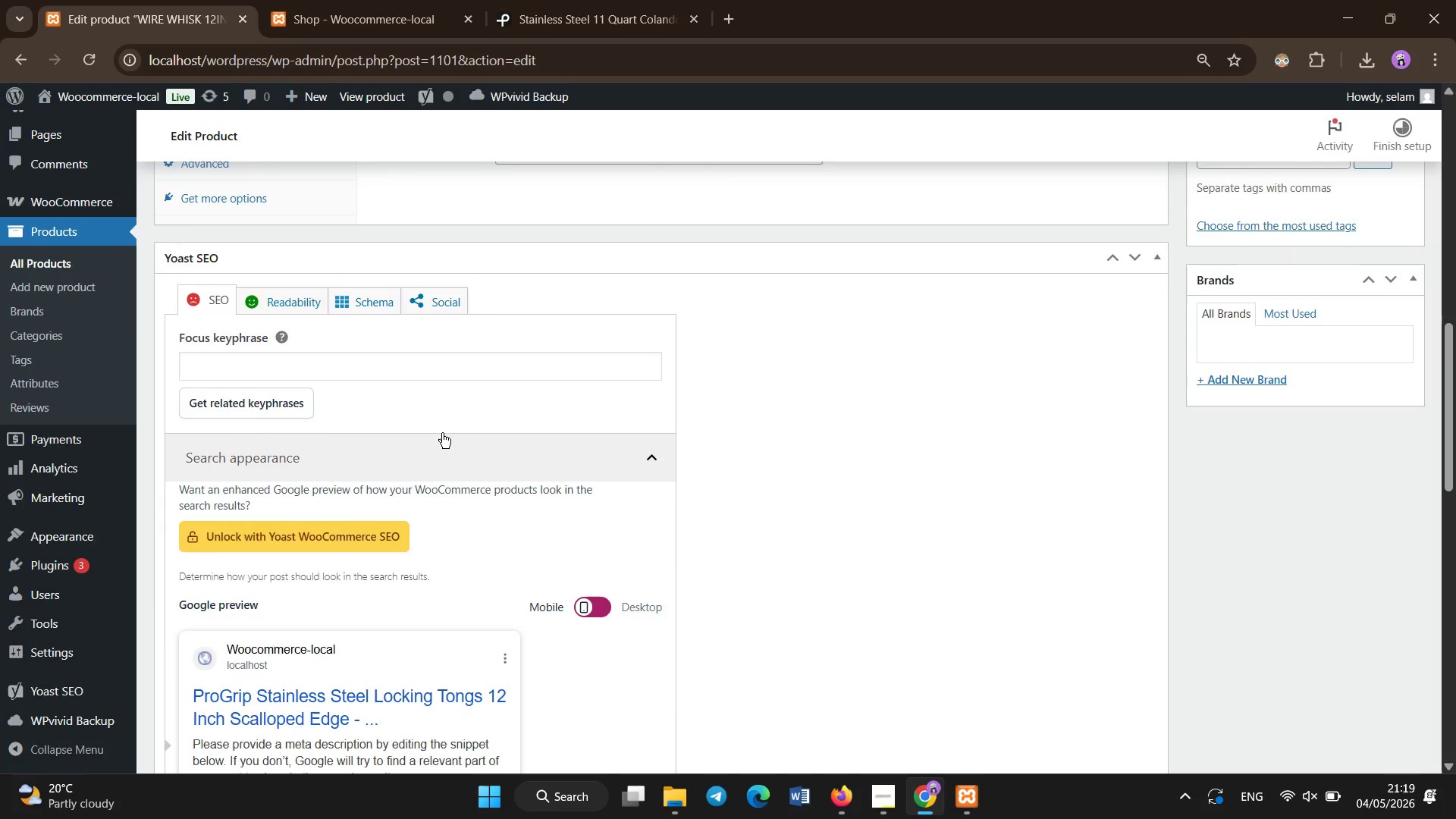 
scroll: coordinate [442, 433], scroll_direction: up, amount: 19.0
 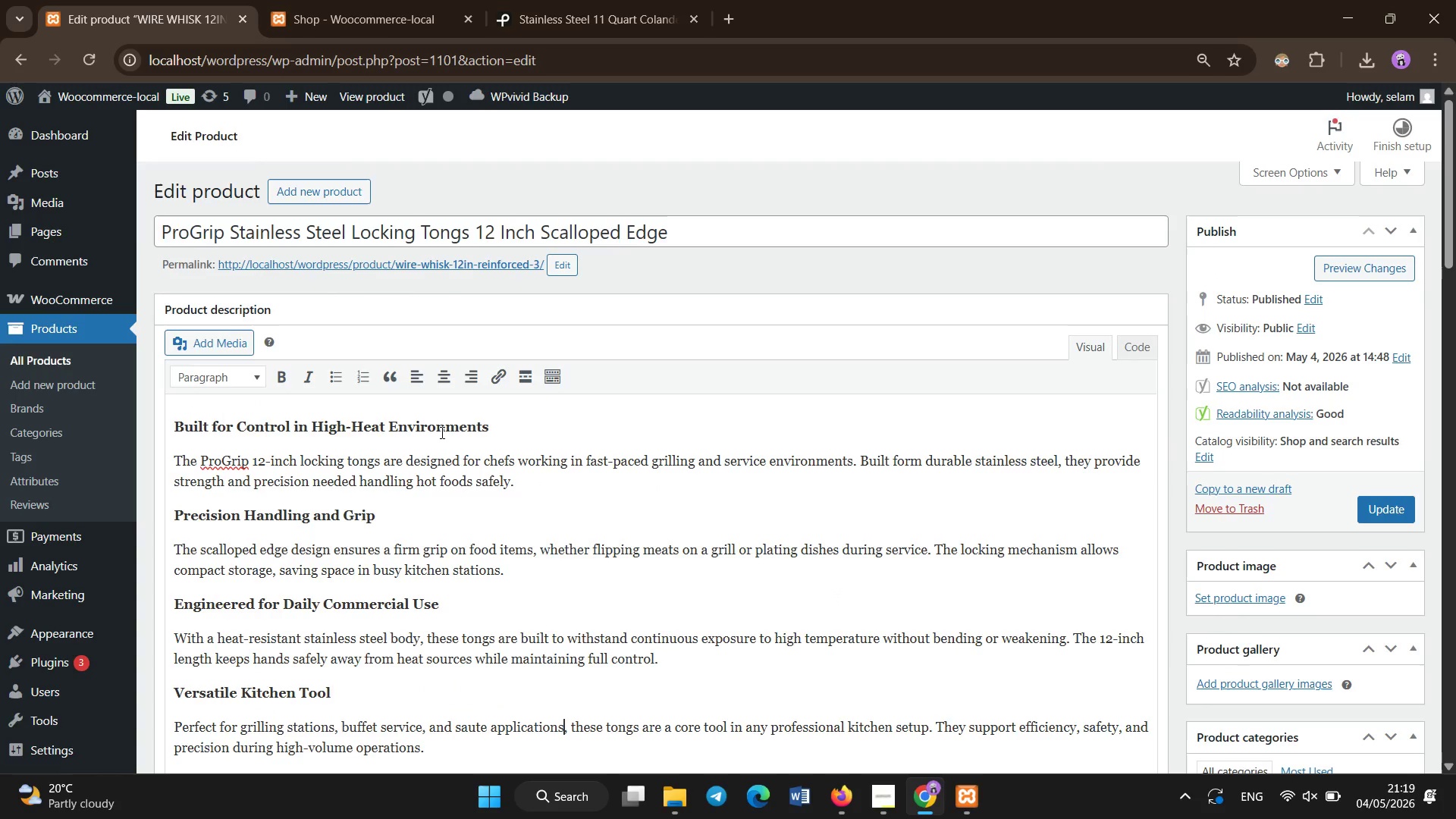 
left_click([308, 533])
 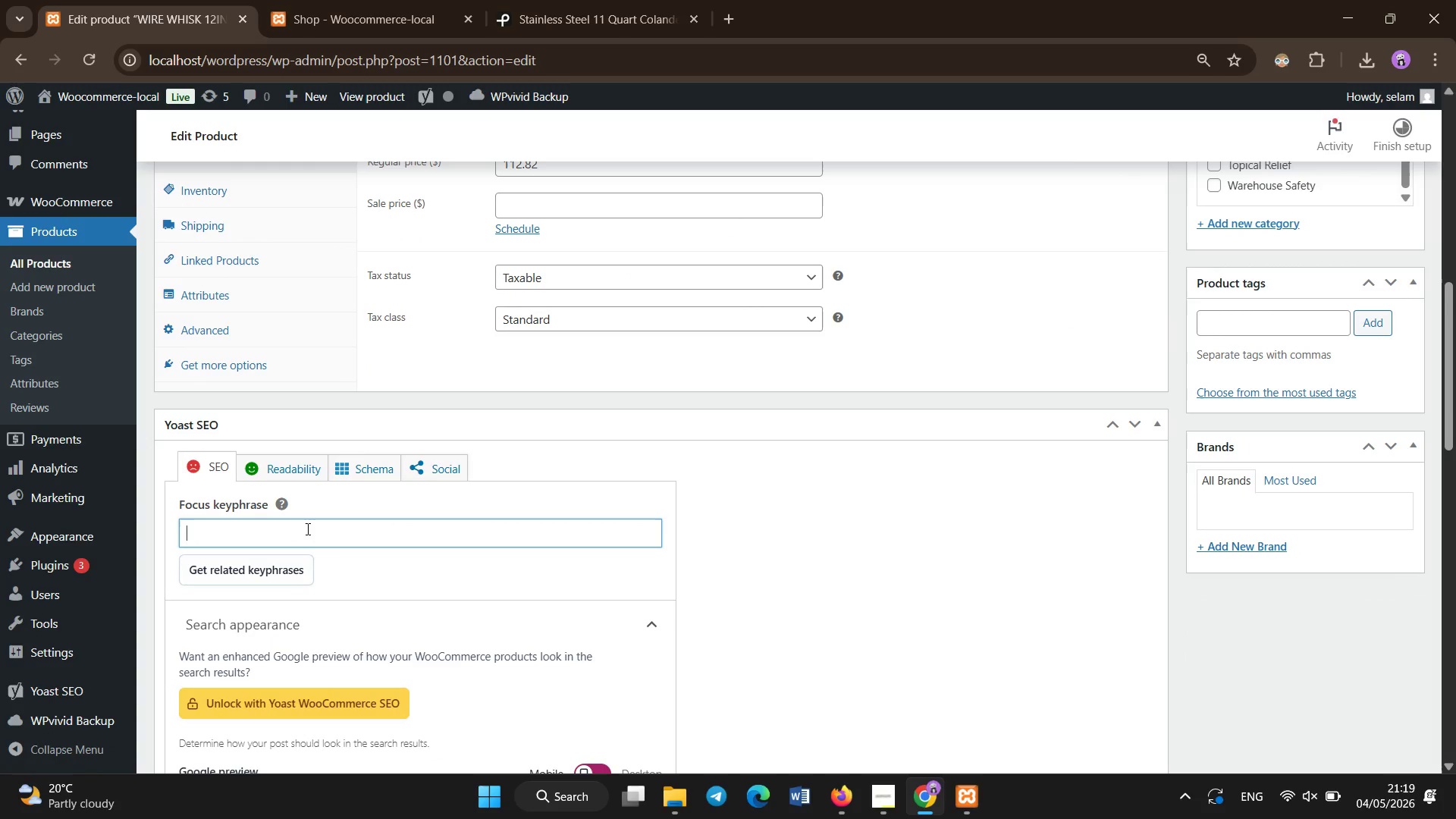 
scroll: coordinate [307, 570], scroll_direction: down, amount: 7.0
 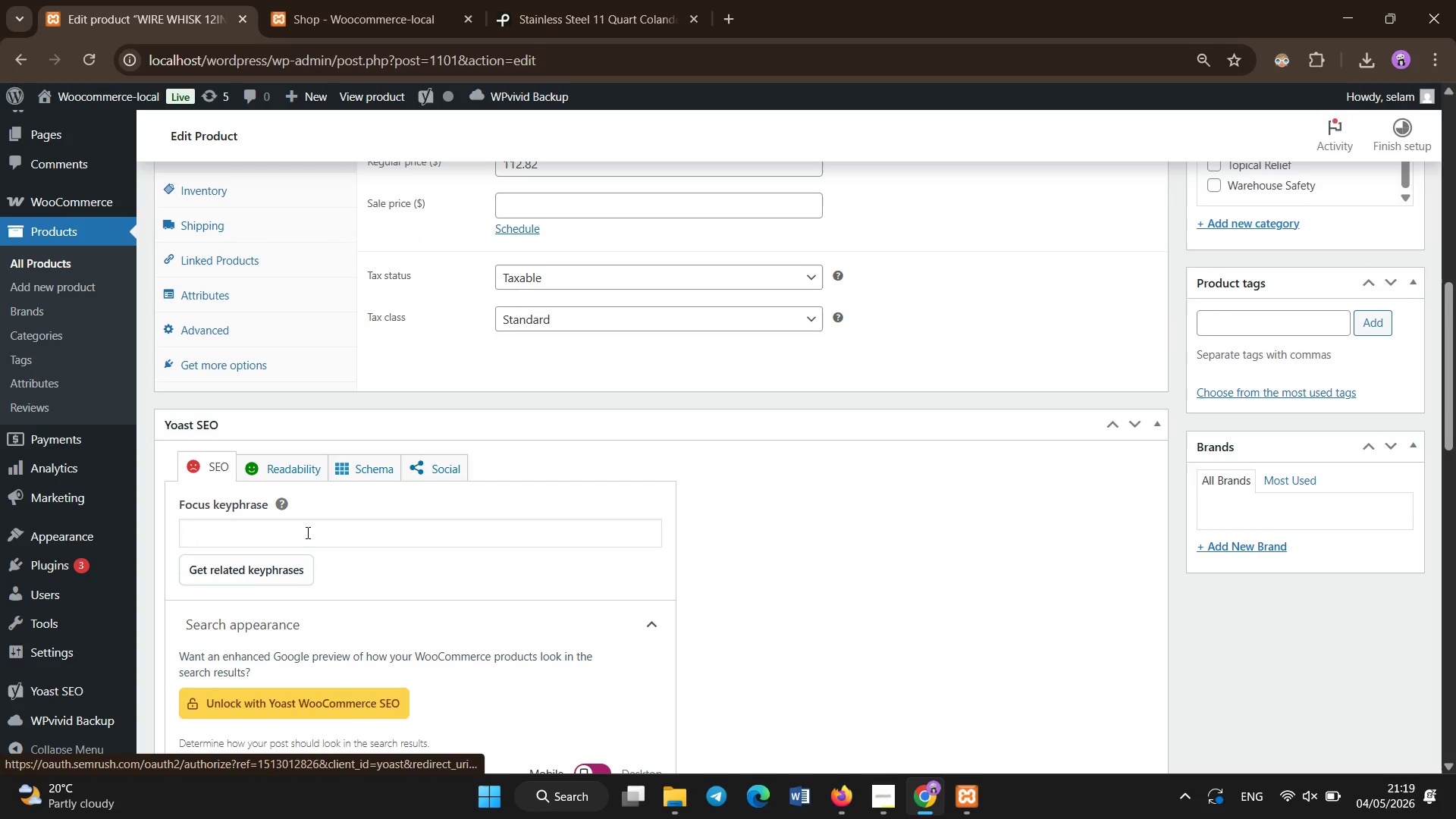 
type(Pro)
key(Backspace)
key(Backspace)
key(Backspace)
type(prpg)
key(Backspace)
key(Backspace)
key(Backspace)
type(ropgrips stainless steel)
 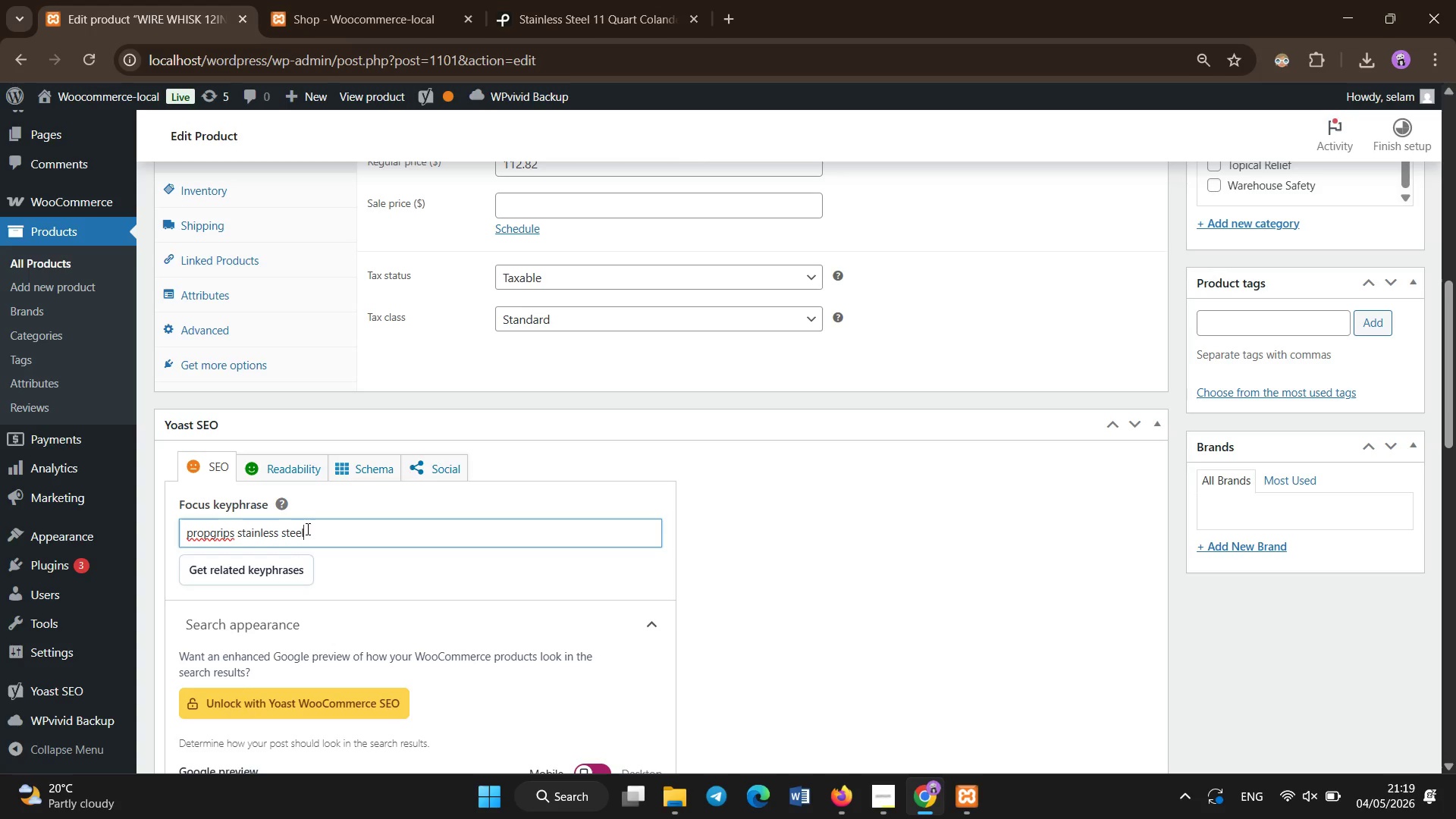 
left_click_drag(start_coordinate=[416, 483], to_coordinate=[99, 480])
 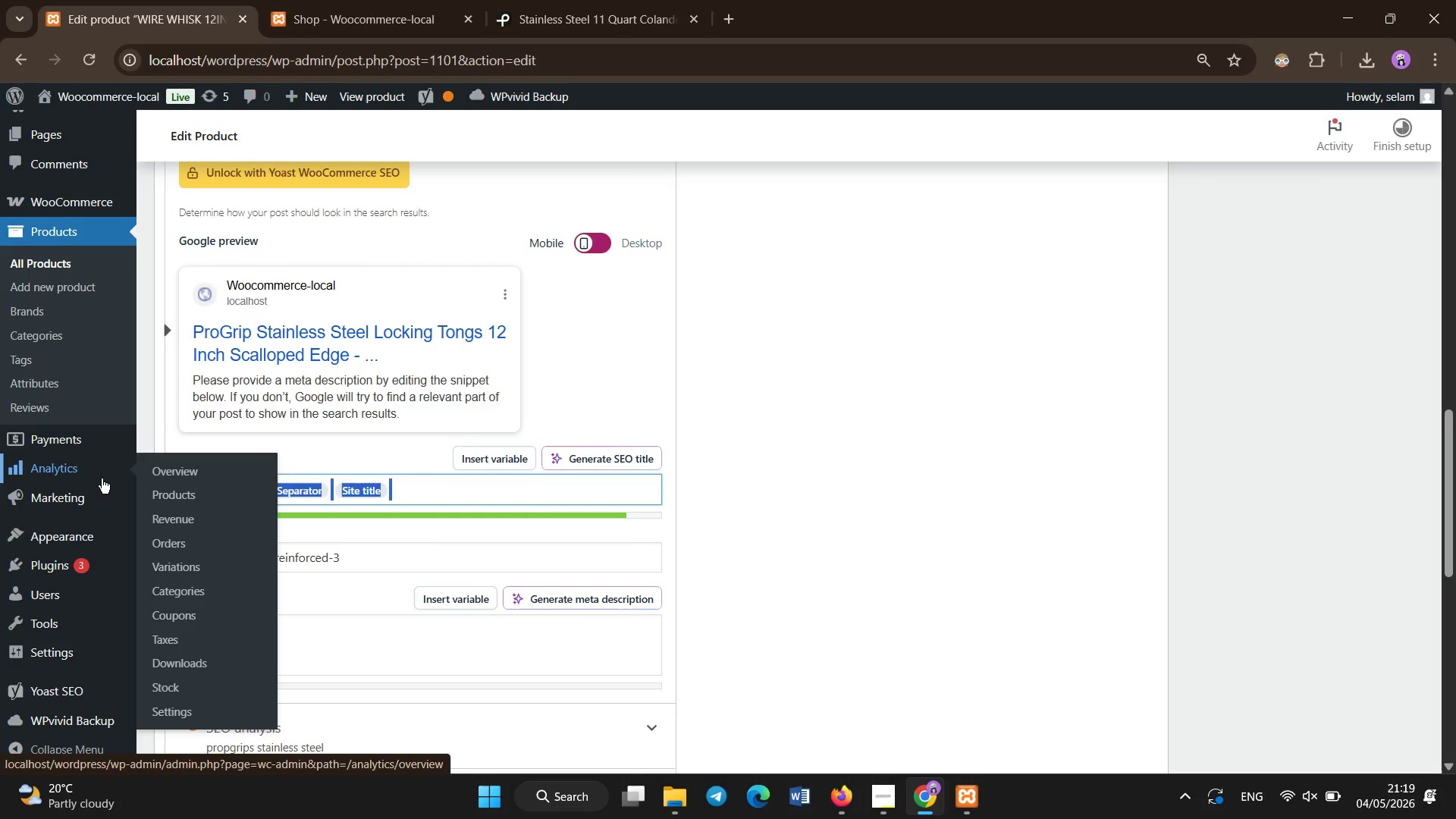 
scroll: coordinate [405, 490], scroll_direction: down, amount: 5.0
 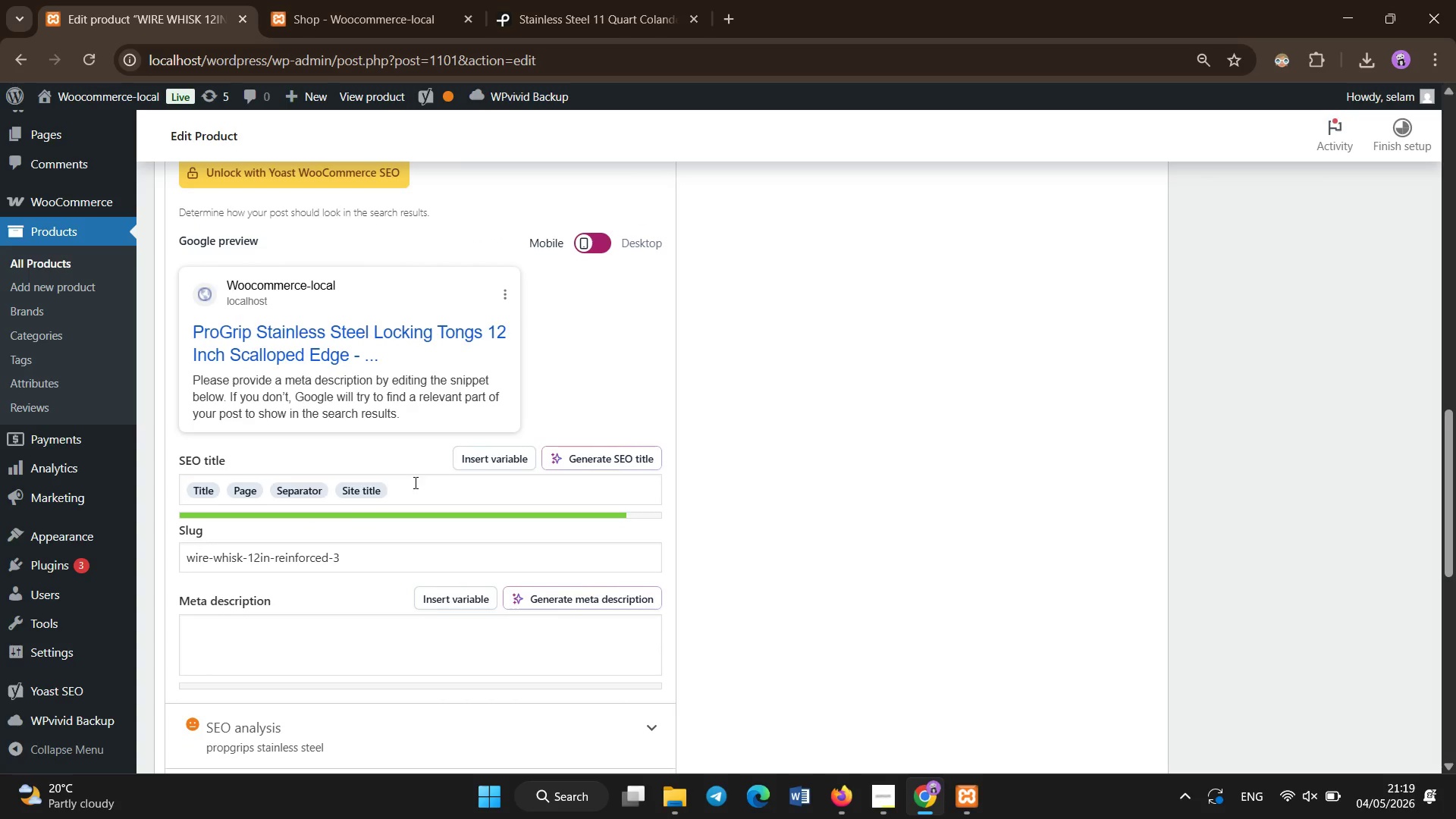 
key(Backspace)
 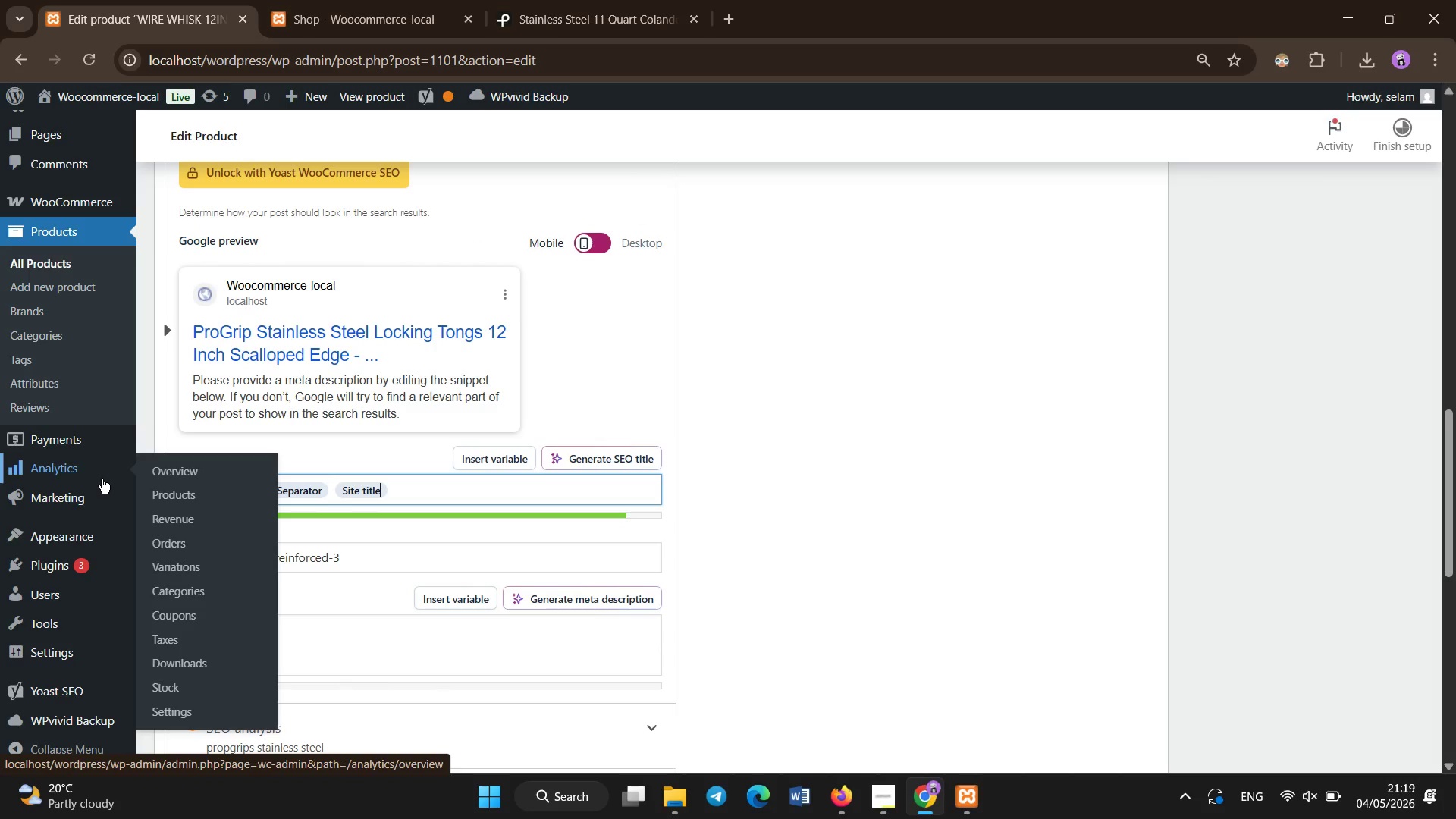 
key(Backspace)
 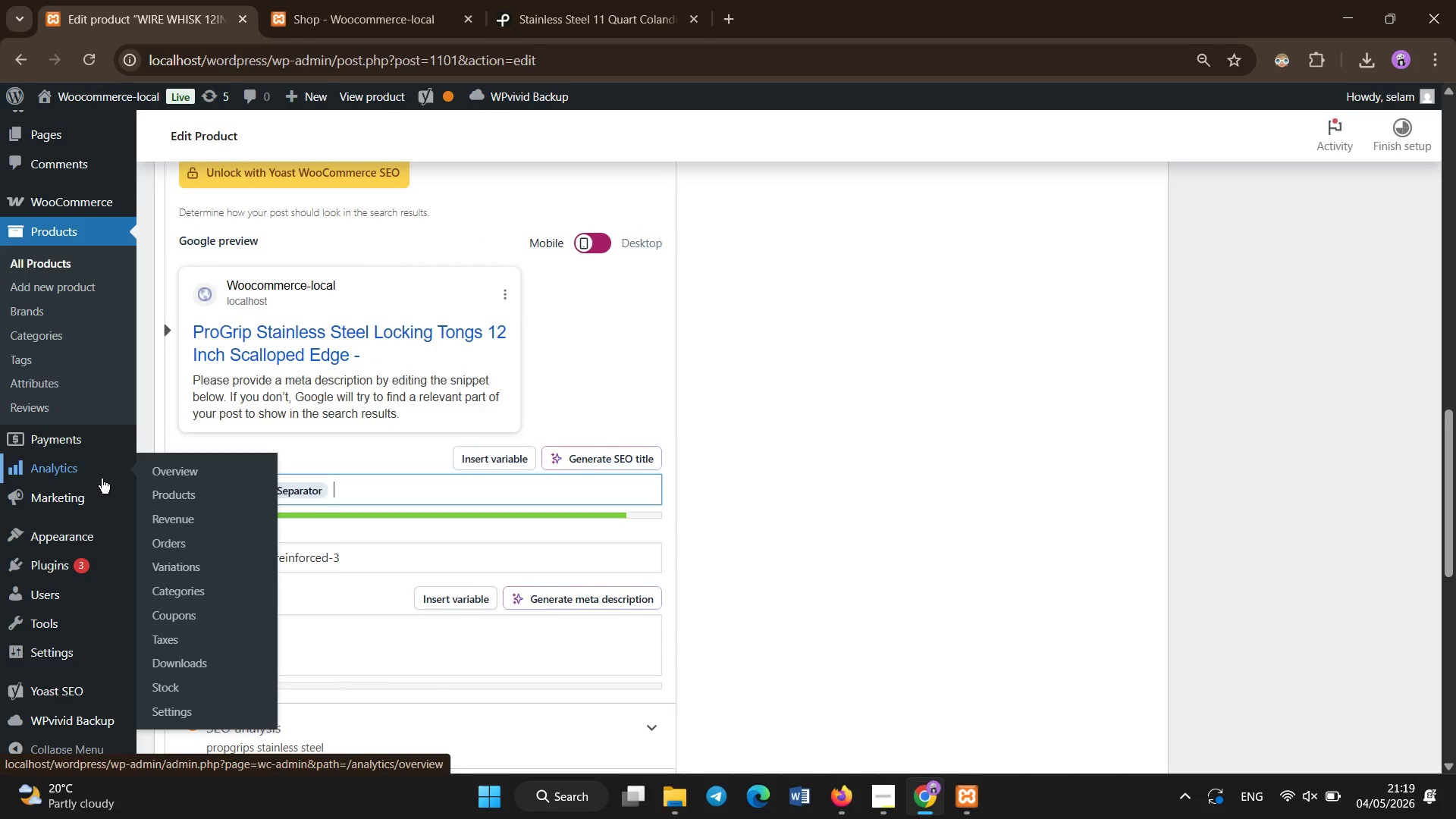 
key(Backspace)
 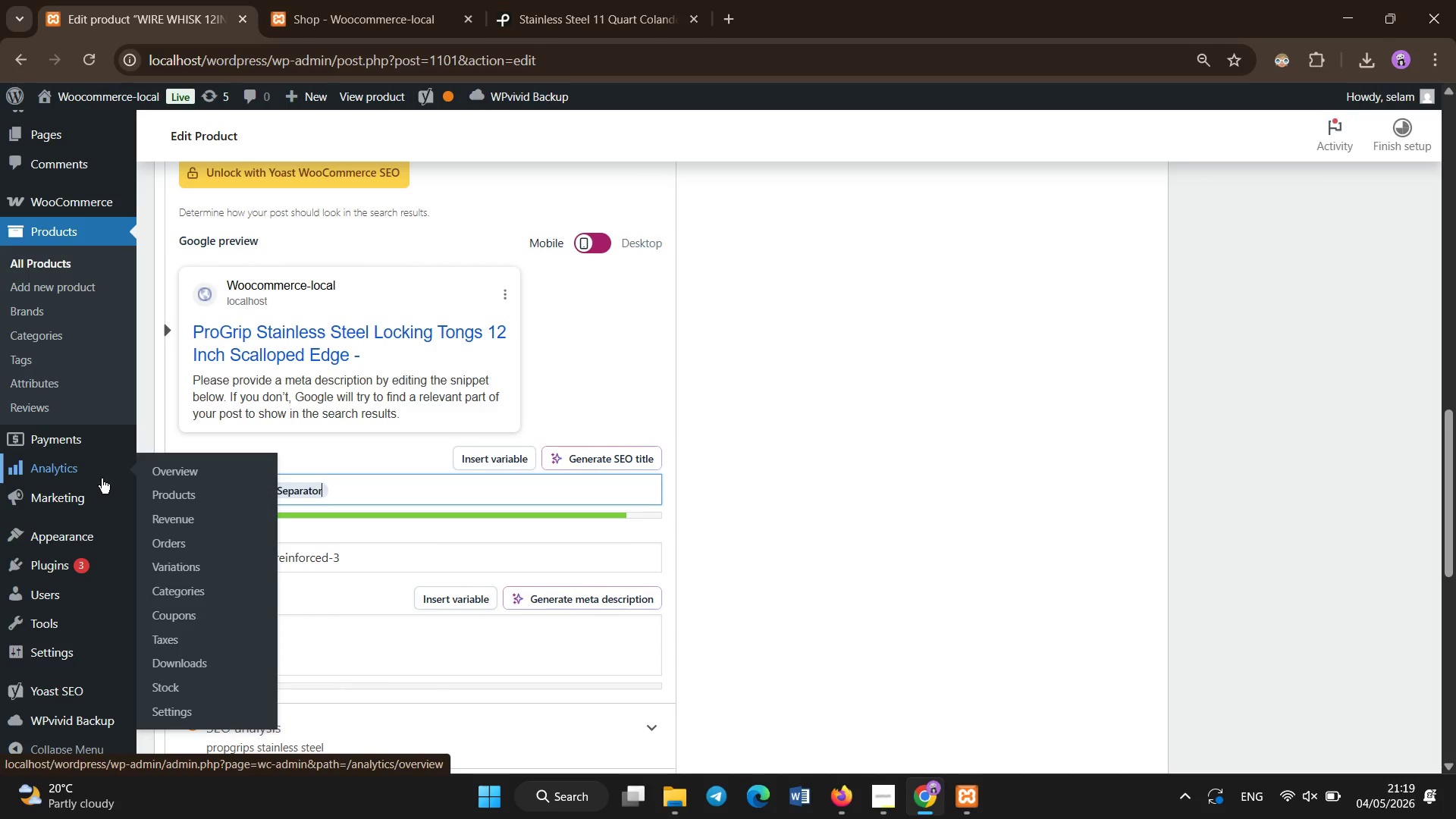 
key(Backspace)
 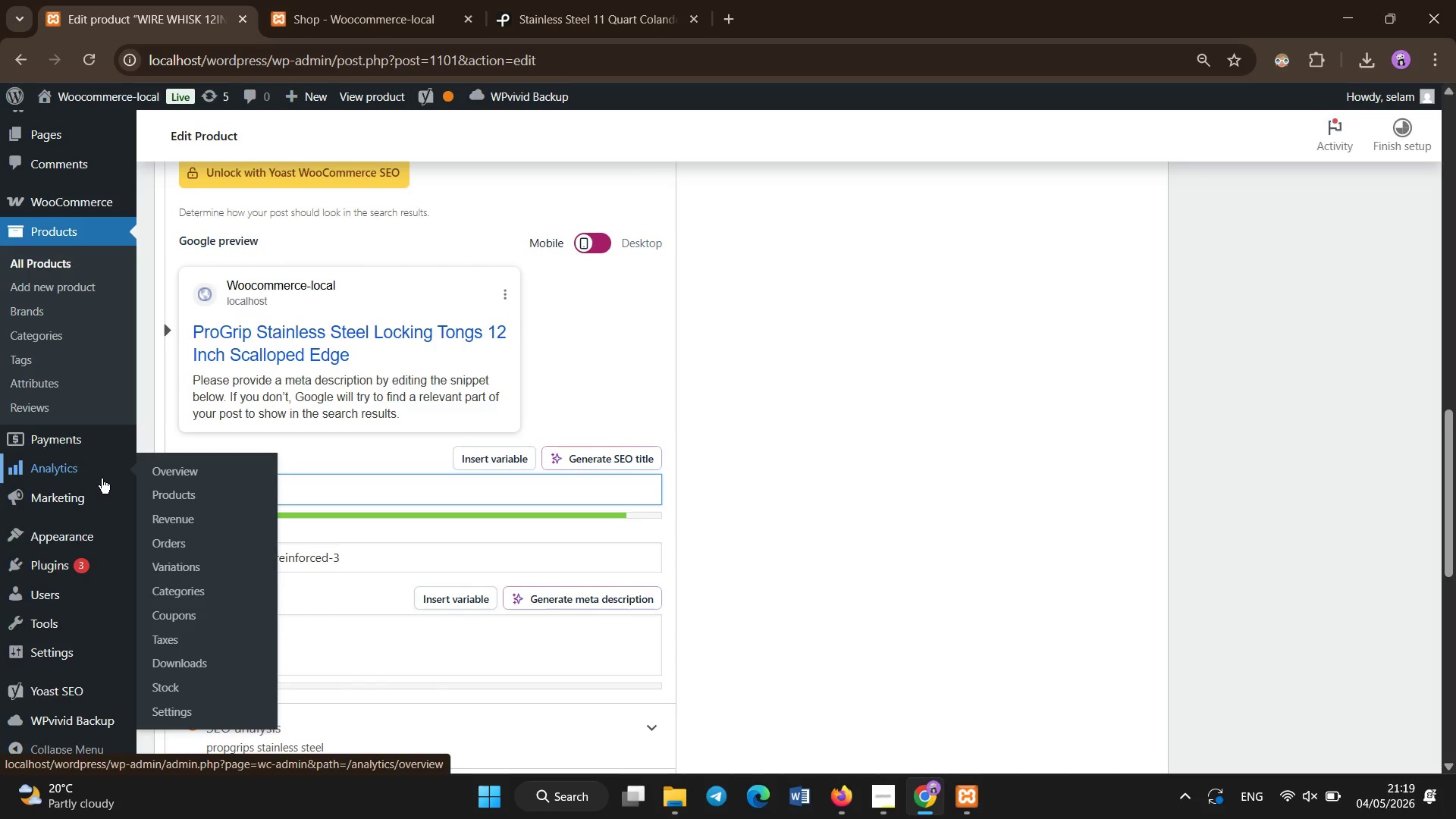 
key(Backspace)
 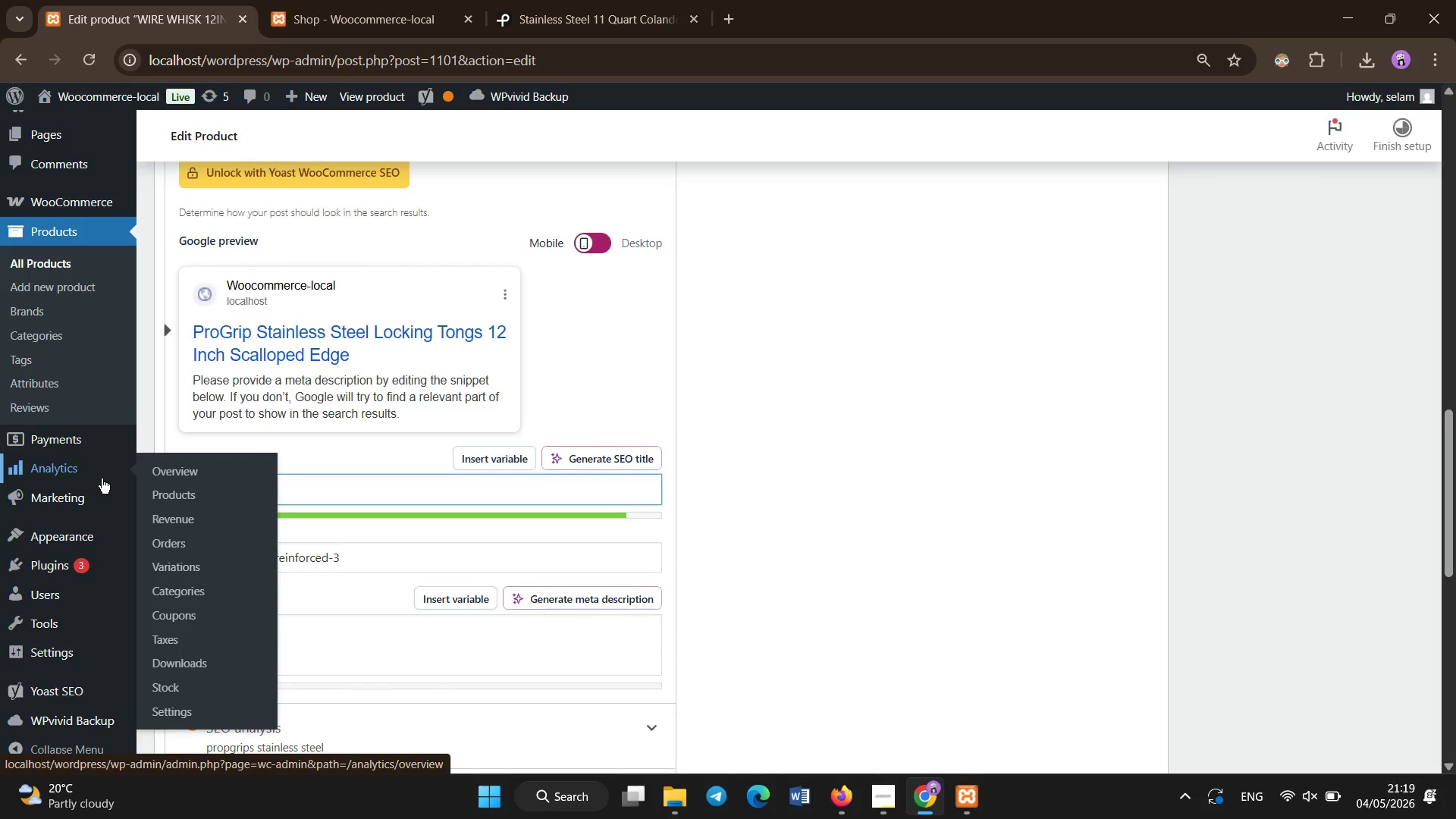 
key(Backspace)
 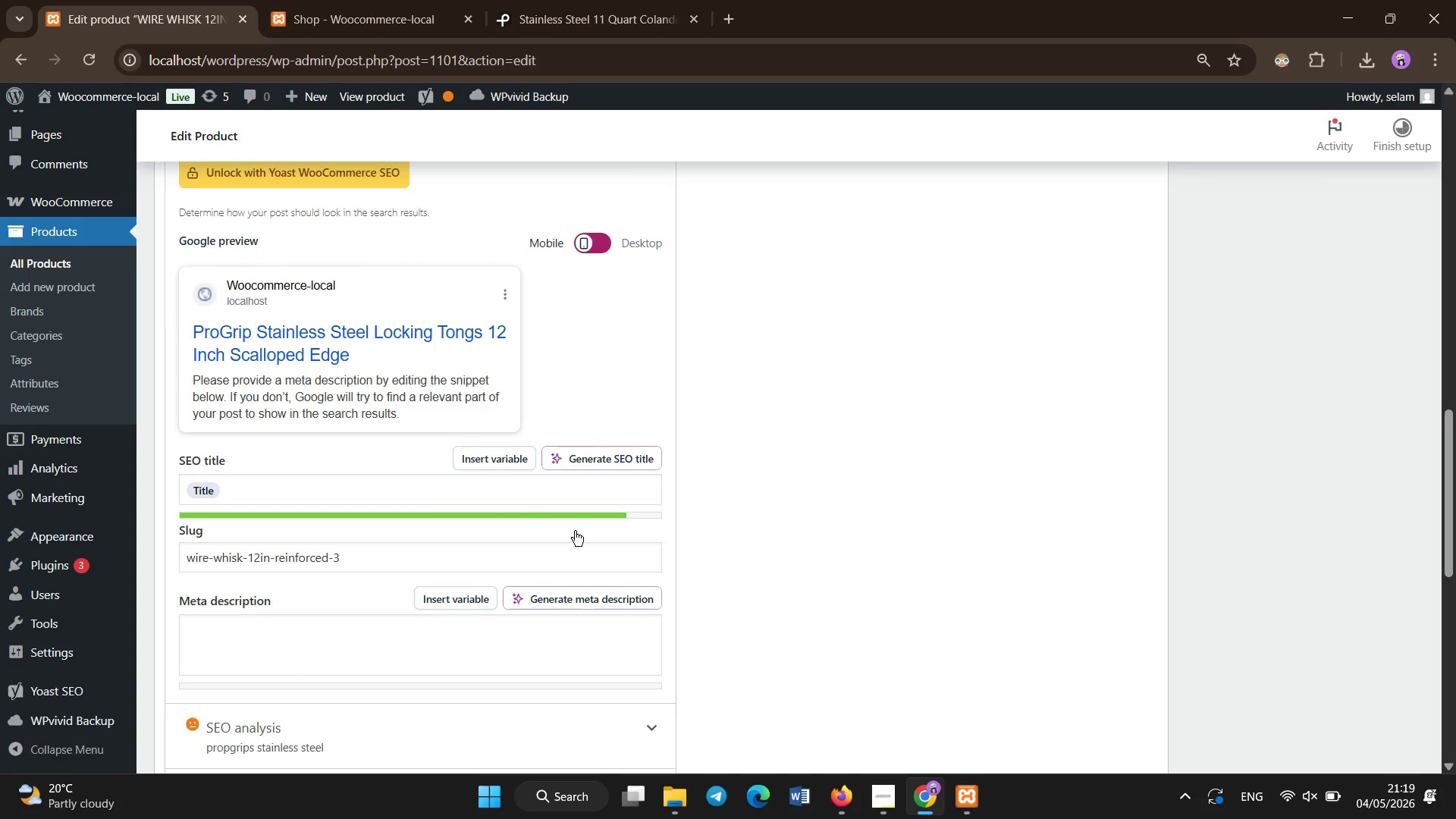 
left_click([530, 491])
 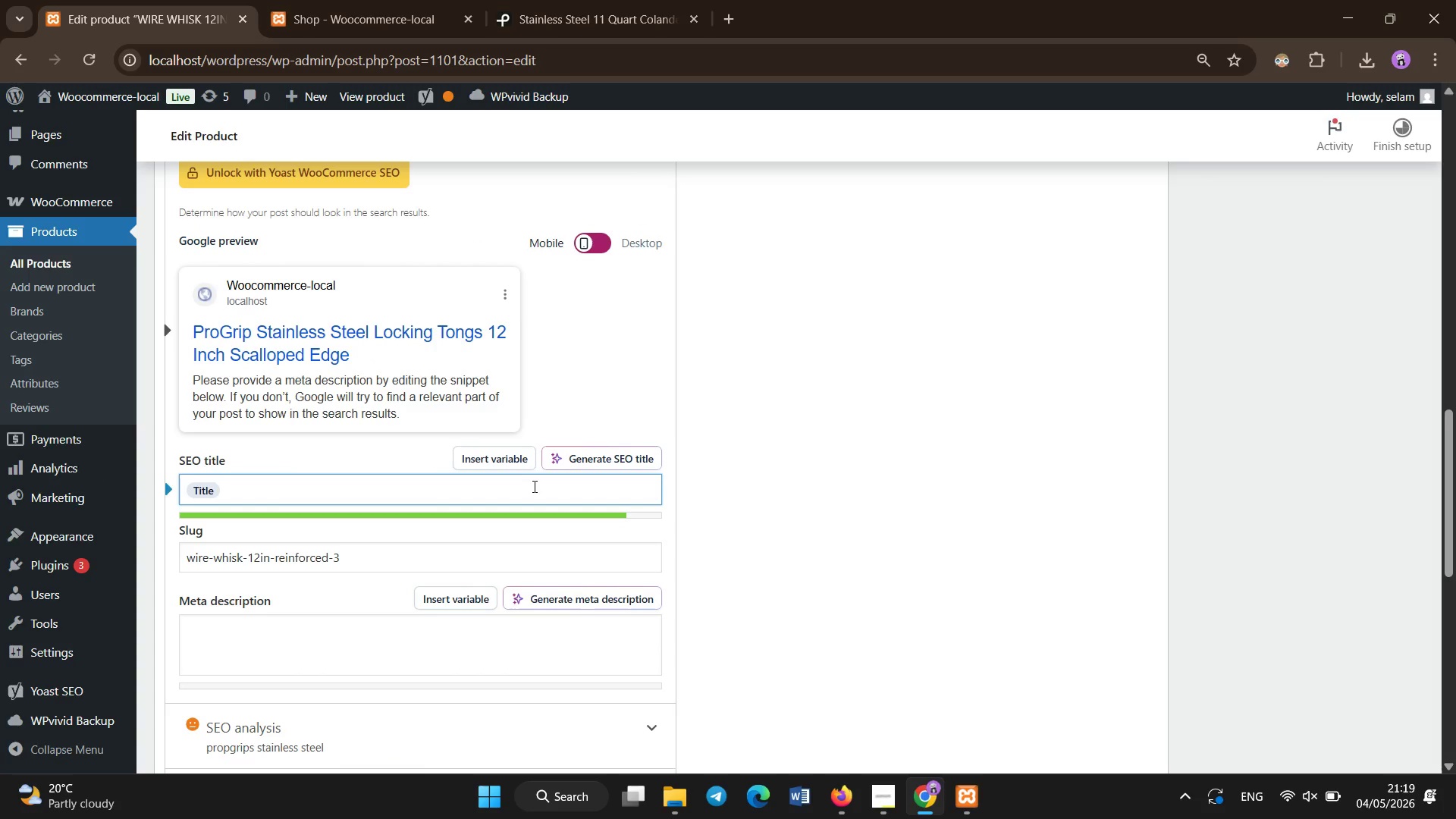 
key(Backspace)
type(12 Inch s)
key(Backspace)
type(Stainless St12 Inch Stainless Steel Locking Tongs Commercial Kitchen)
 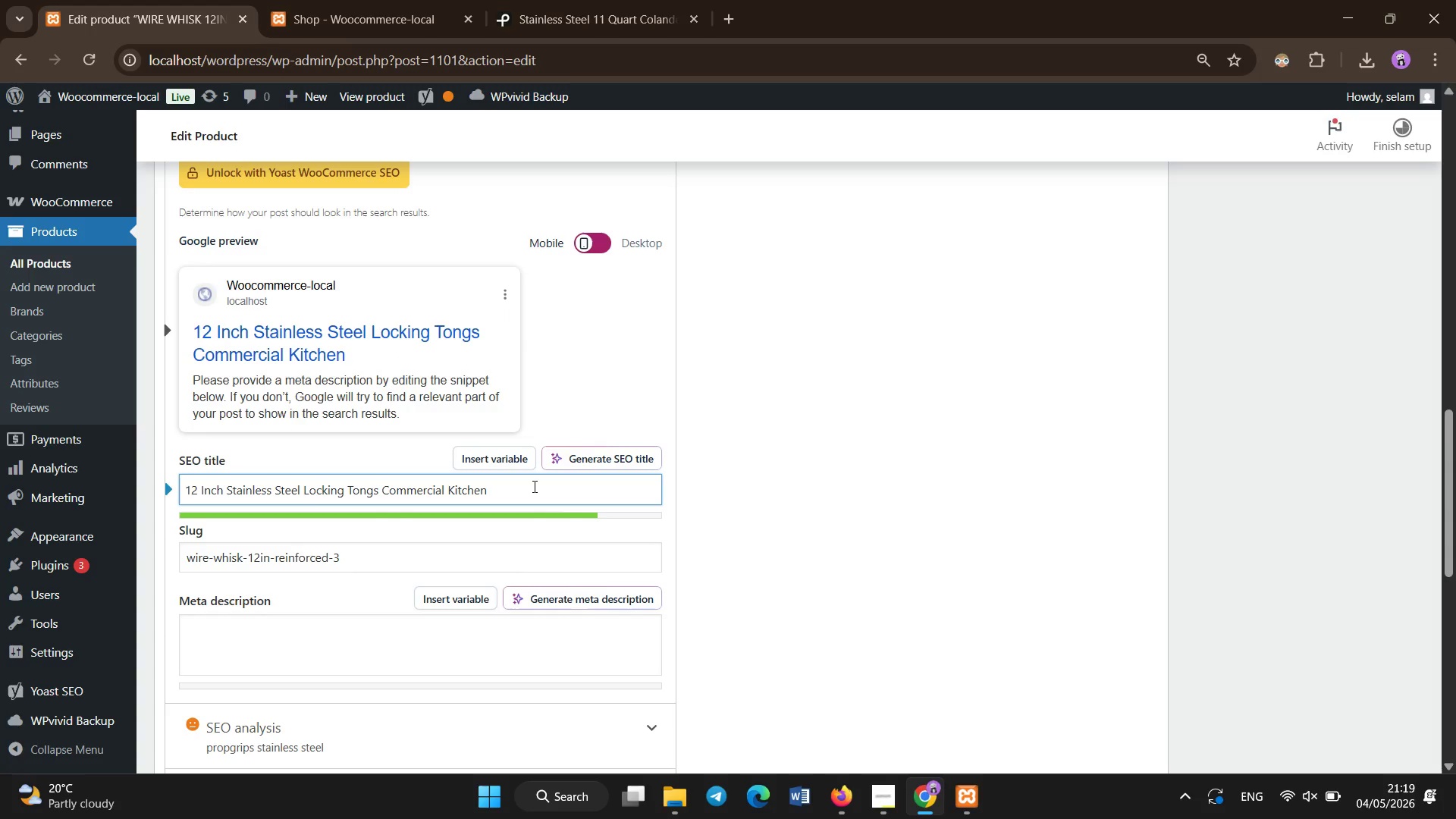 
scroll: coordinate [601, 310], scroll_direction: down, amount: 1.0
 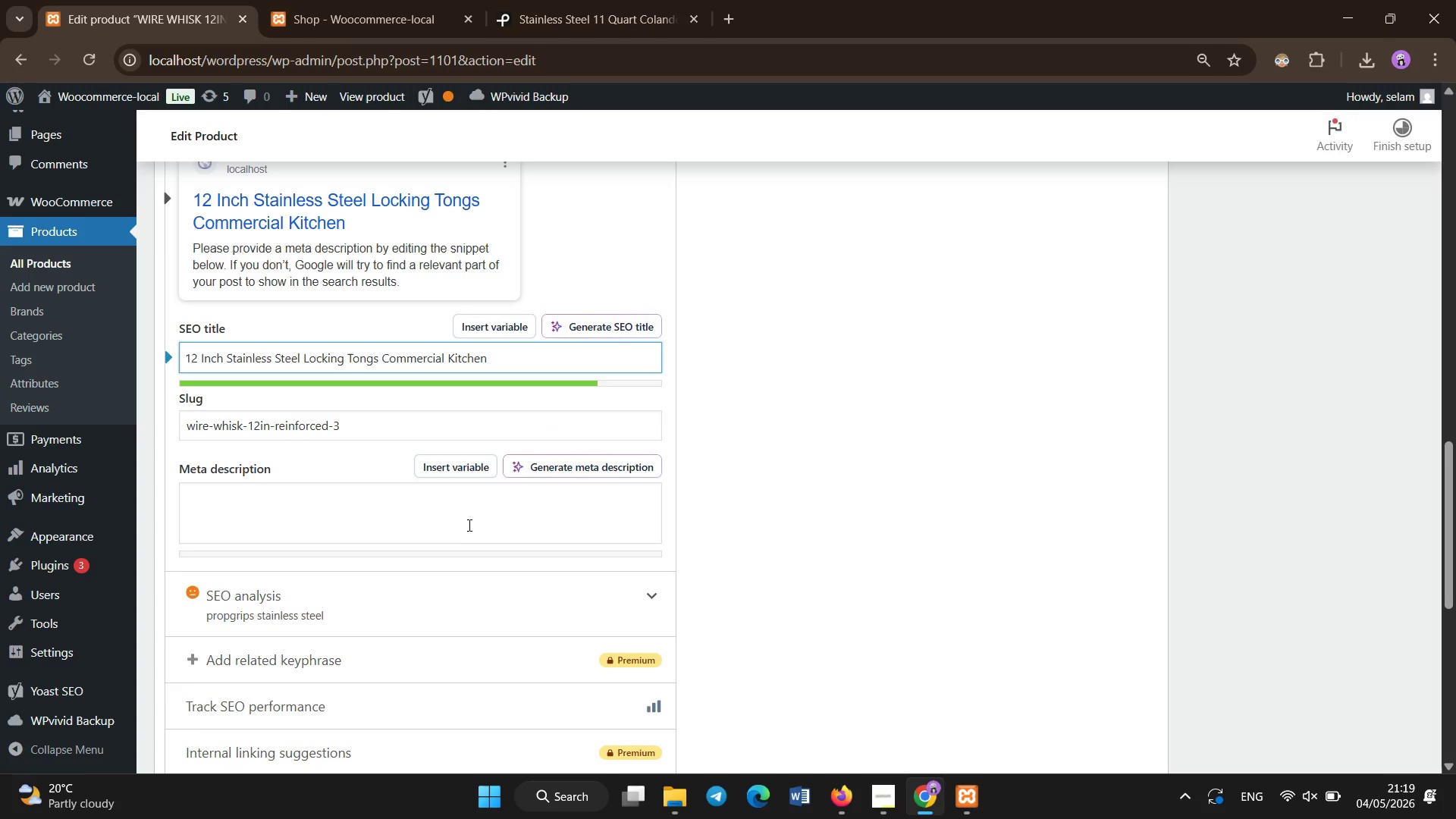 
left_click([469, 522])
 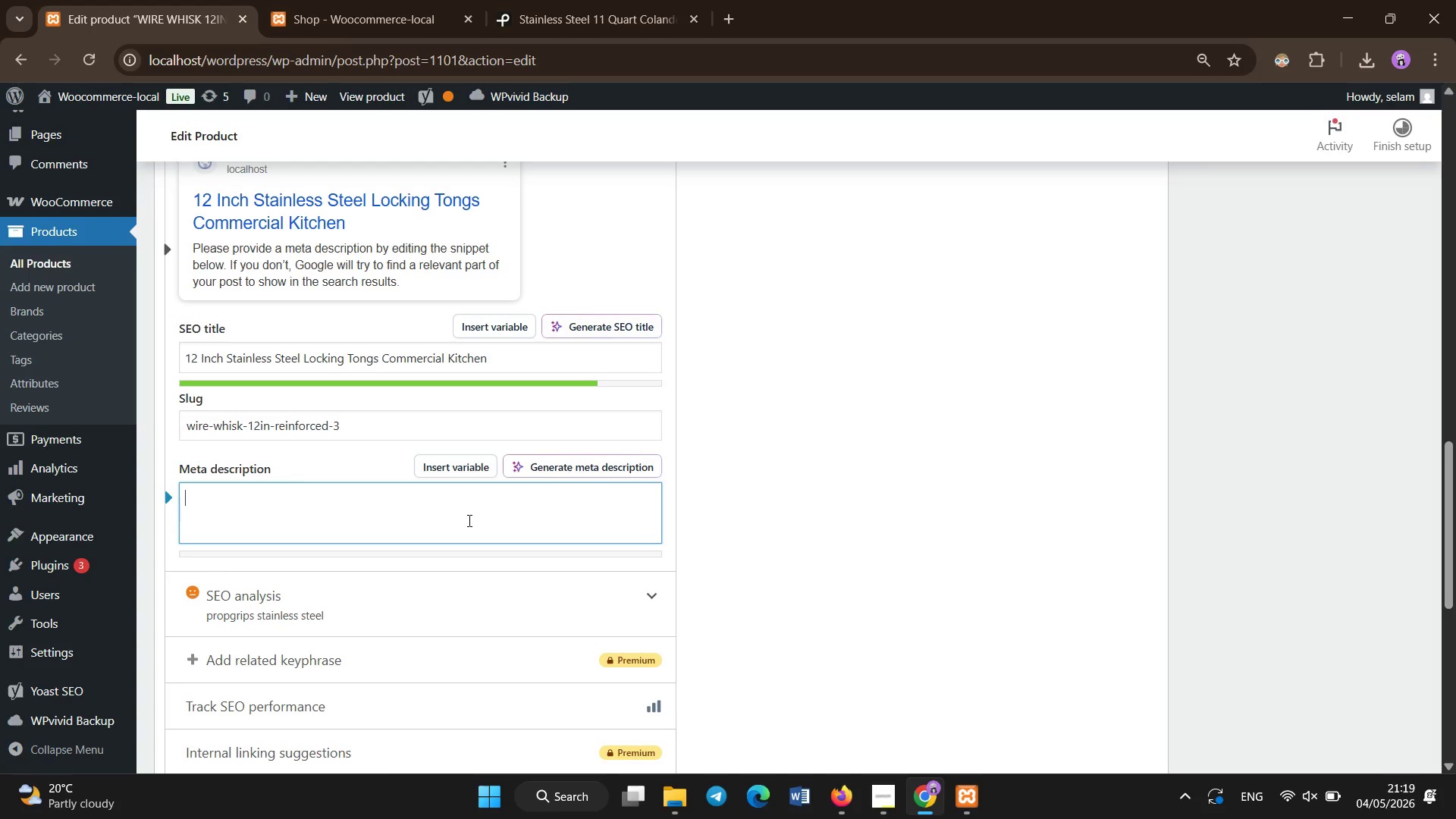 
type(Heavy-duty 12 I)
key(Backspace)
key(Backspace)
type(-Inch stainless steel locking tongs with scalloped grip )
key(Backspace)
type(. Ideal for gri)
 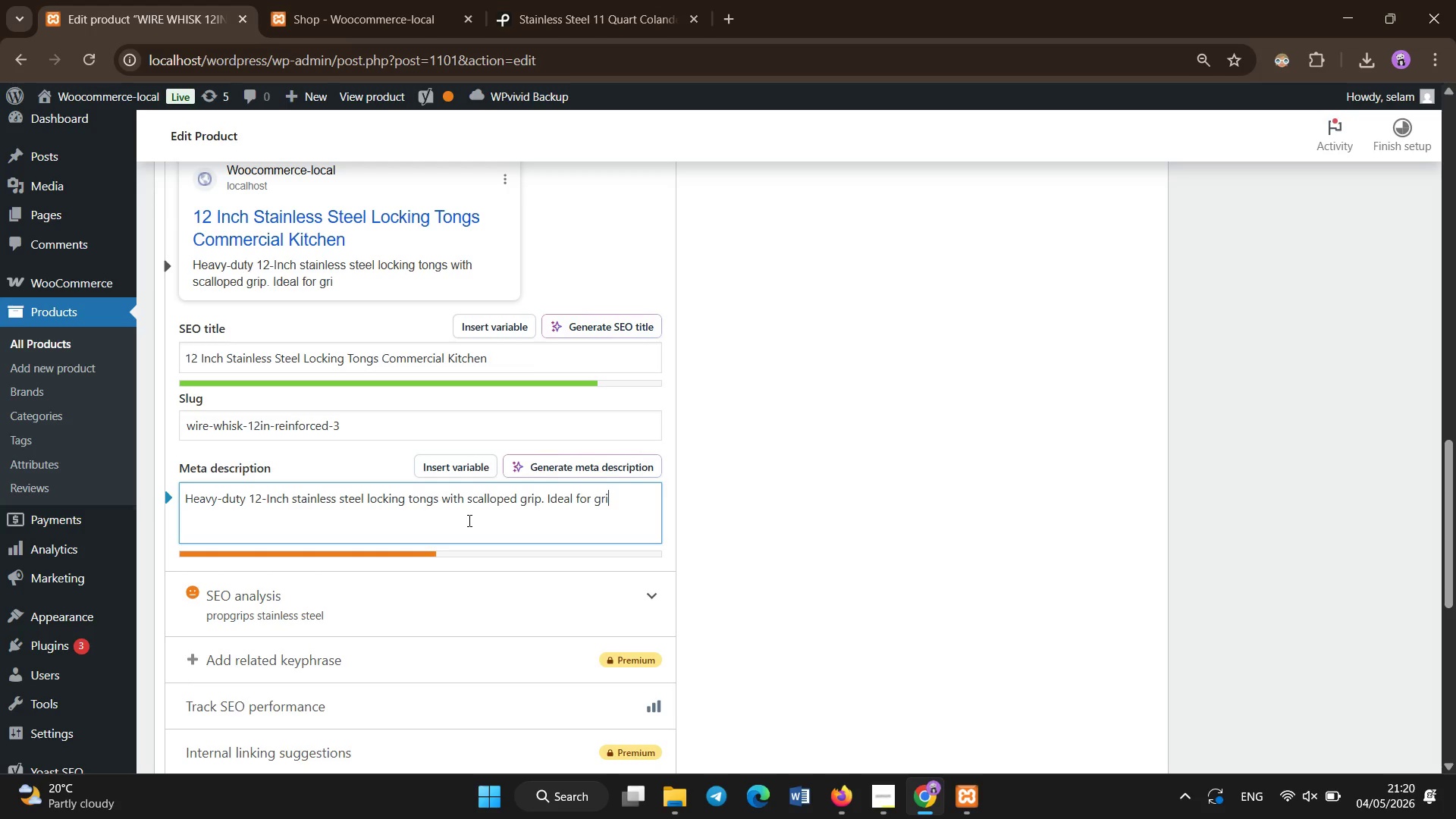 
type(lling, serving, and commercial kitchen handling.)
 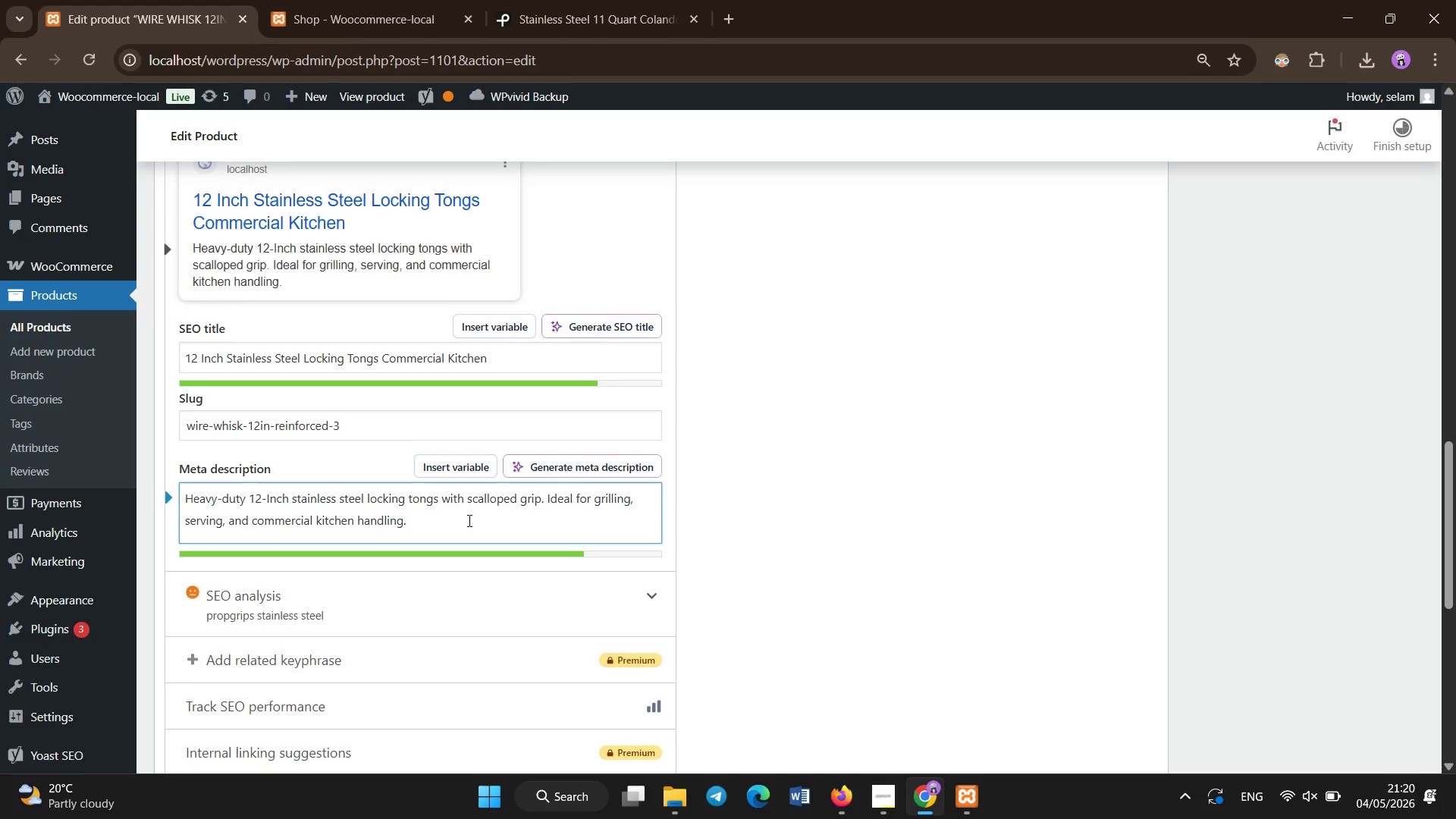 
scroll: coordinate [383, 570], scroll_direction: up, amount: 10.0
 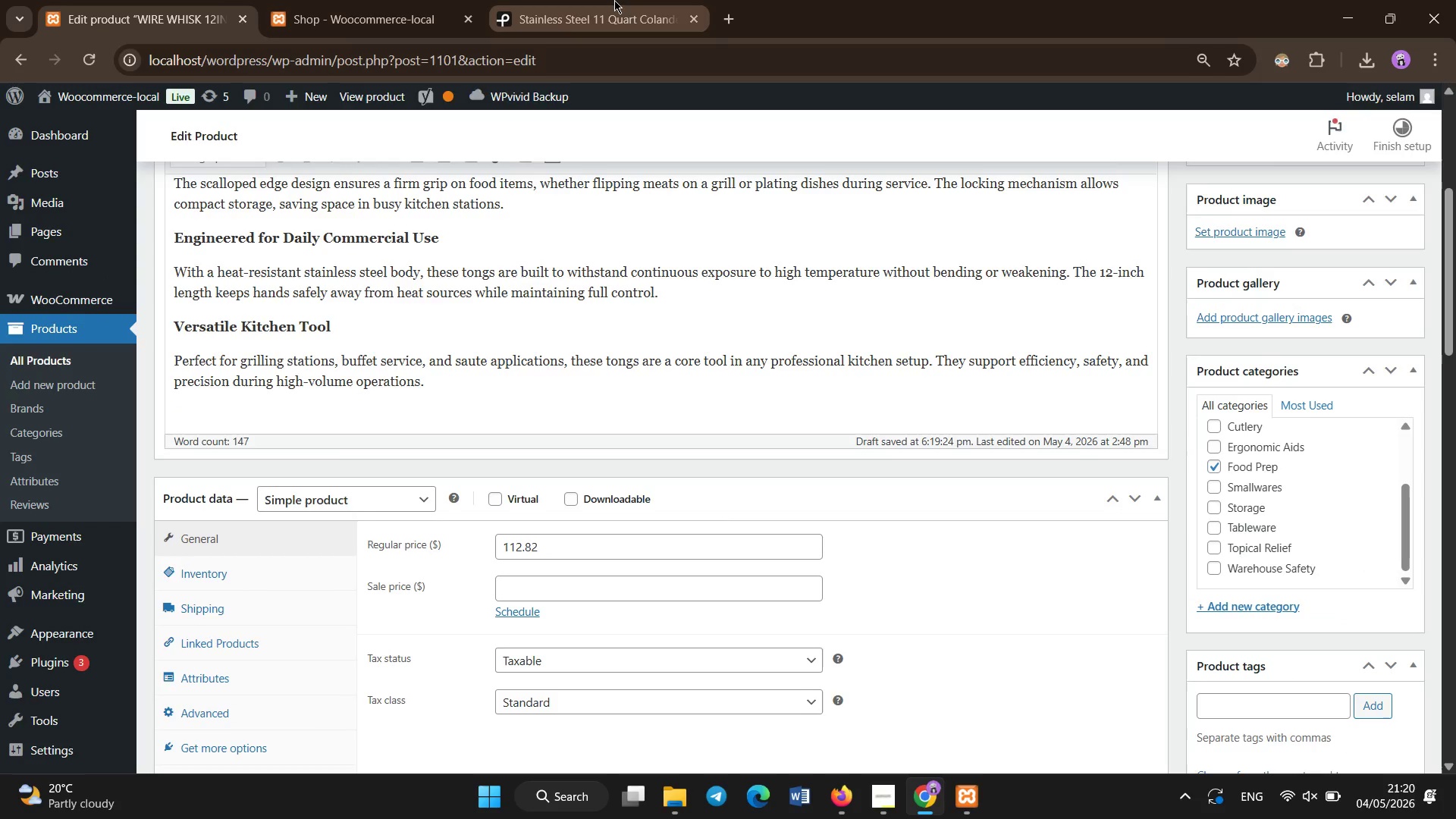 
left_click([606, 2])
 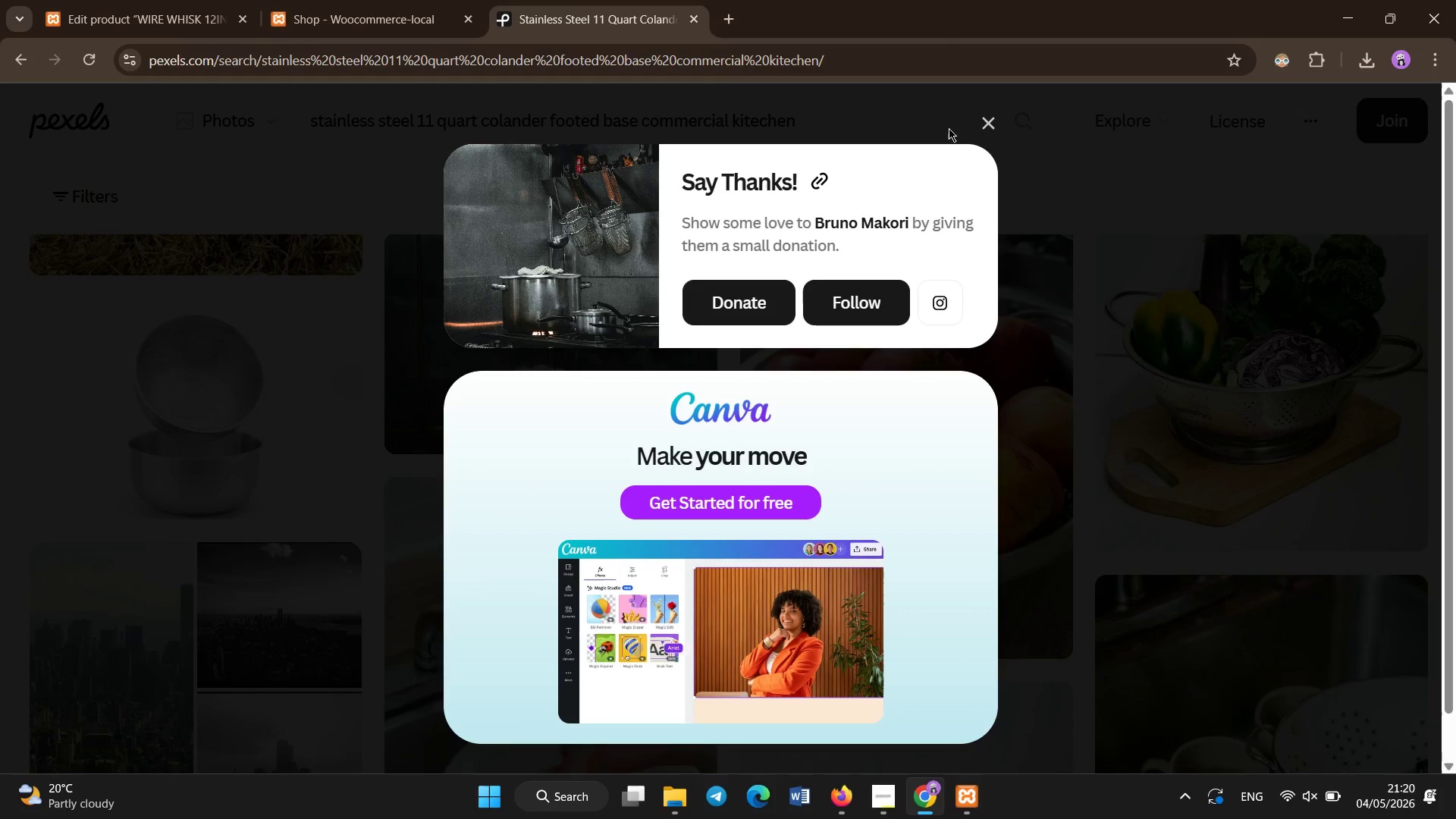 
left_click([992, 118])
 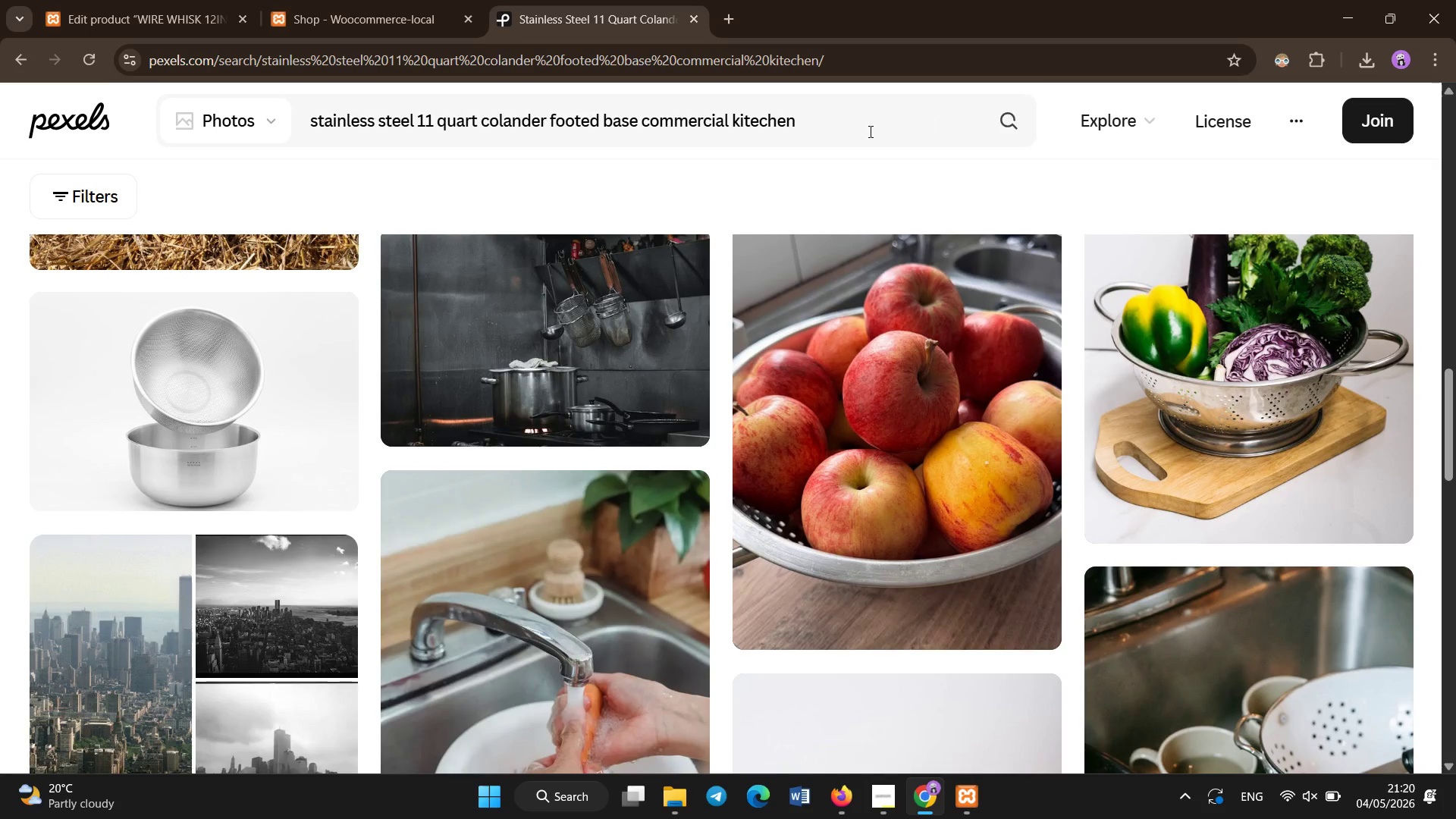 
left_click([868, 132])
 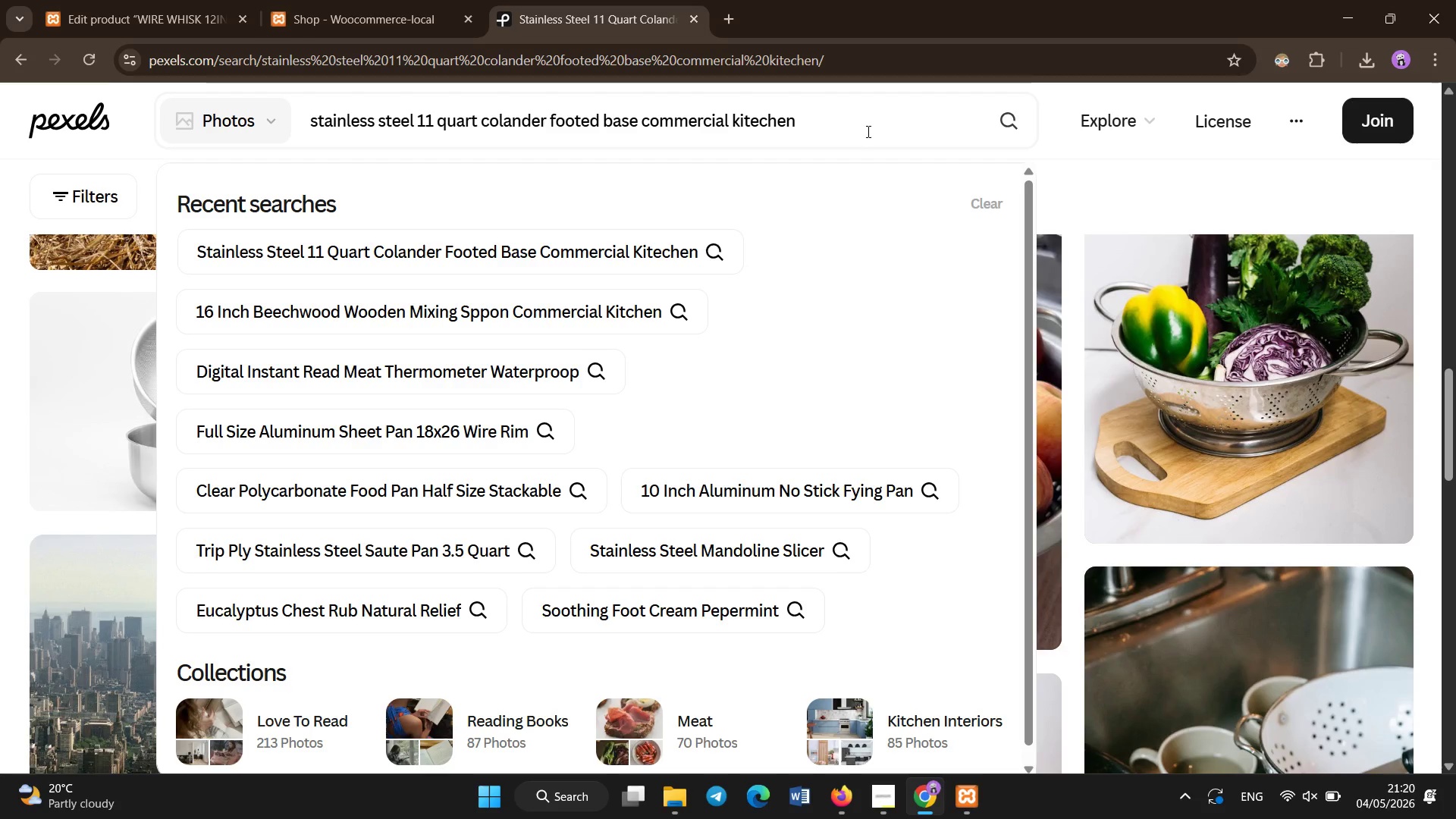 
key(Control+A)
 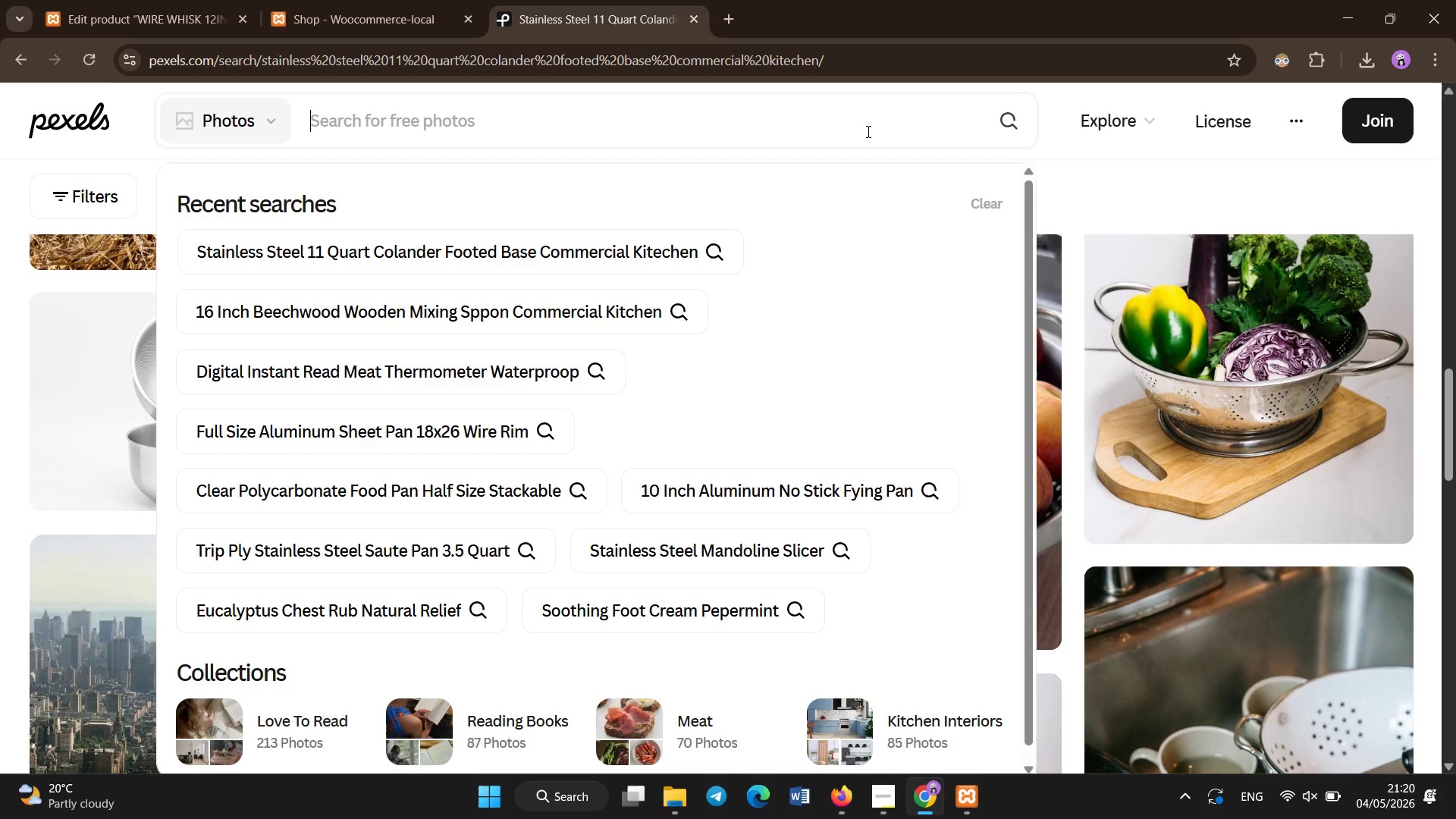 
key(Backspace)
type(12 inch stainless steel locking tongs scalloped edge commercial kitchen grill)
 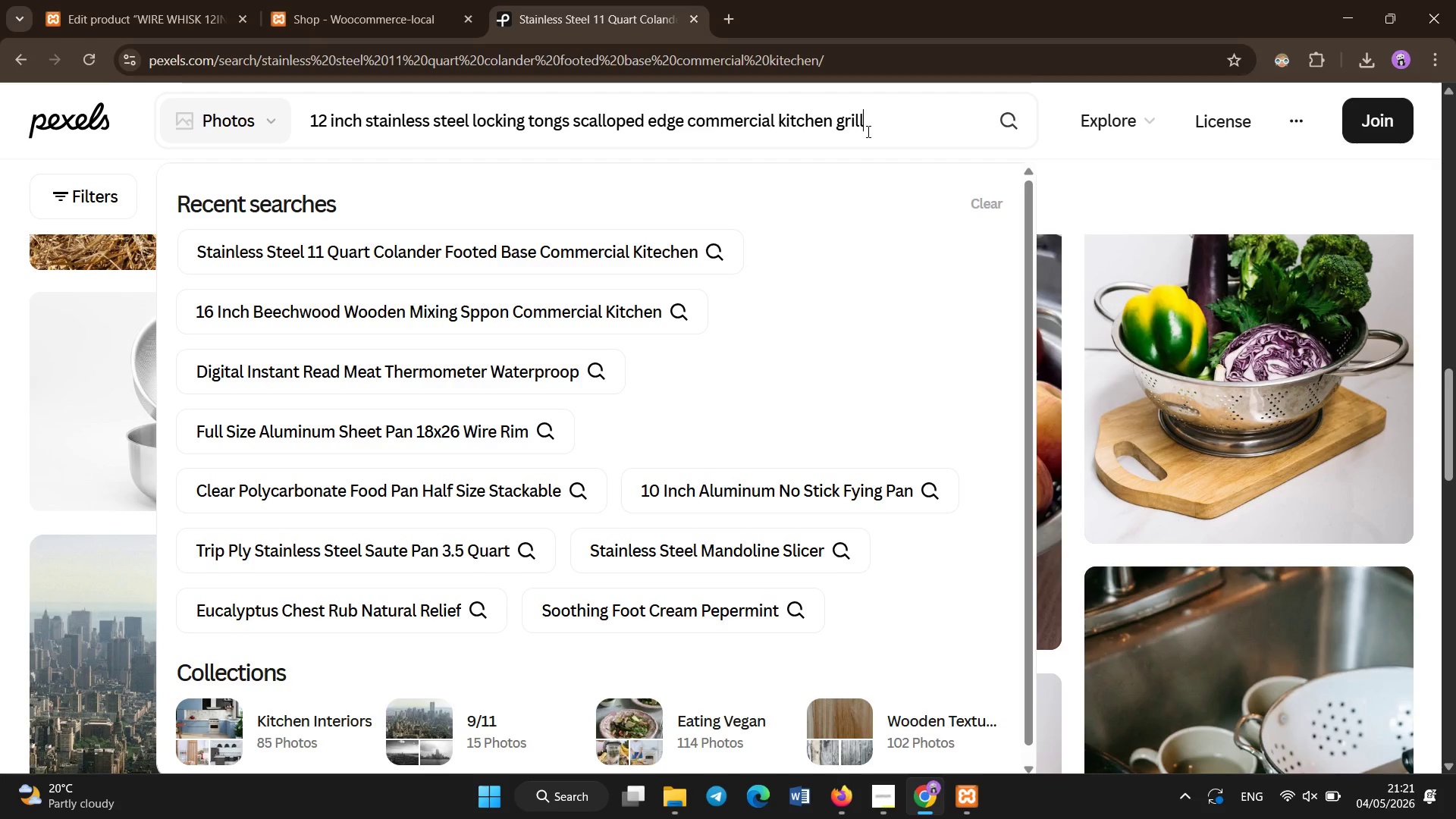 
key(Control+A)
 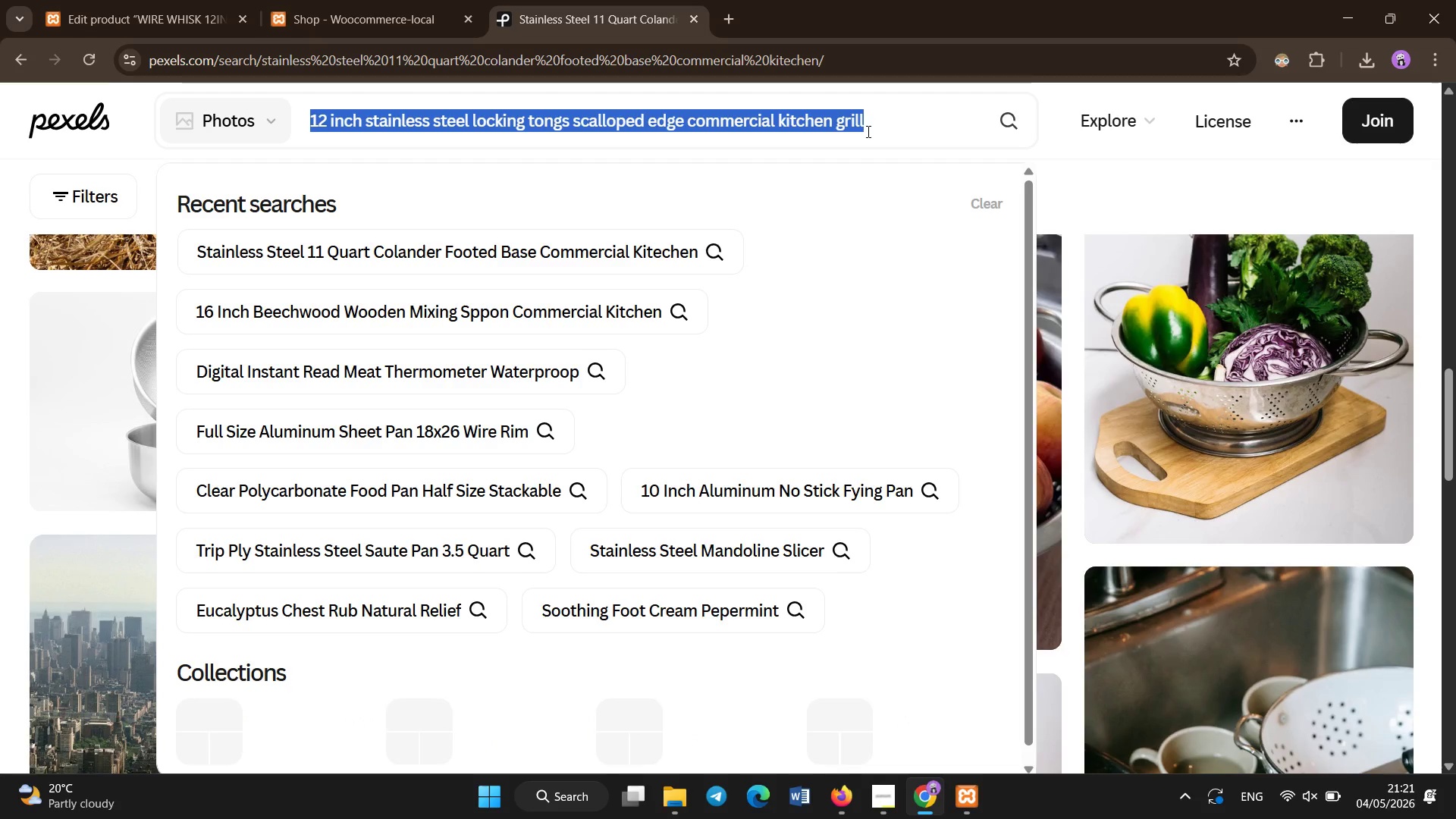 
key(Control+C)
 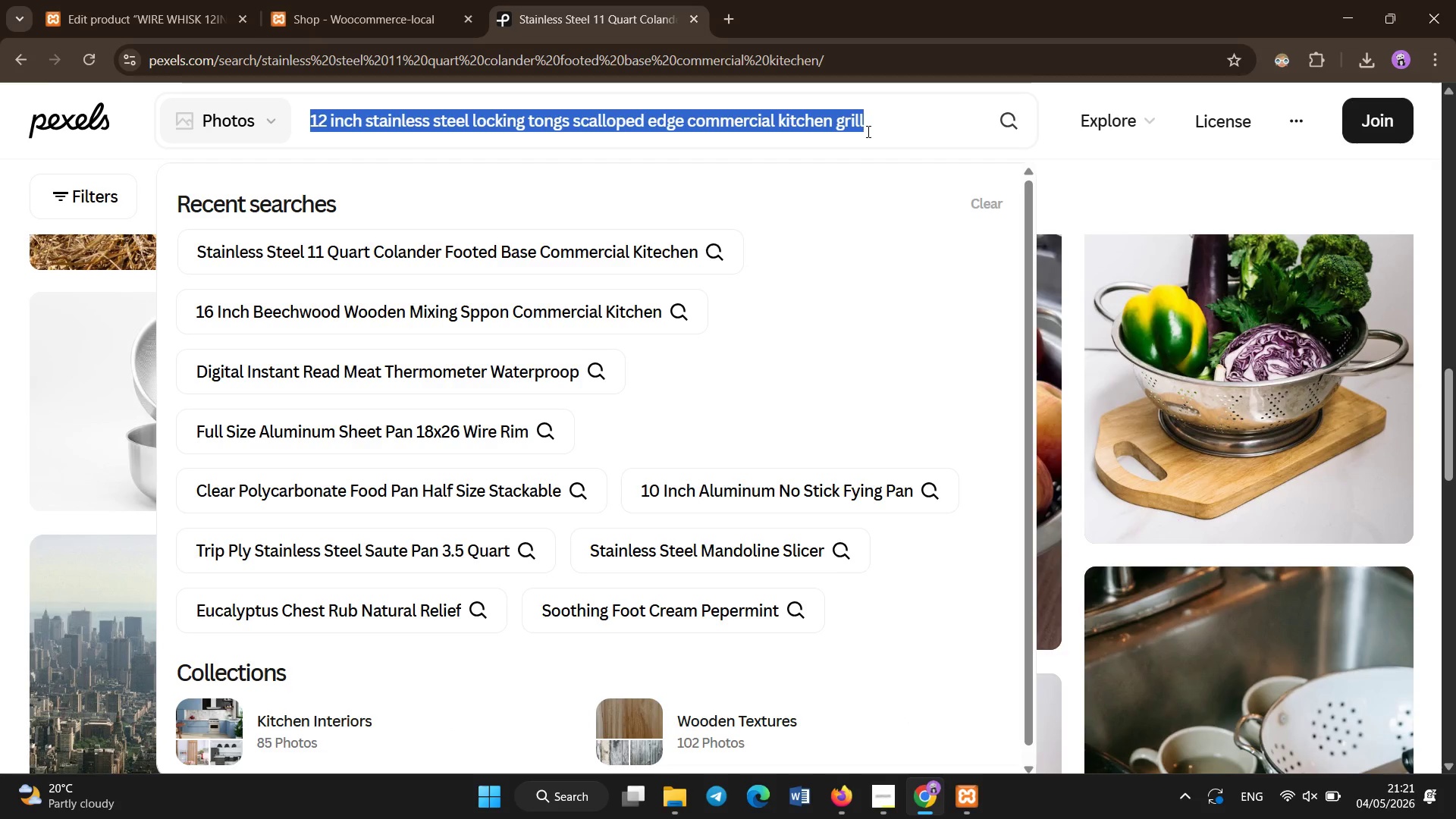 
hold_key(key=Enter, duration=0.33)
 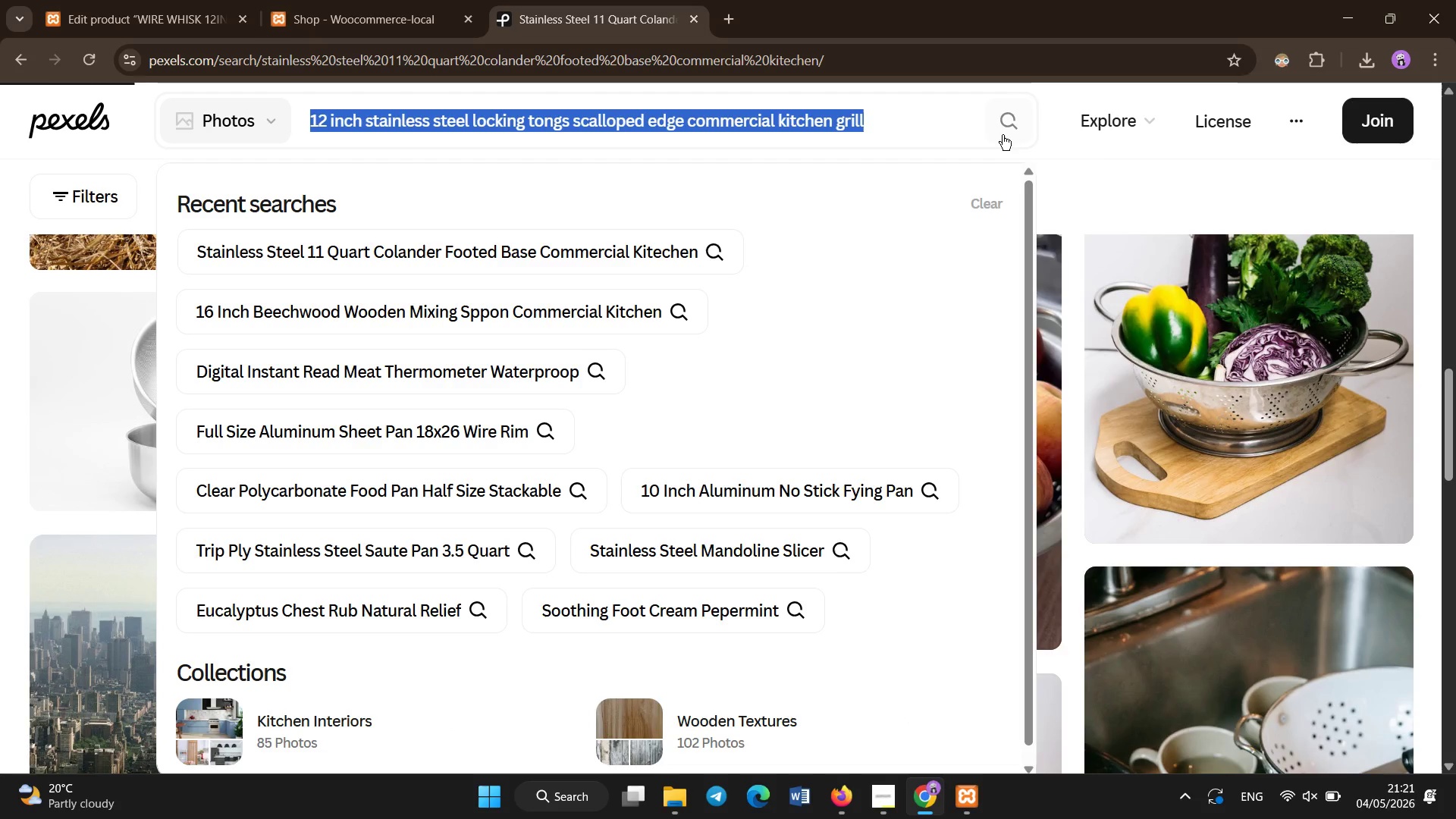 
left_click([1125, 190])
 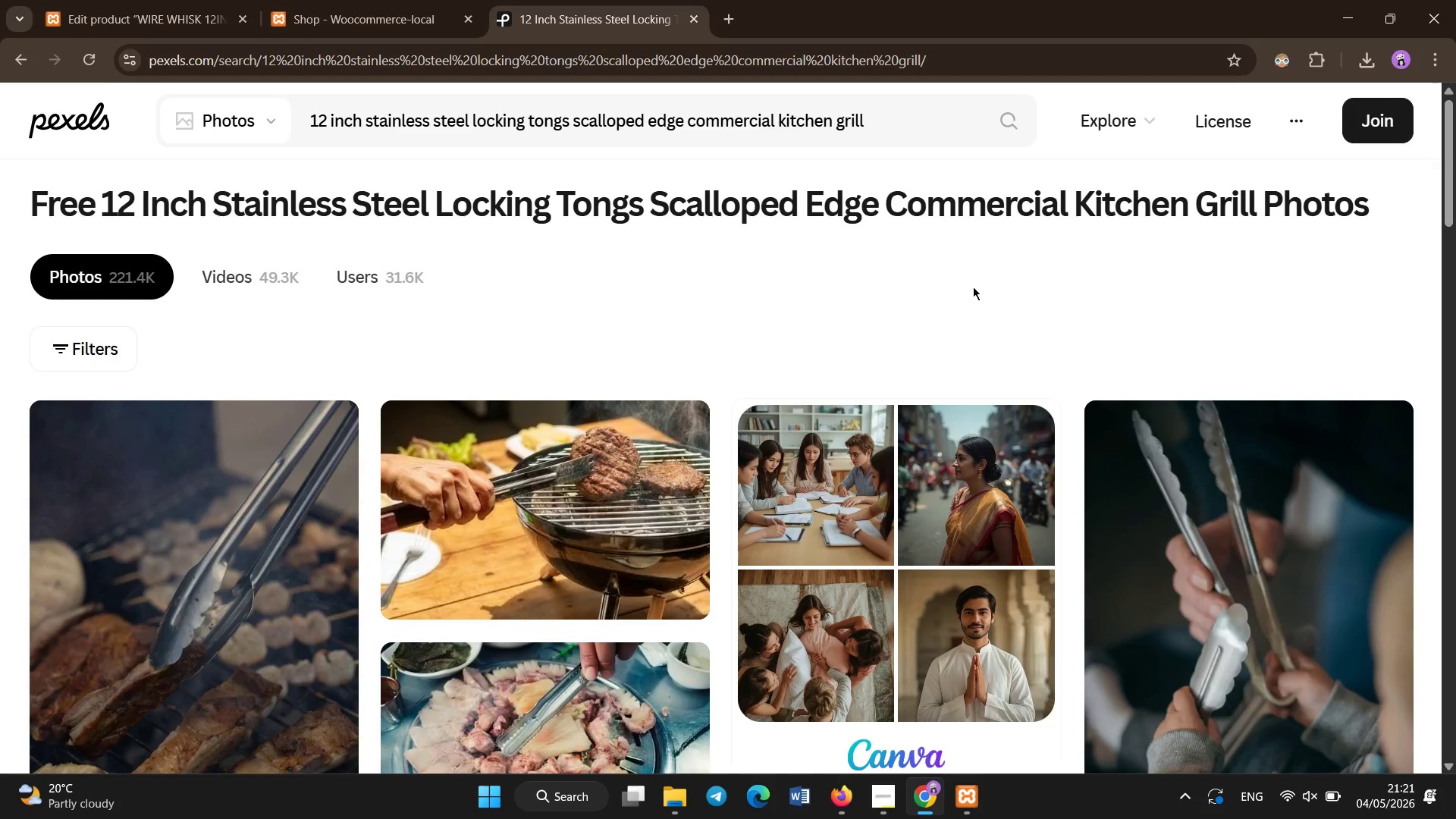 
left_click([669, 592])
 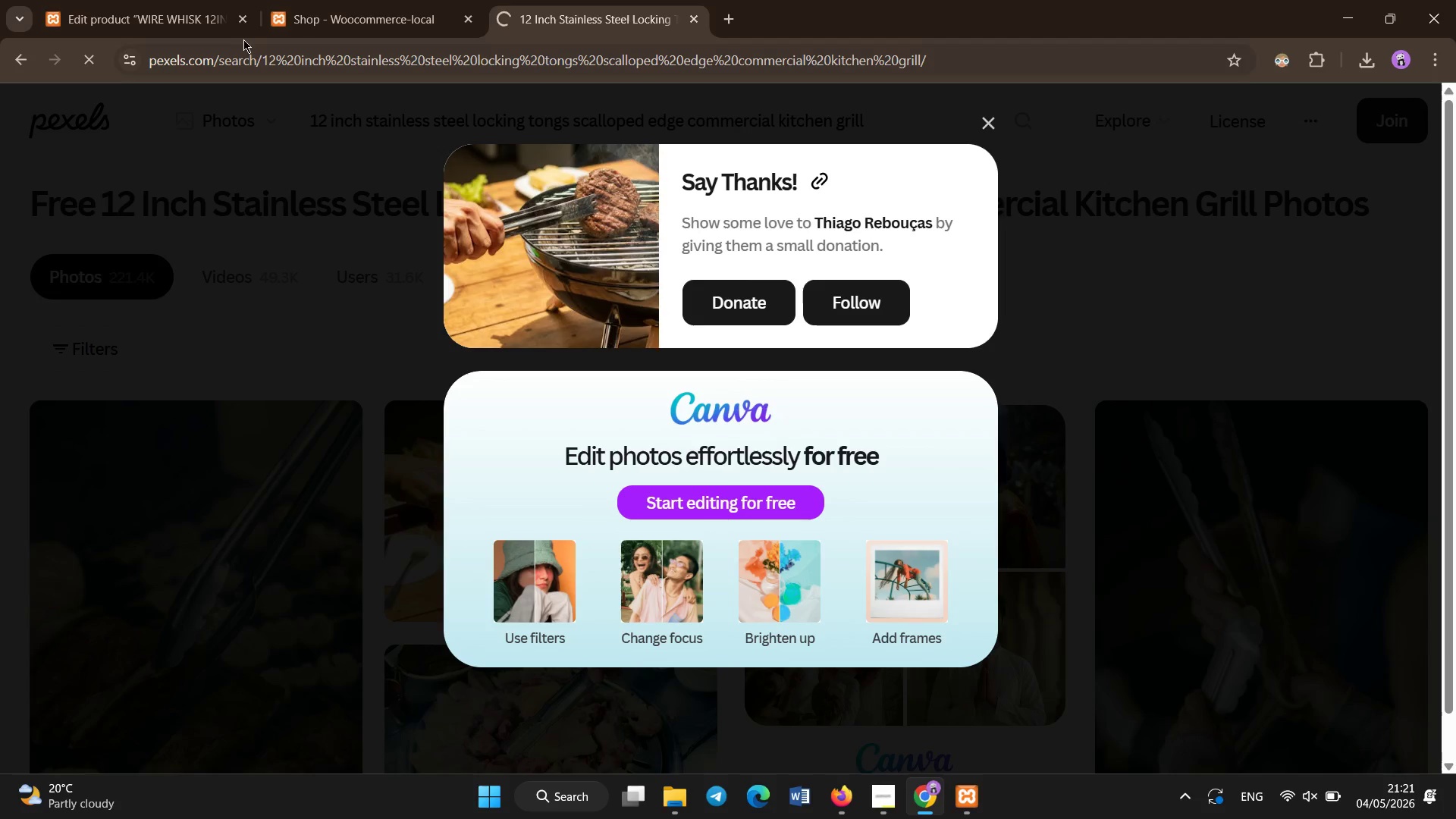 
left_click([202, 15])
 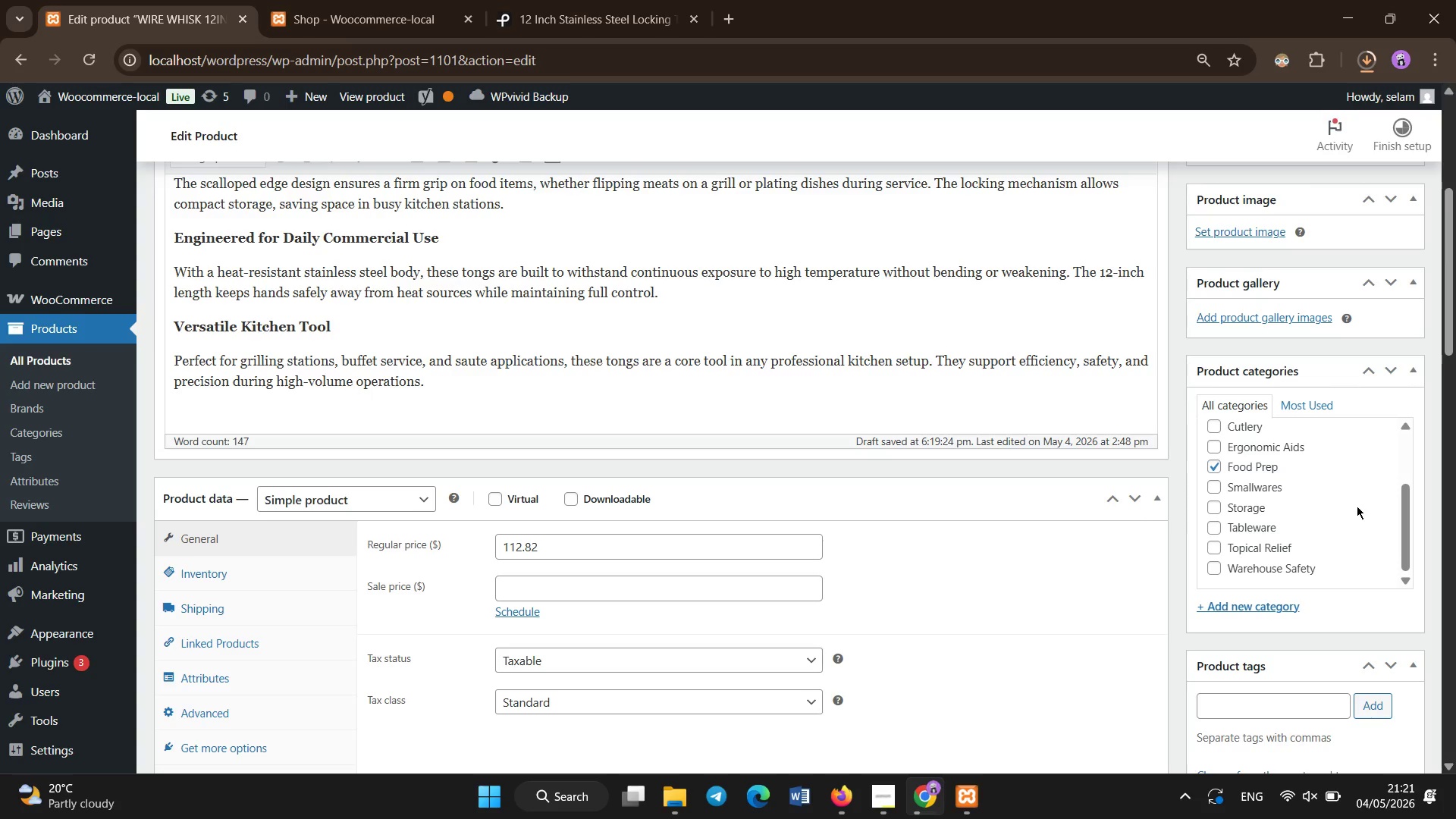 
scroll: coordinate [1357, 506], scroll_direction: up, amount: 6.0
 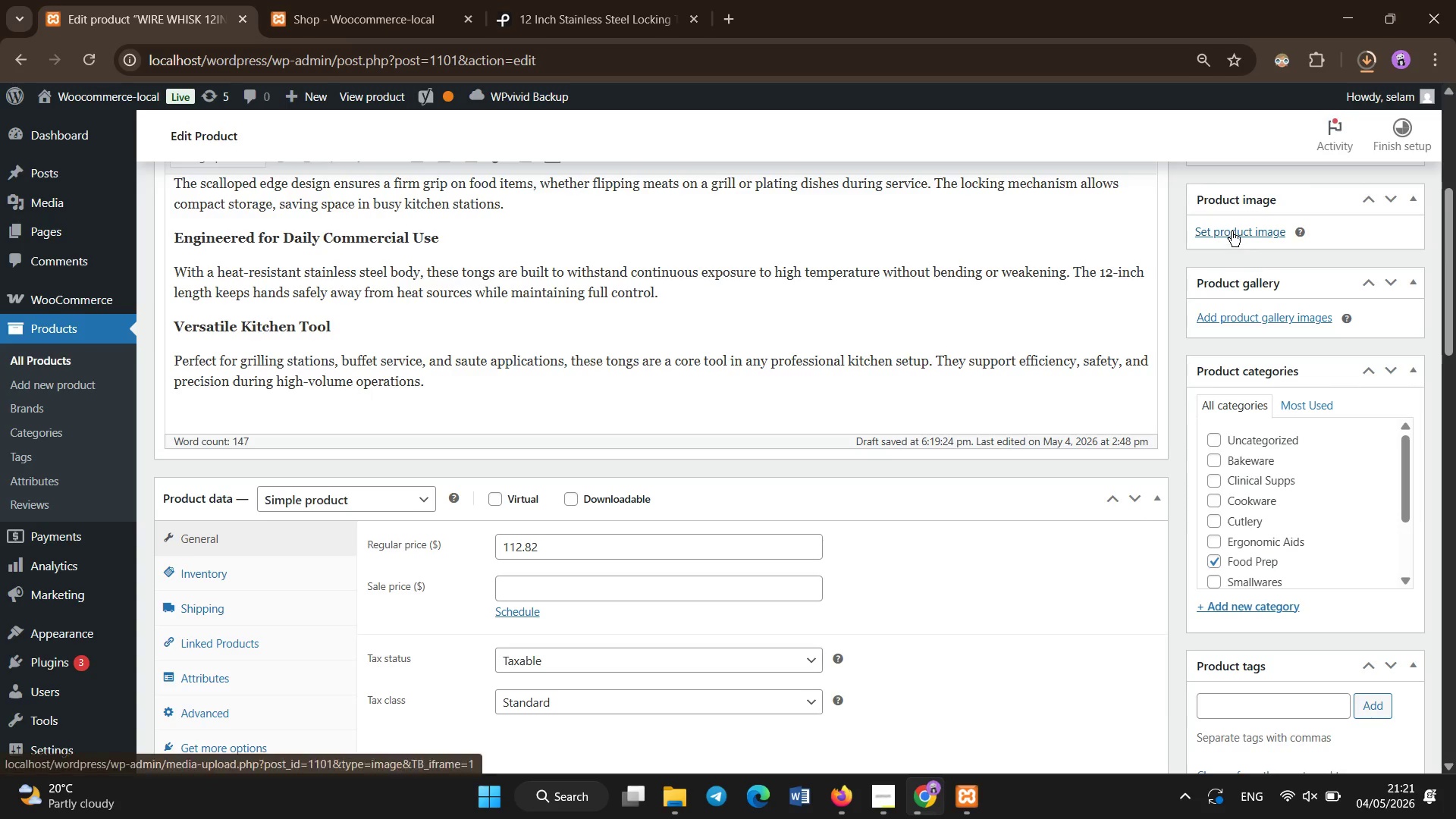 
left_click([1232, 231])
 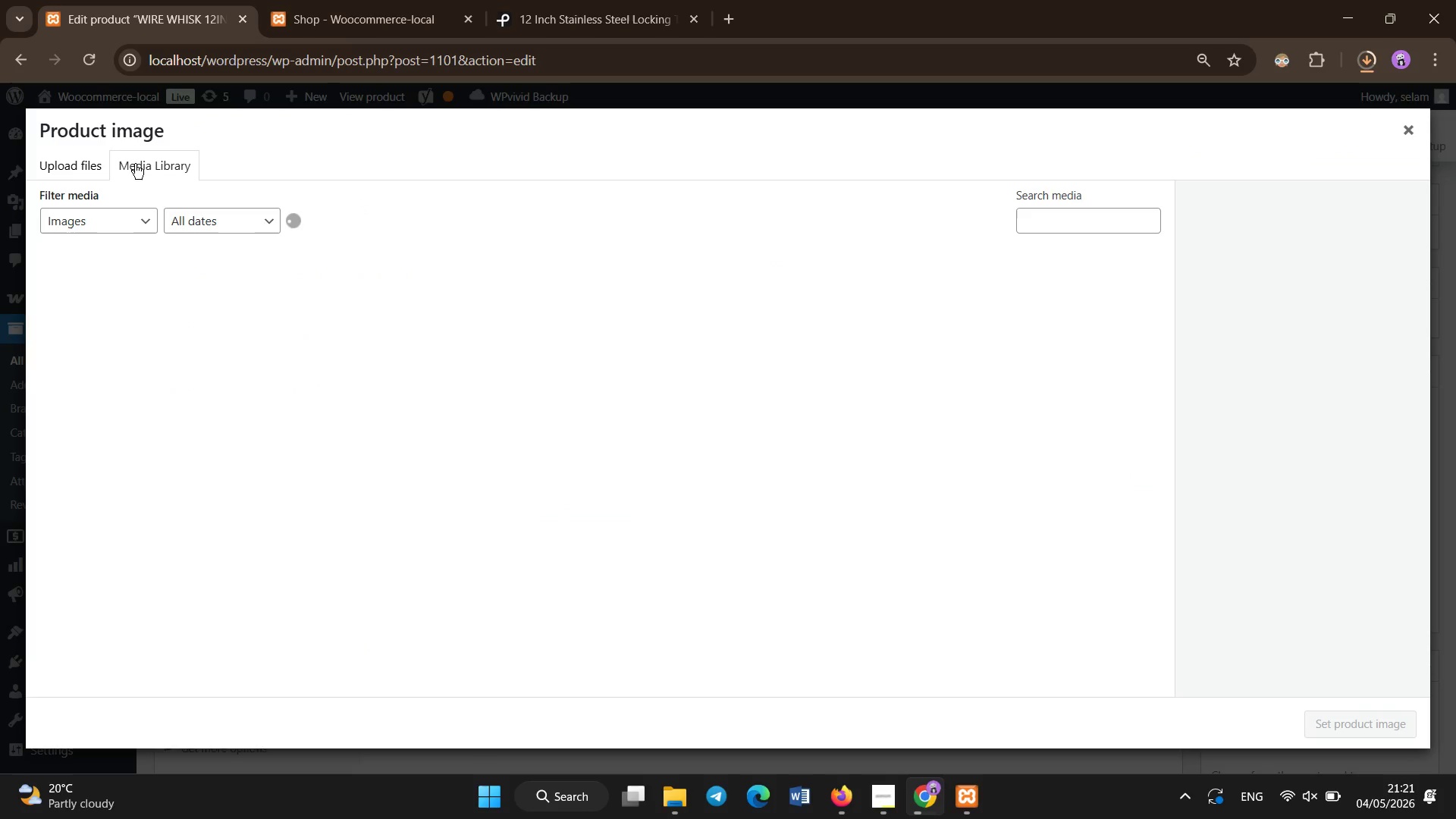 
left_click([96, 166])
 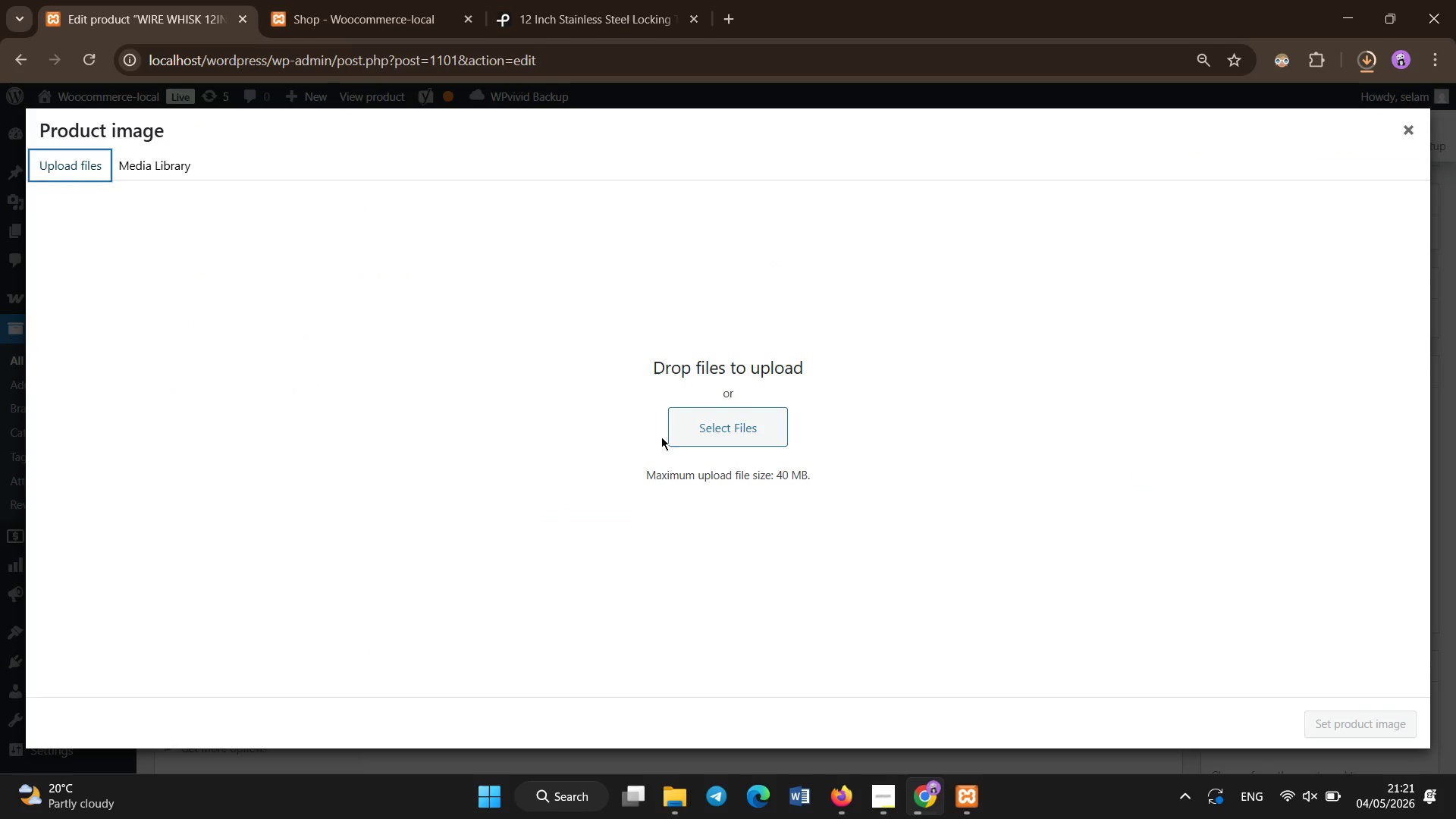 
left_click([682, 419])
 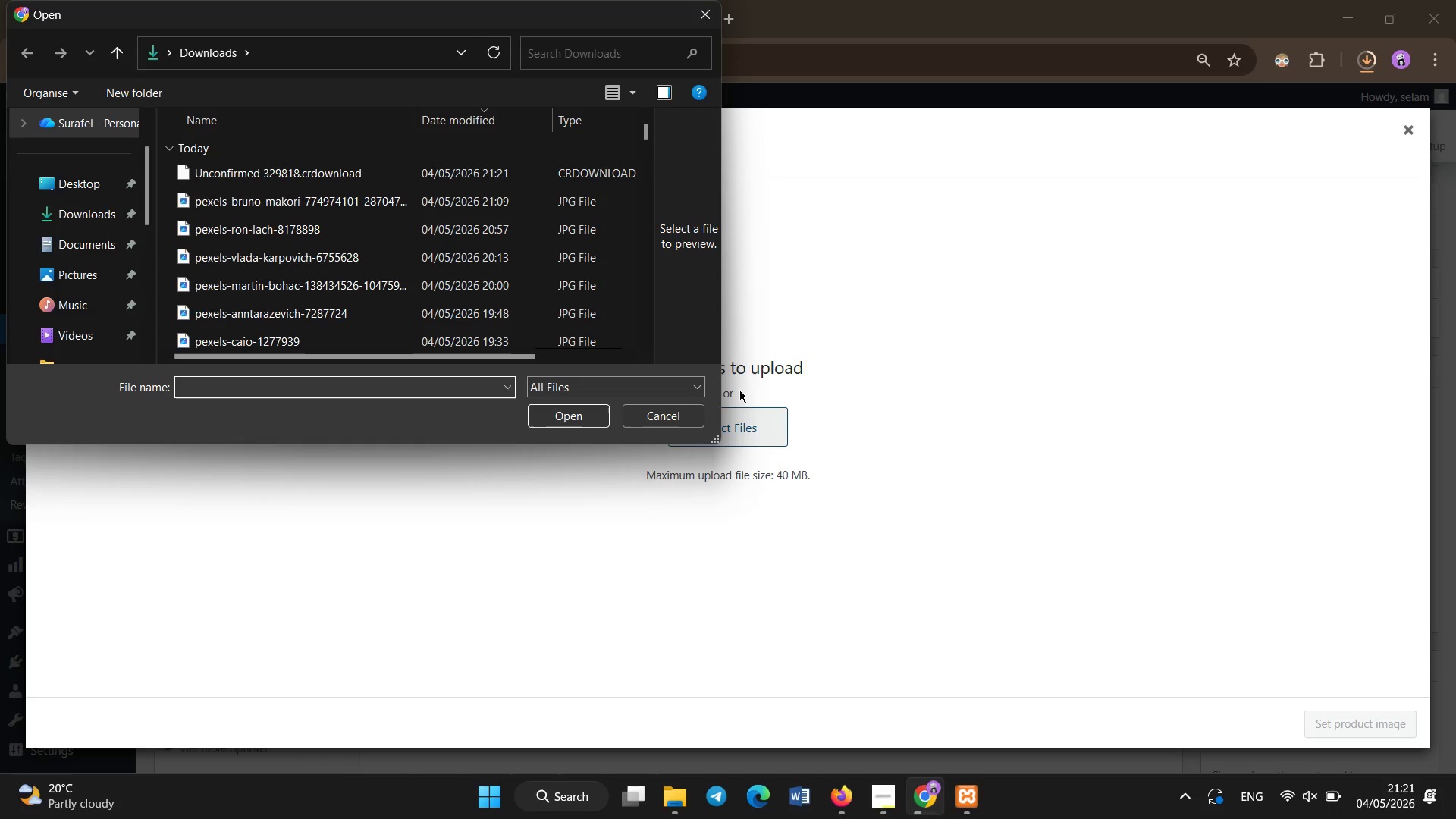 
wait(6.05)
 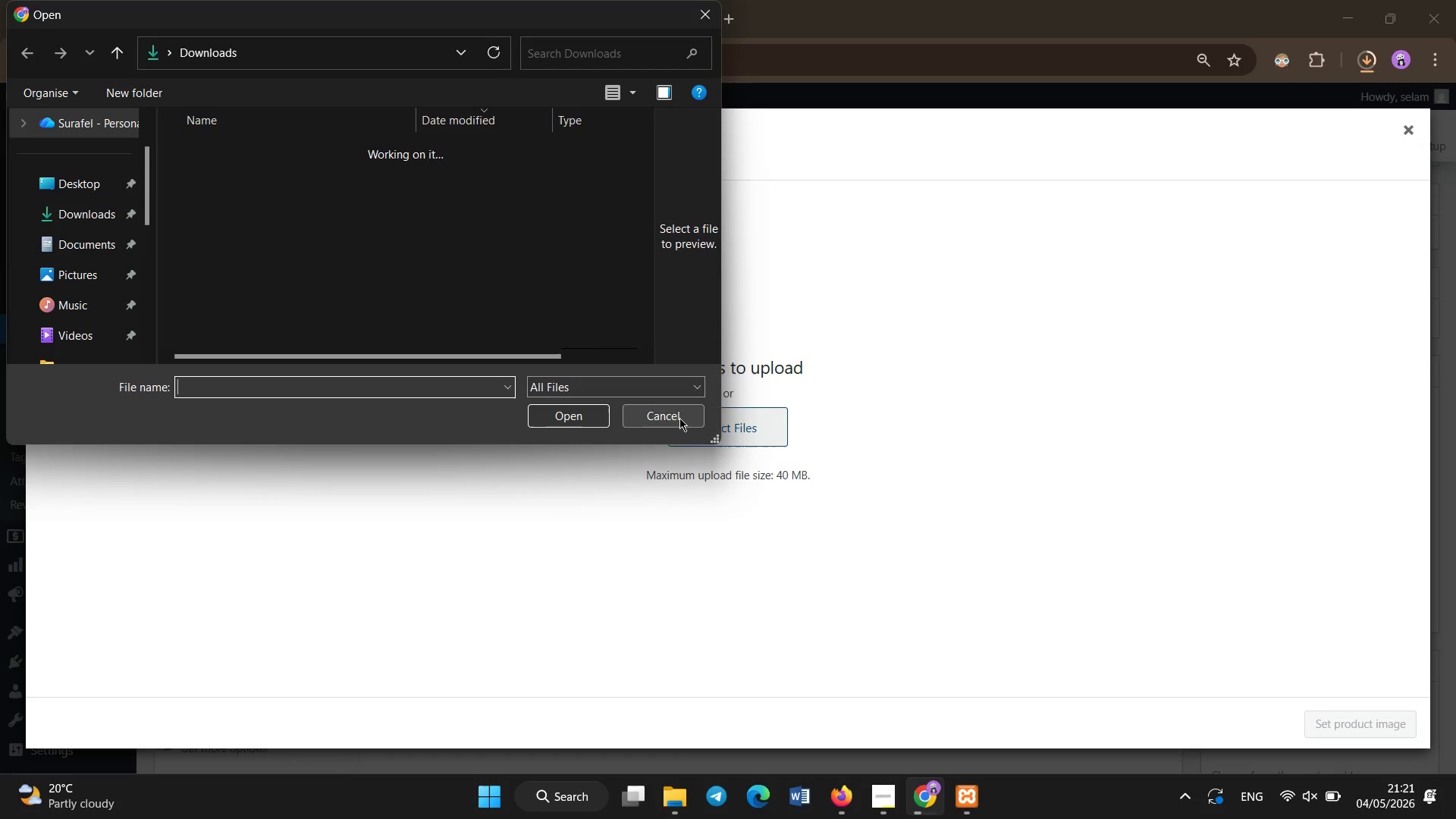 
left_click([642, 412])
 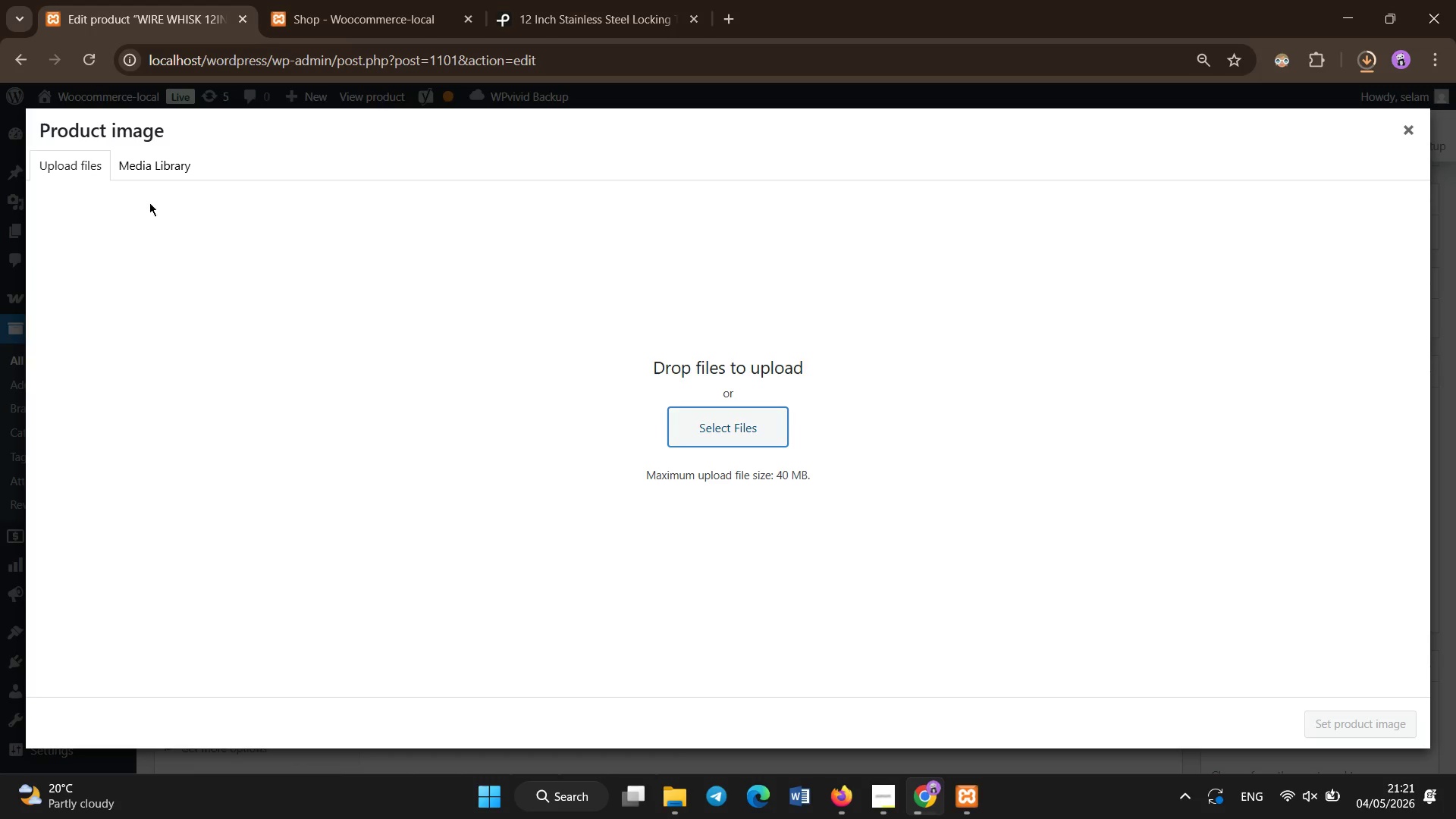 
left_click([151, 162])
 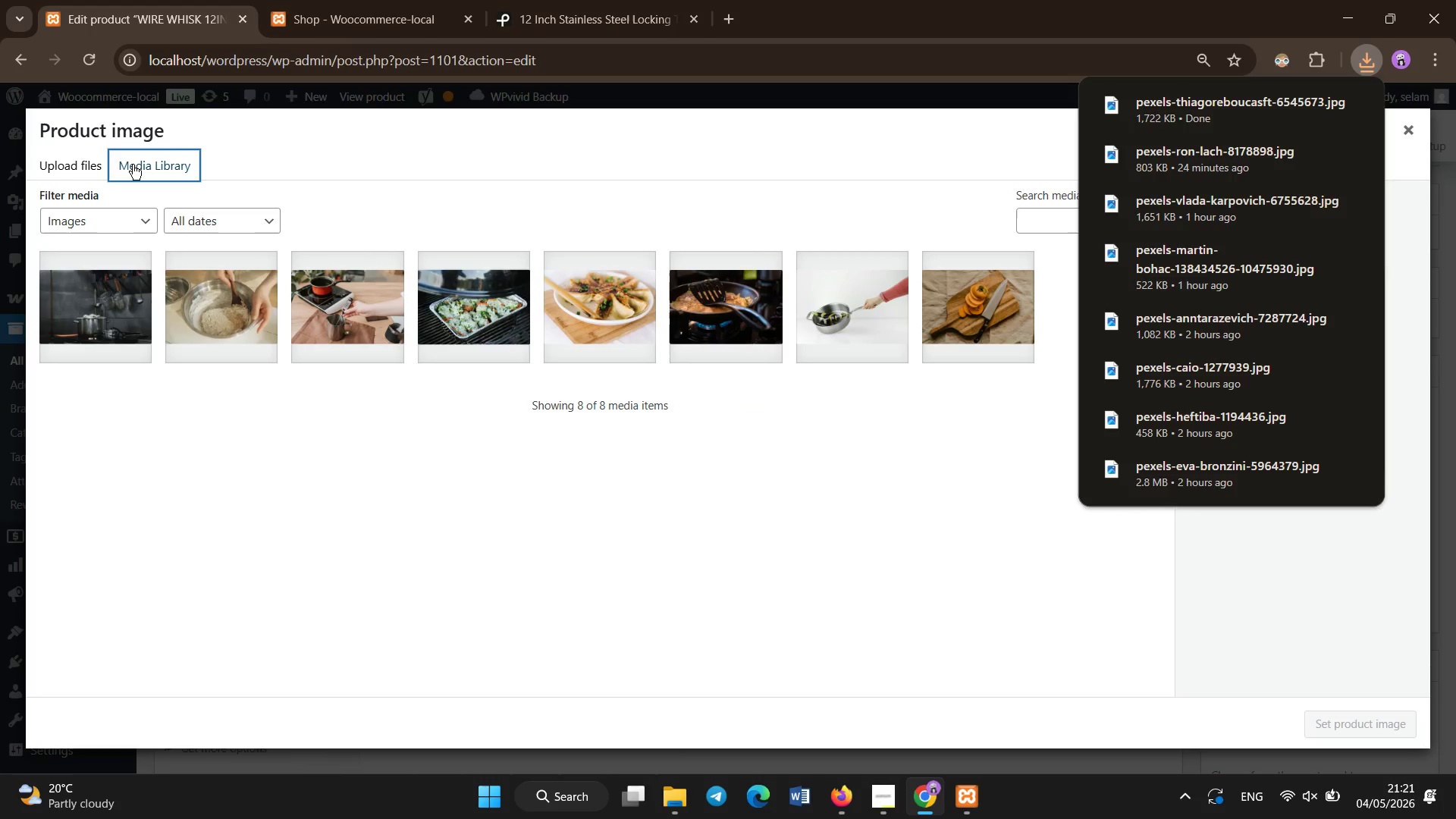 
wait(8.8)
 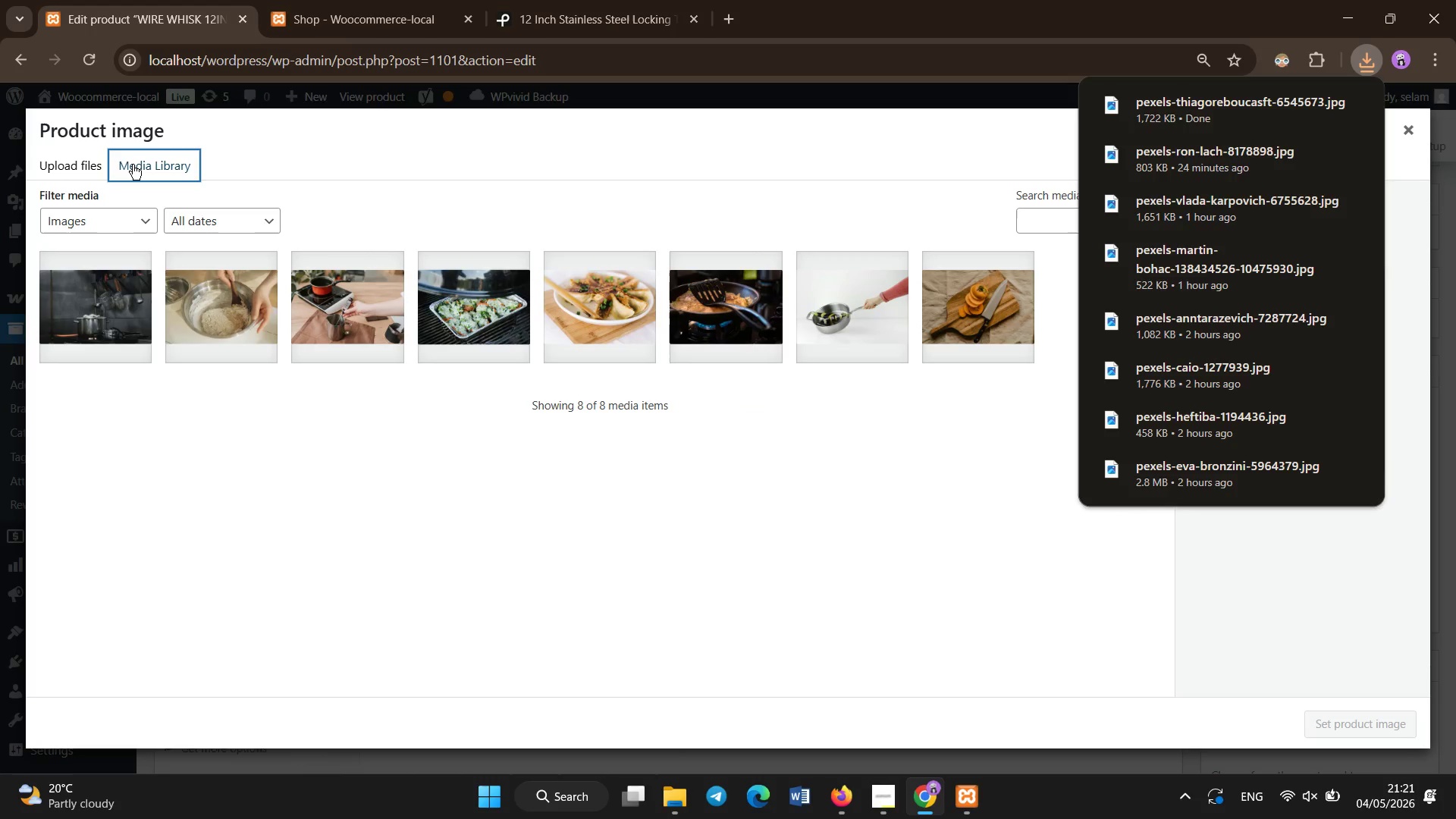 
left_click([64, 173])
 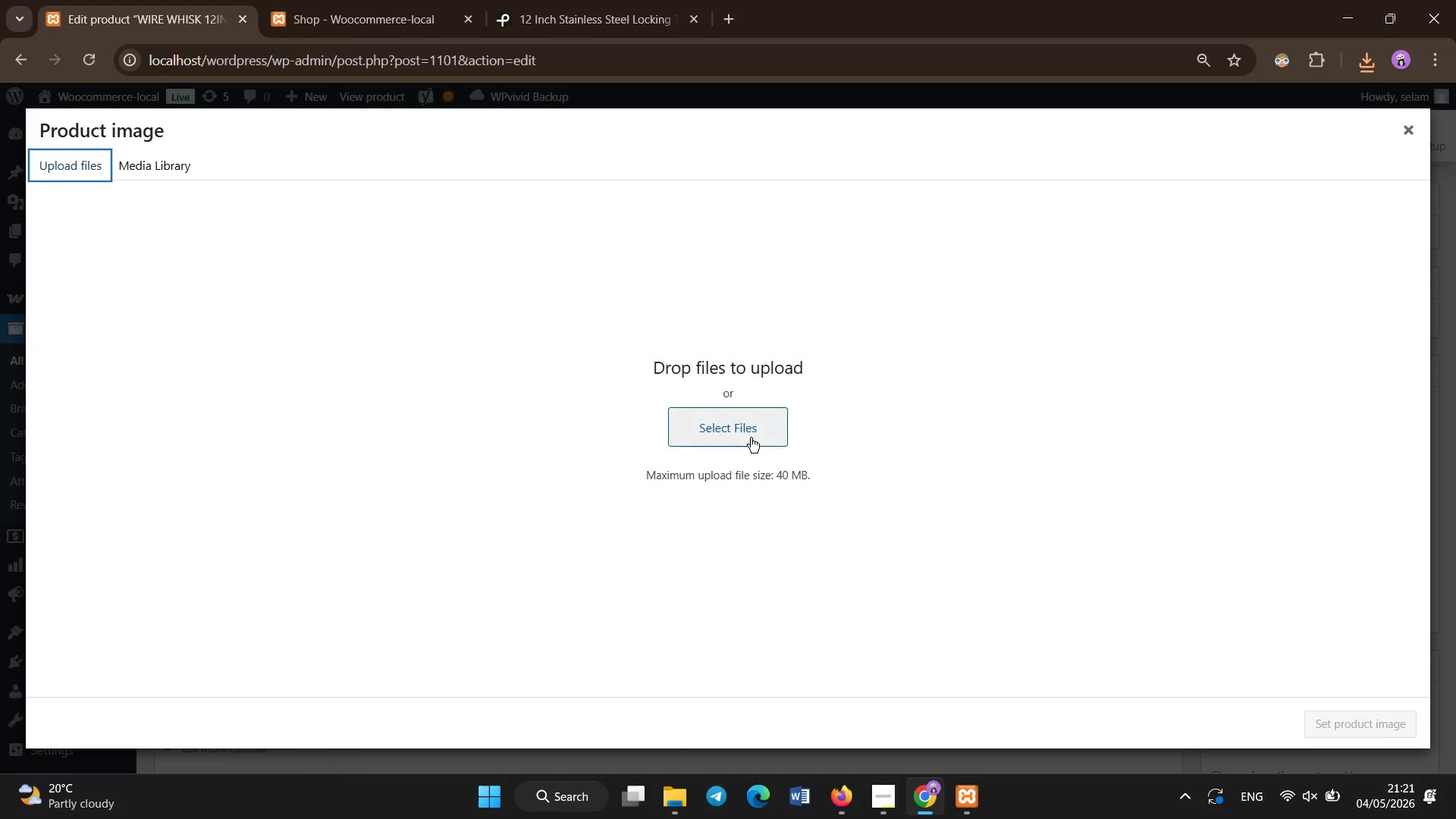 
left_click([745, 432])
 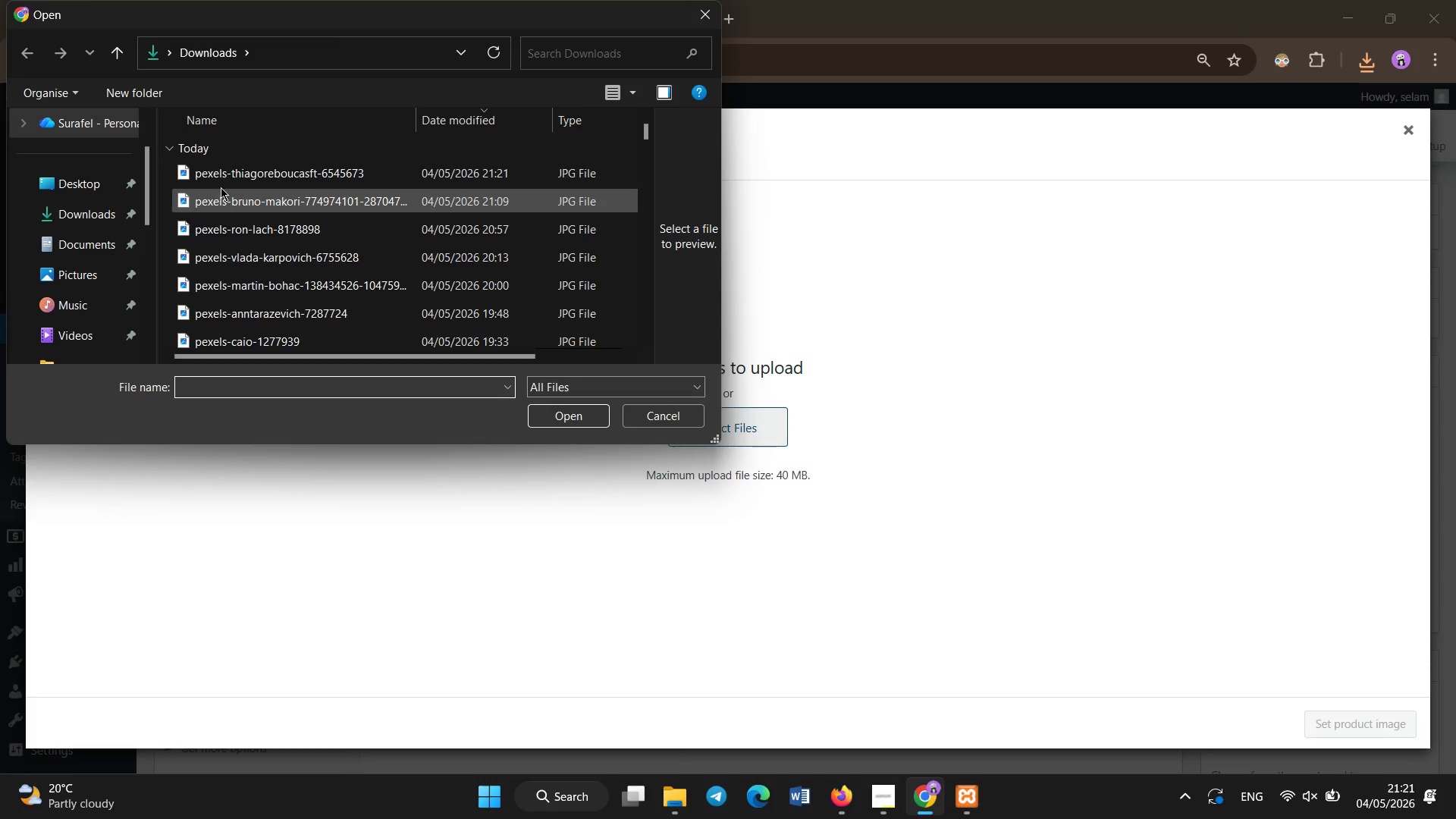 
double_click([222, 180])
 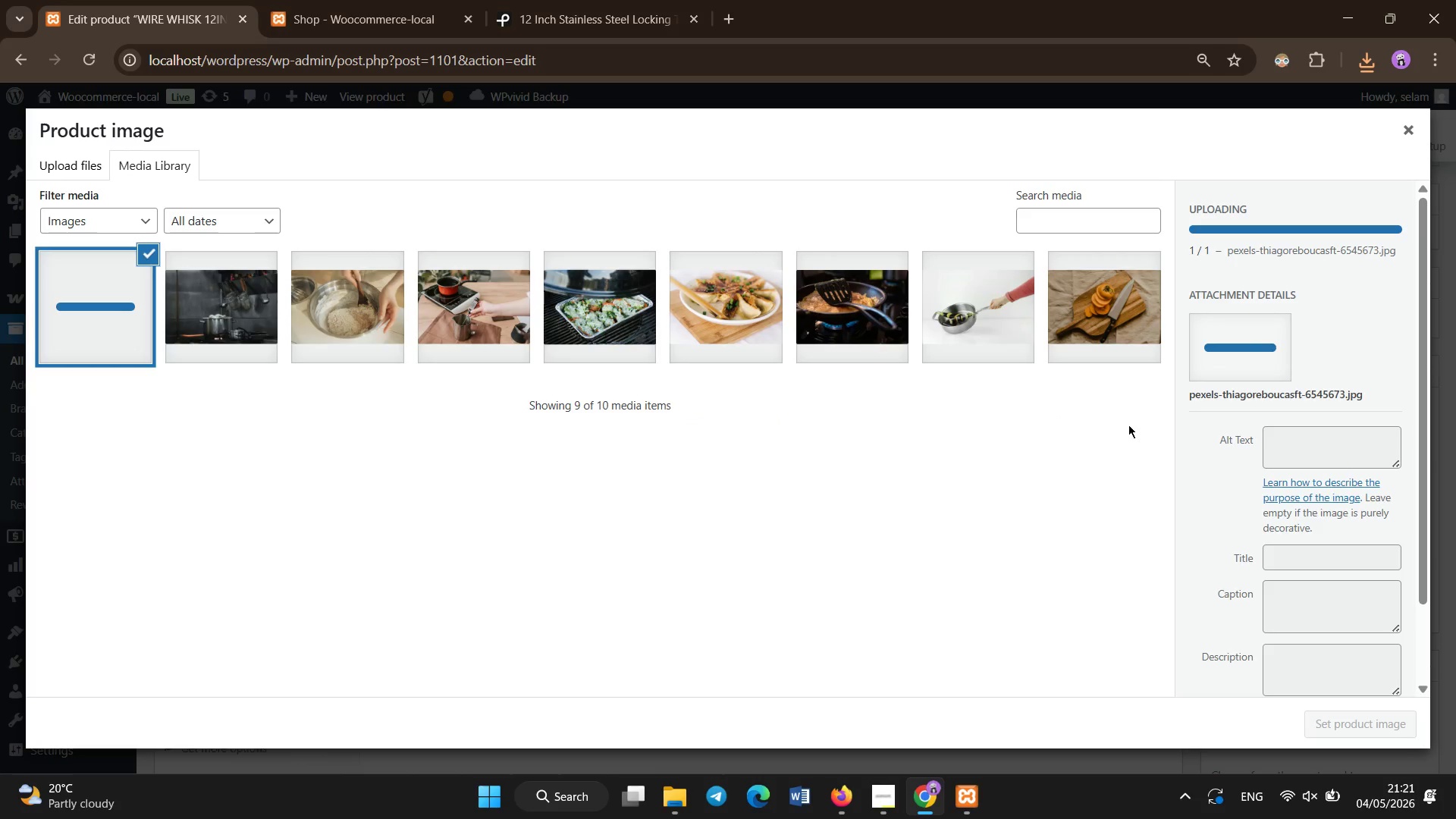 
left_click([1322, 450])
 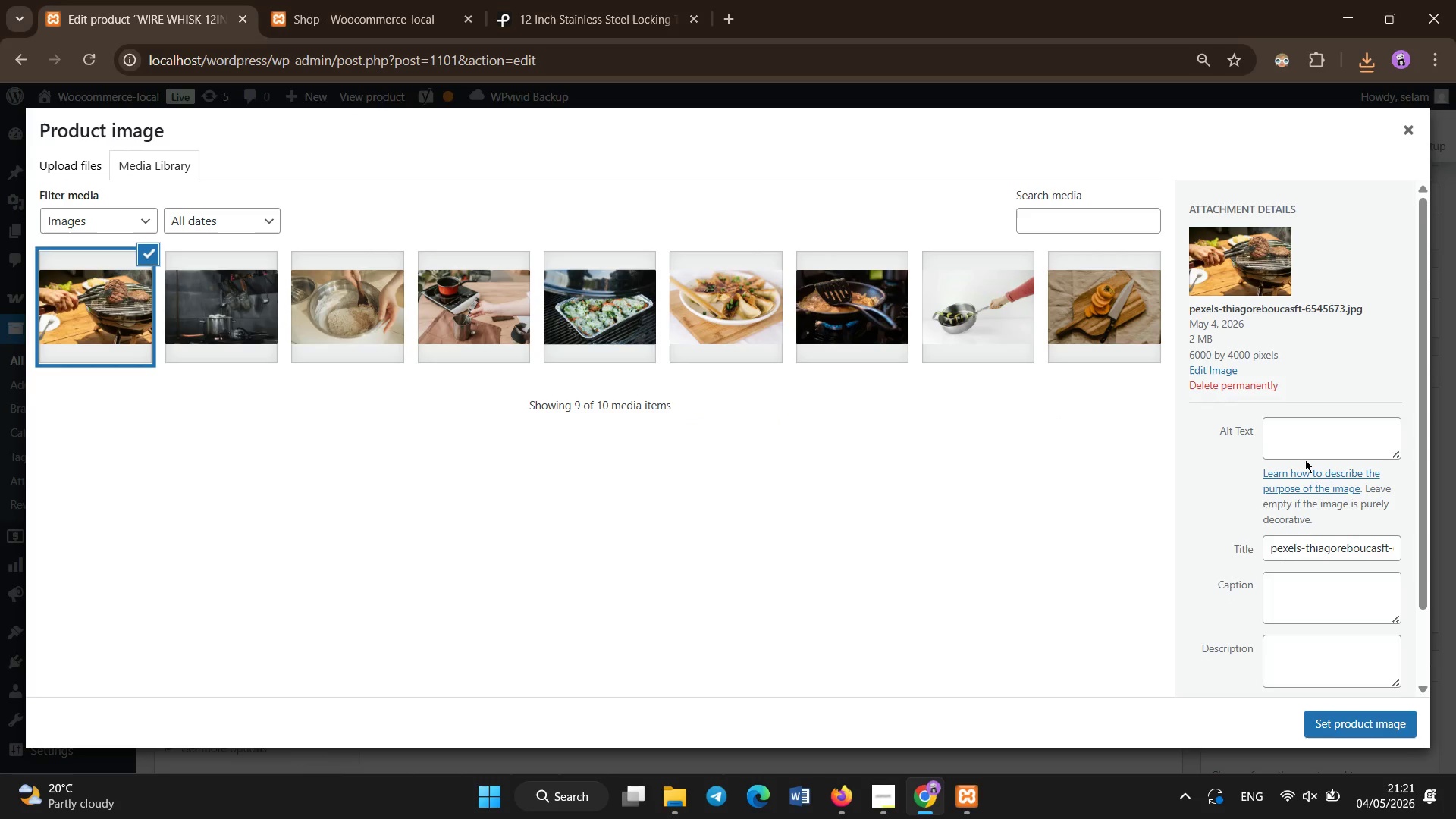 
left_click([1305, 460])
 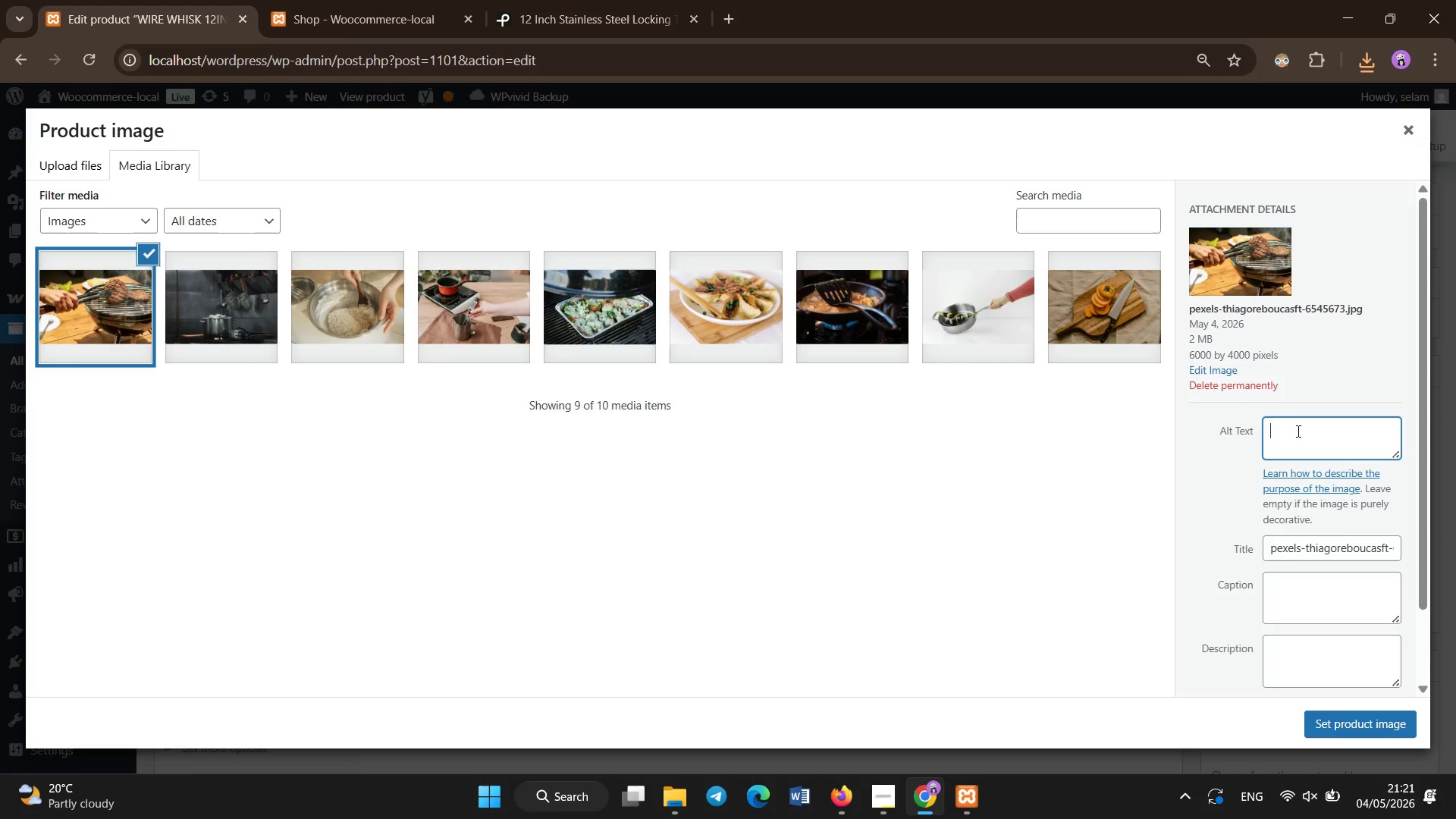 
key(Control+V)
 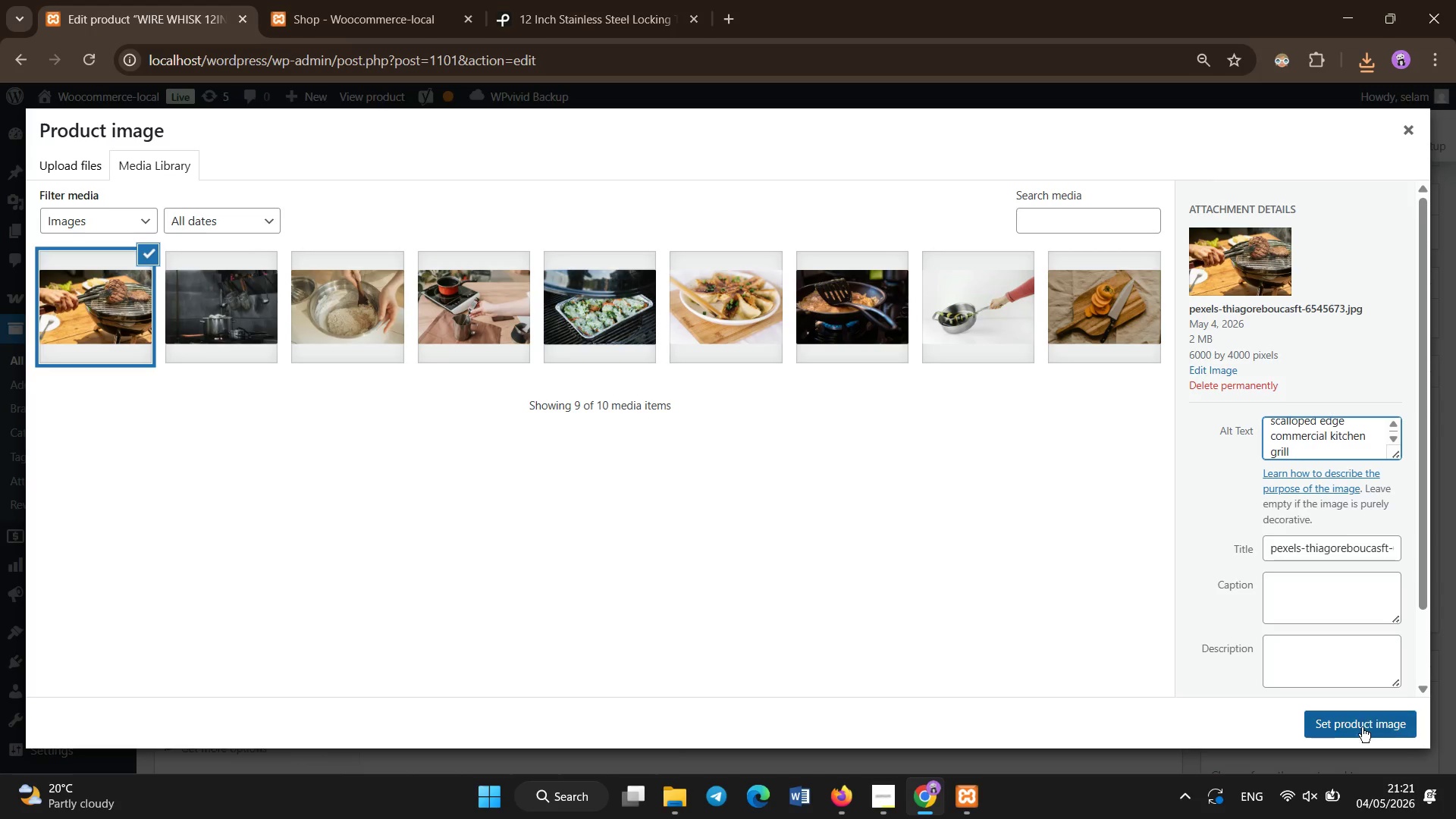 
left_click([1362, 728])
 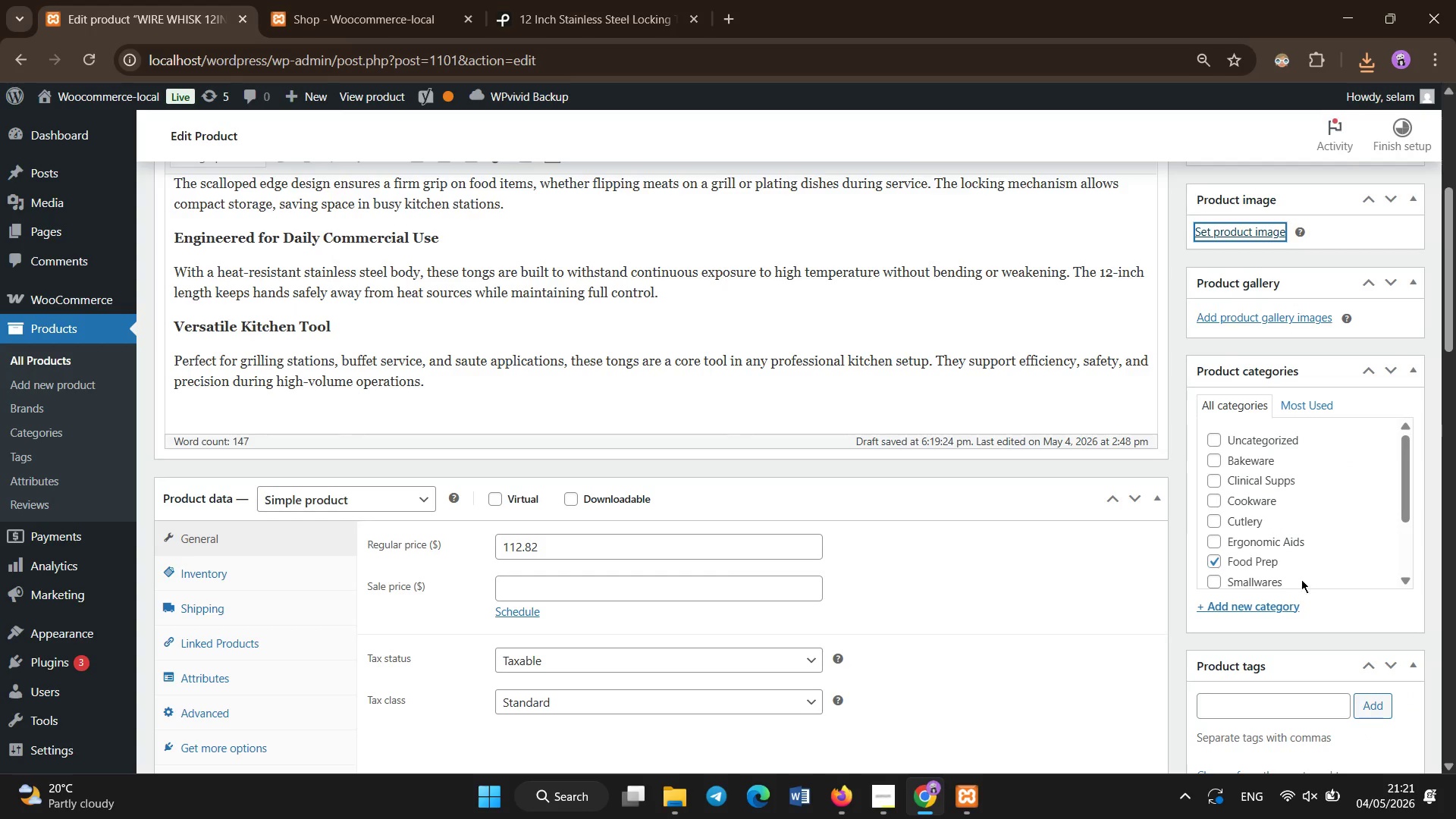 
left_click([1264, 578])
 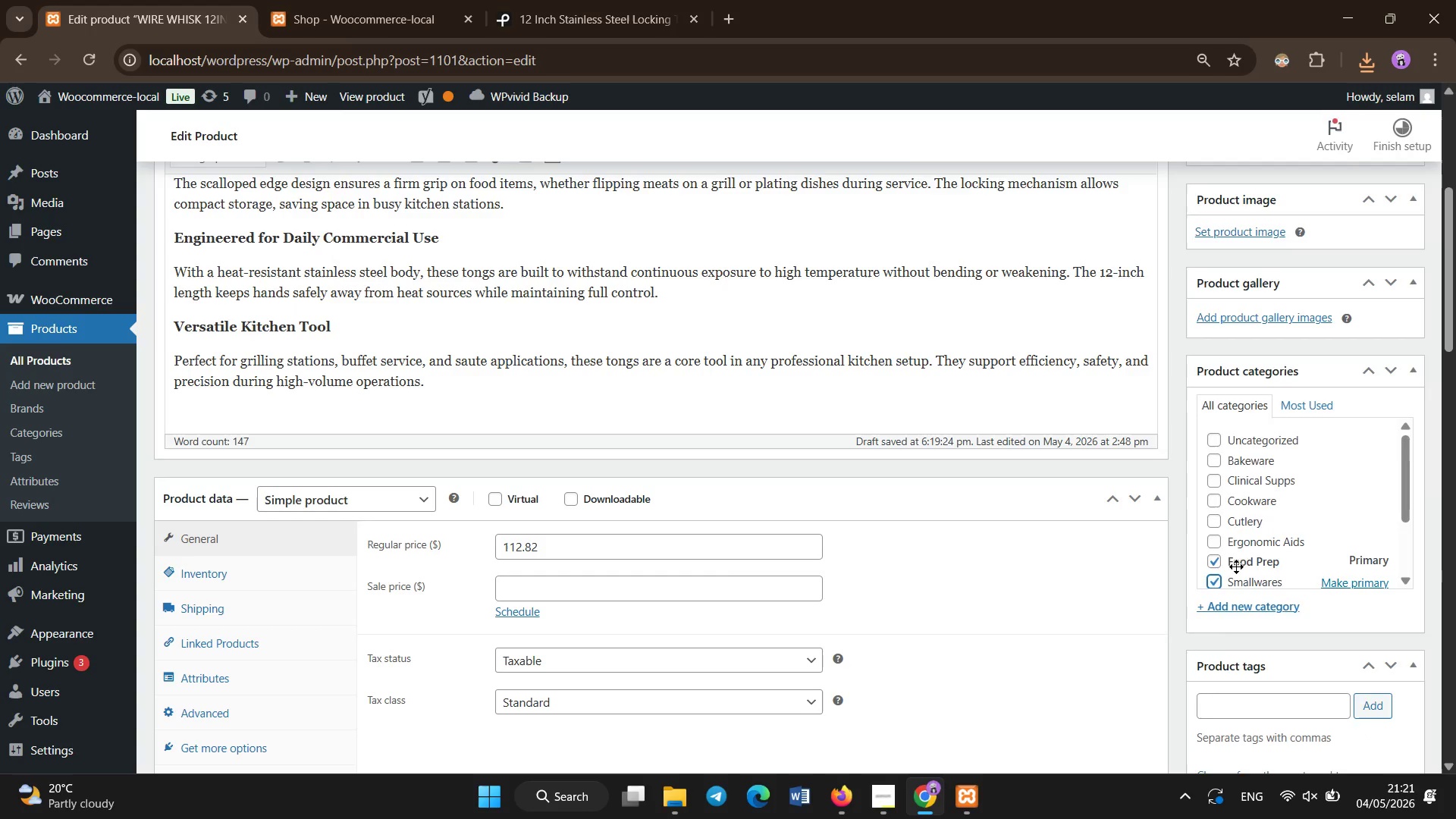 
left_click([1234, 564])
 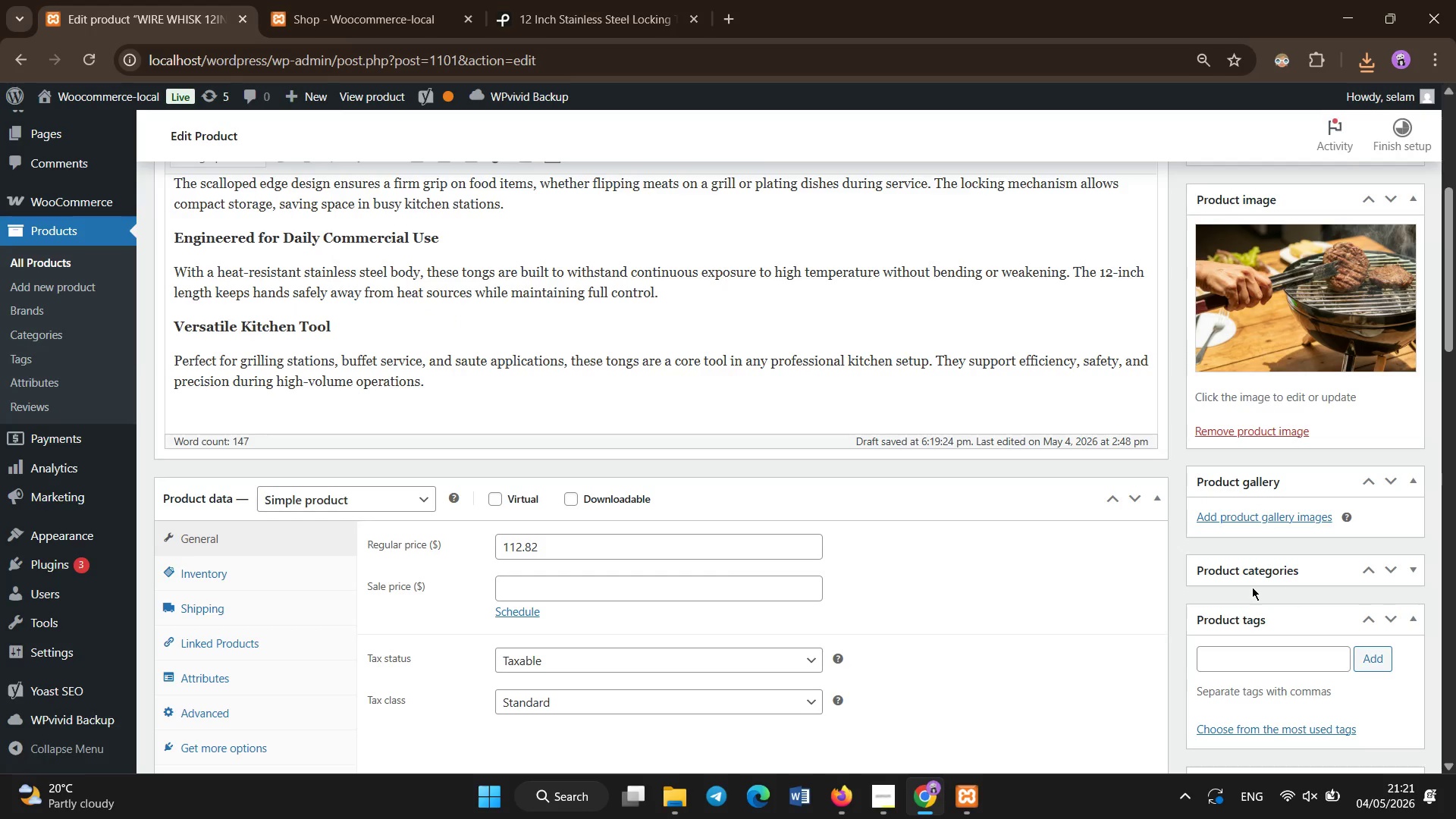 
left_click([1252, 576])
 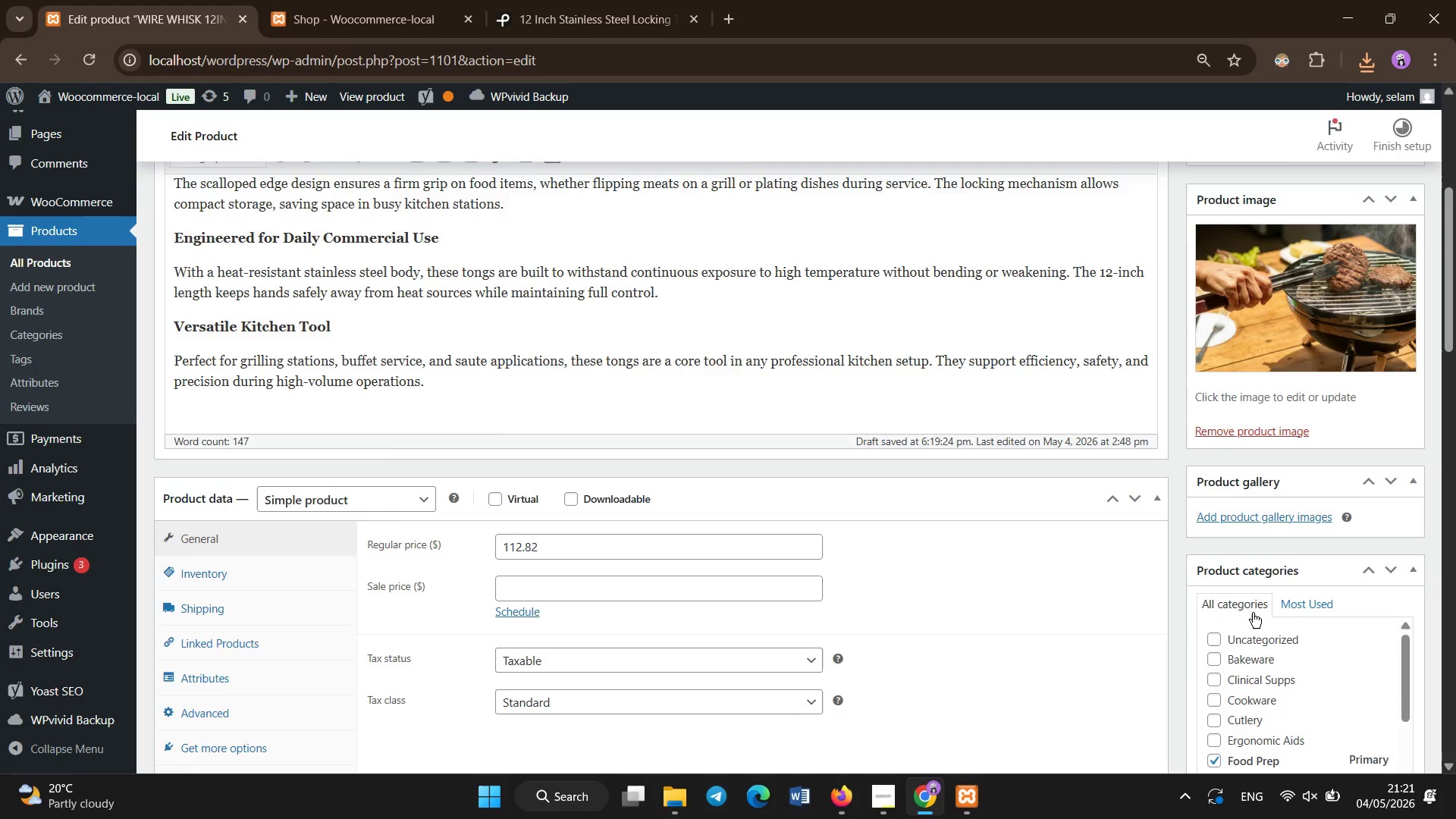 
scroll: coordinate [1253, 615], scroll_direction: down, amount: 2.0
 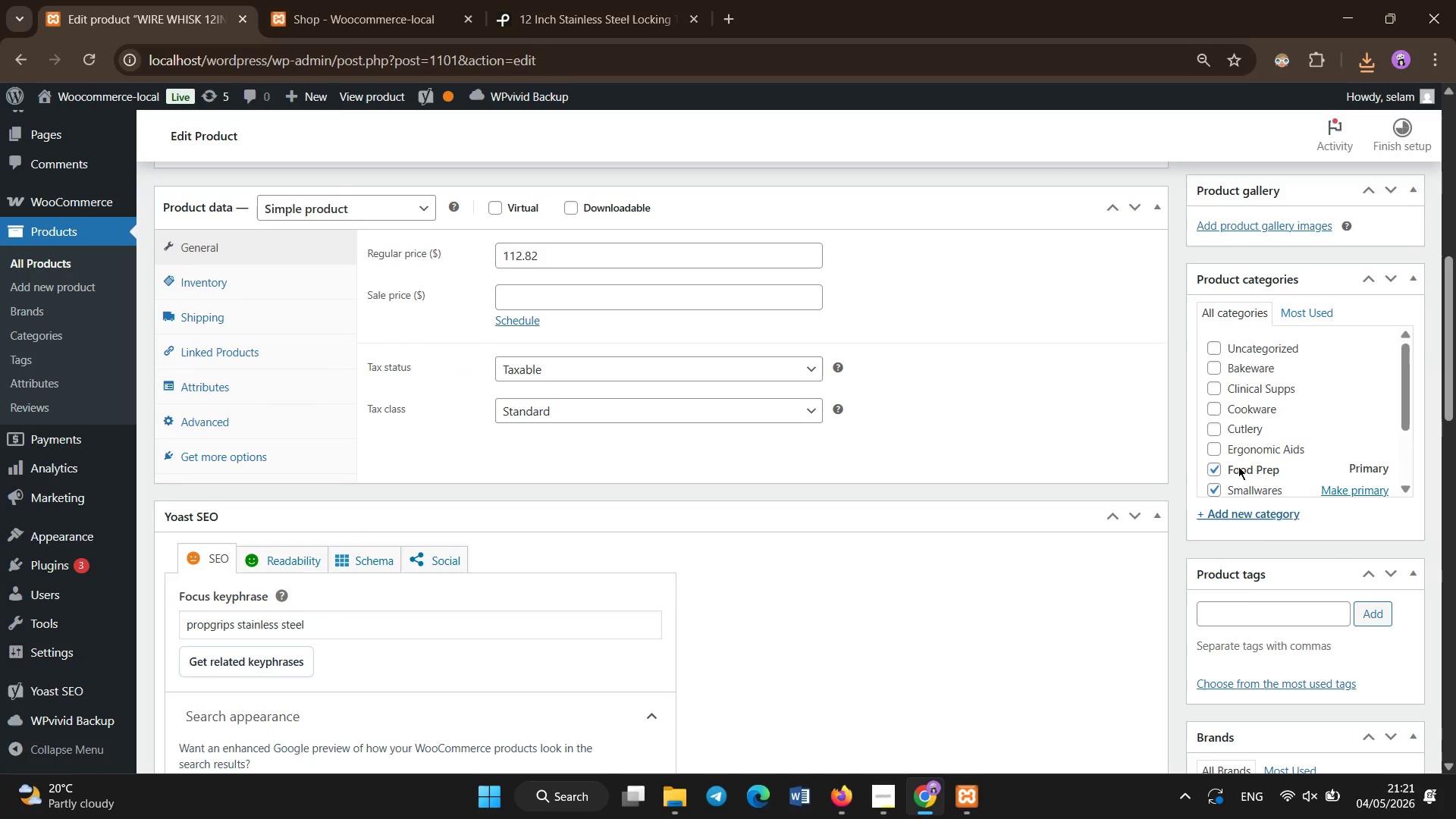 
left_click([1238, 466])
 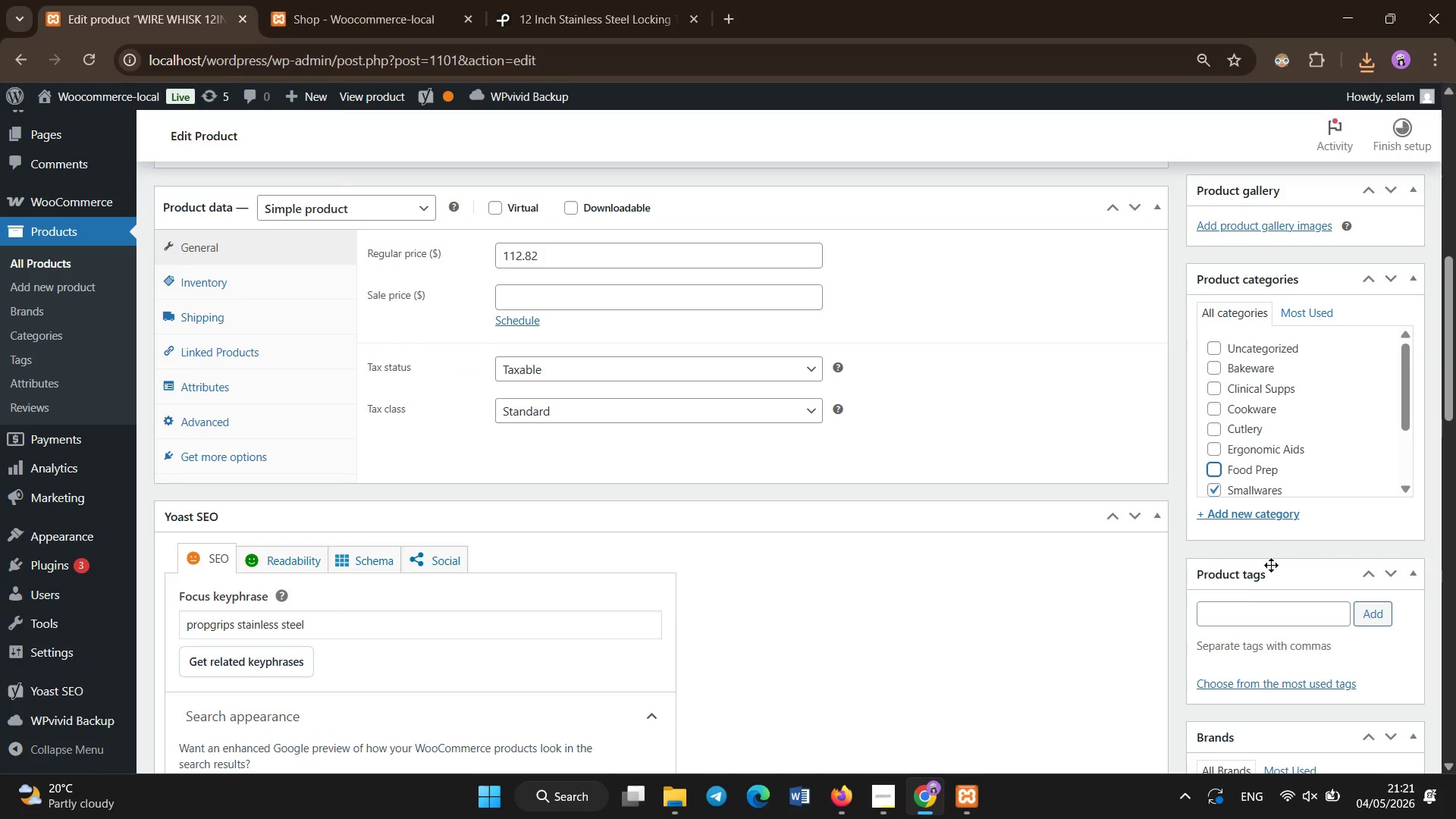 
scroll: coordinate [1271, 580], scroll_direction: down, amount: 1.0
 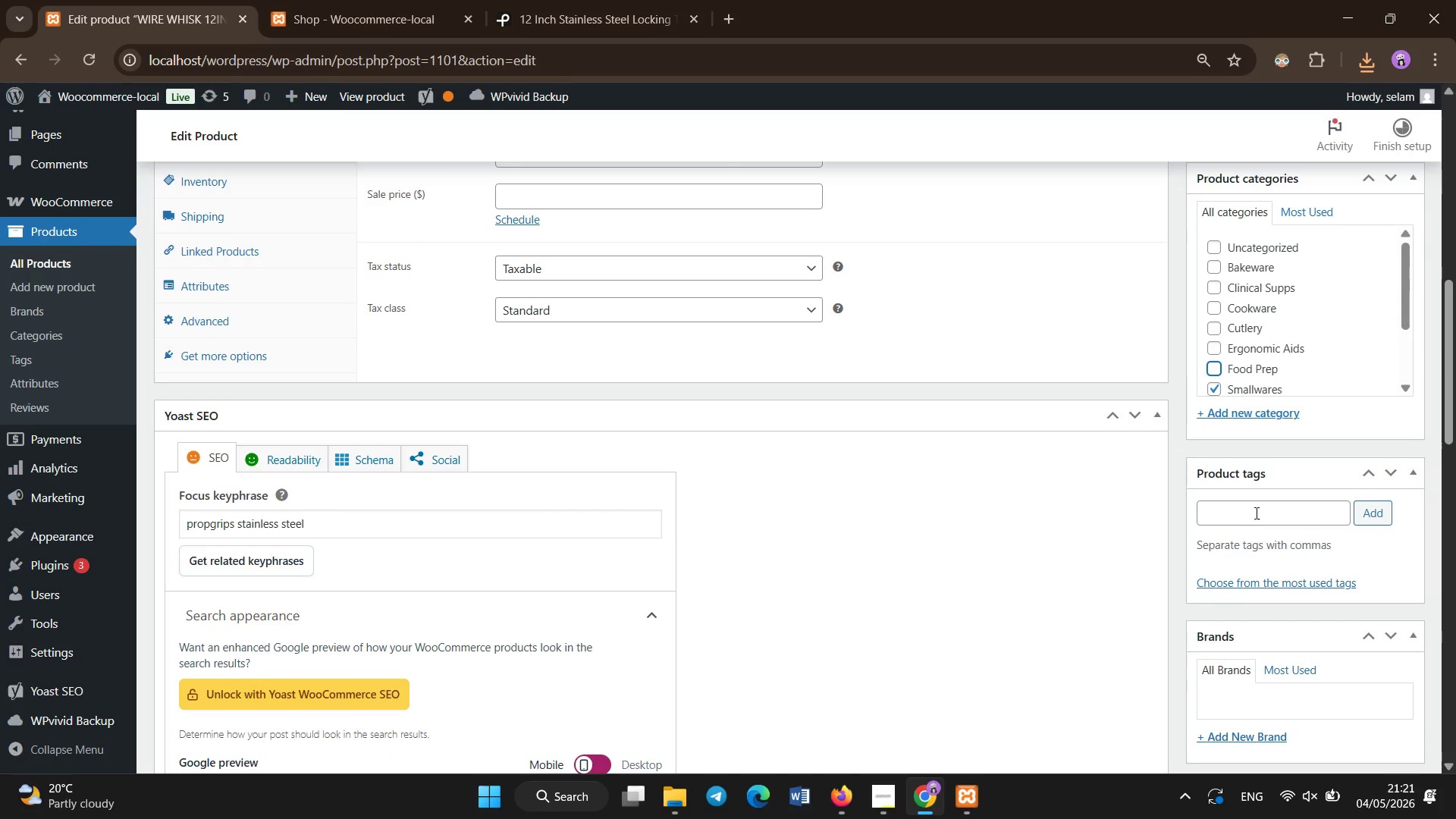 
left_click([1256, 511])
 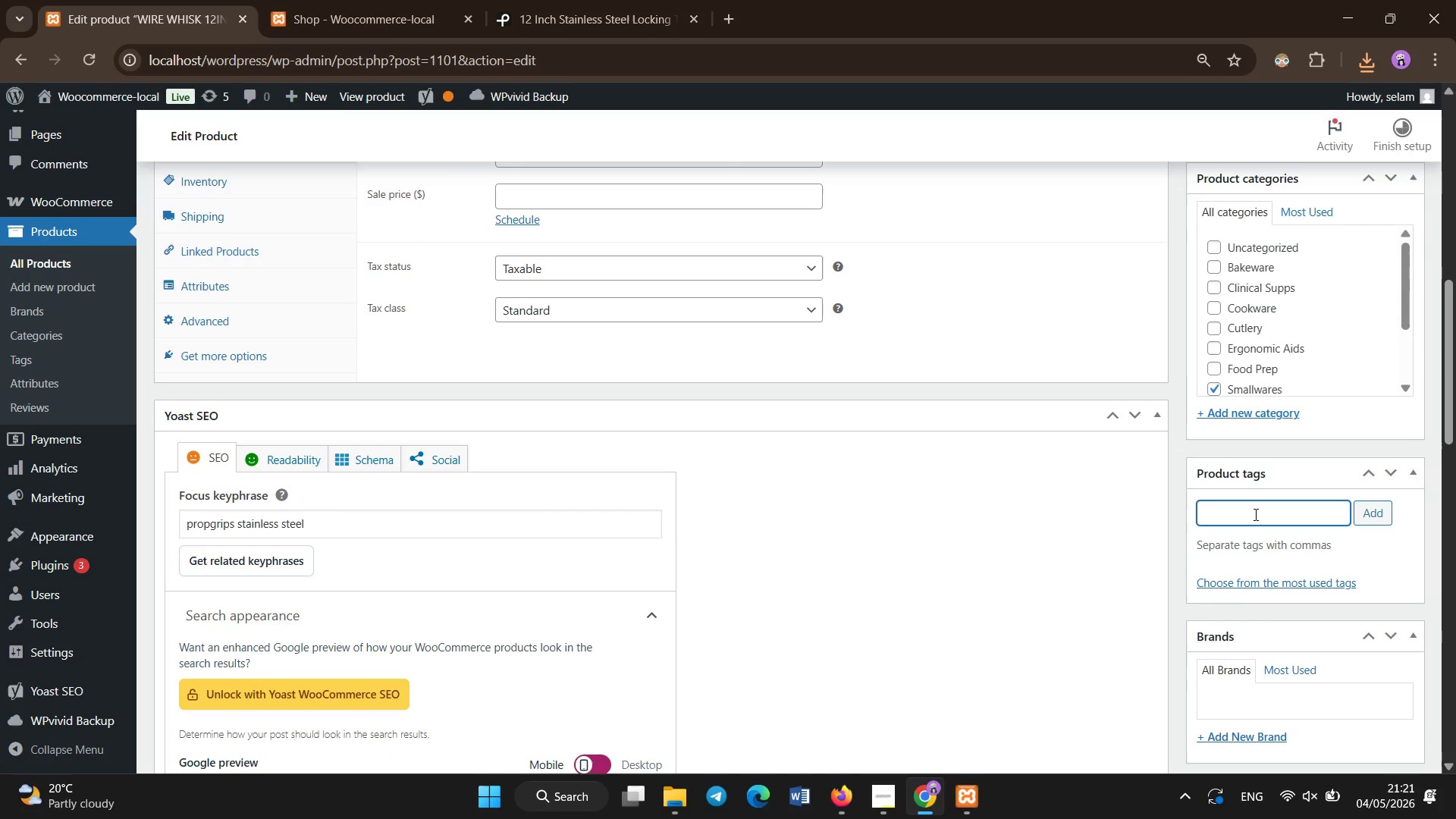 
type('gro;;om)
key(Backspace)
key(Backspace)
key(Backspace)
key(Backspace)
key(Backspace)
type(illing)
 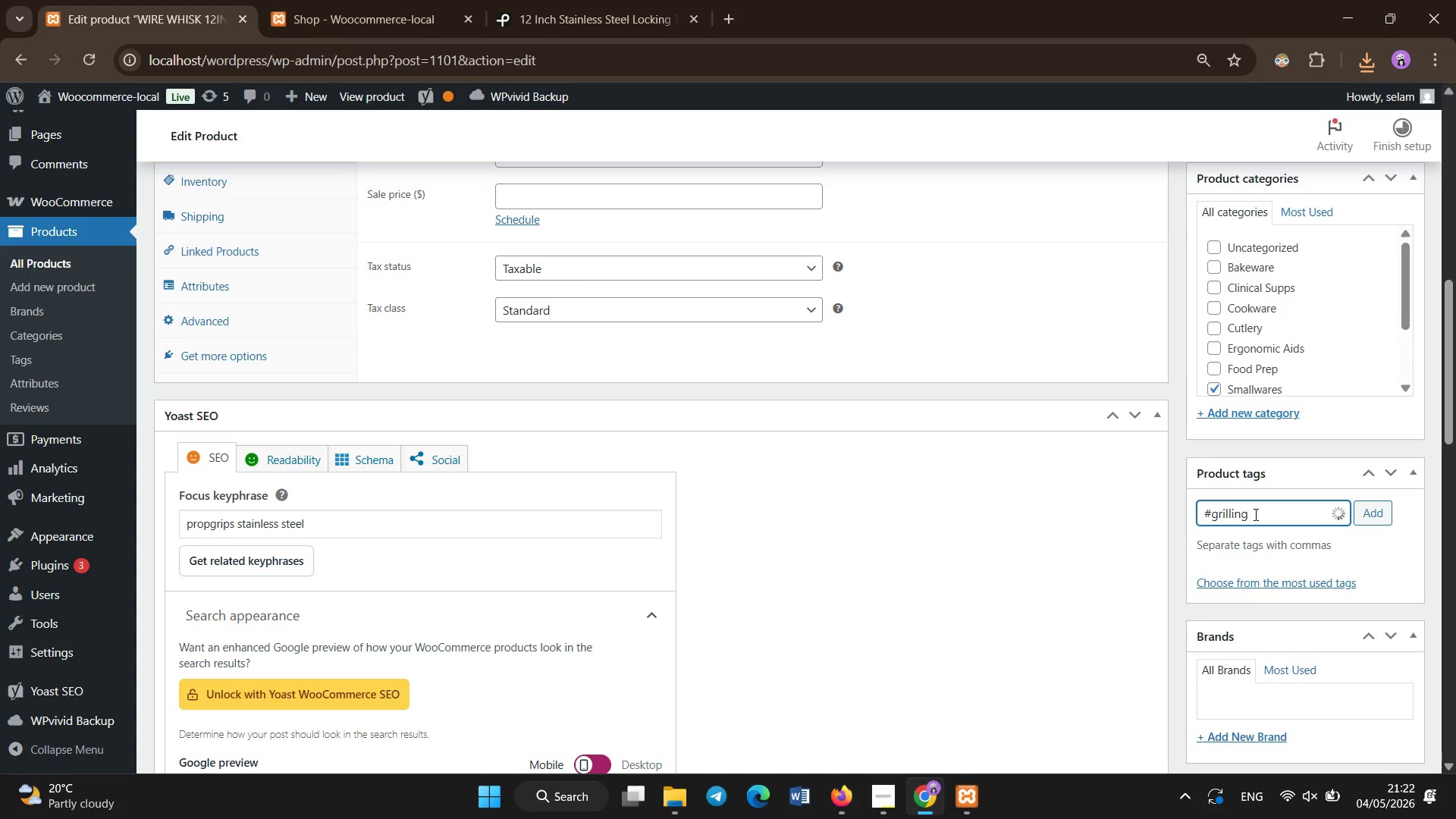 
key(Enter)
 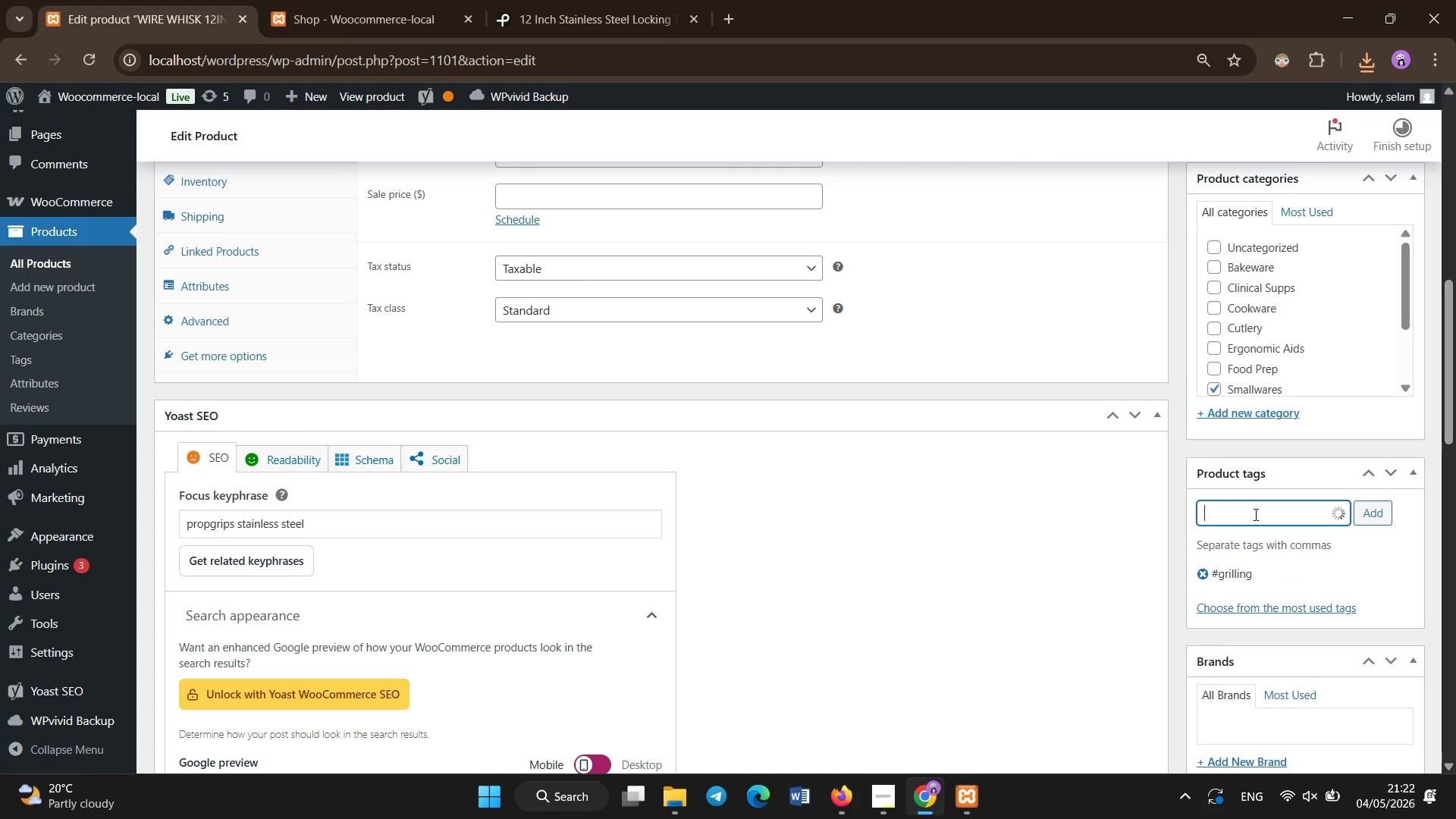 
type('serving-tools)
 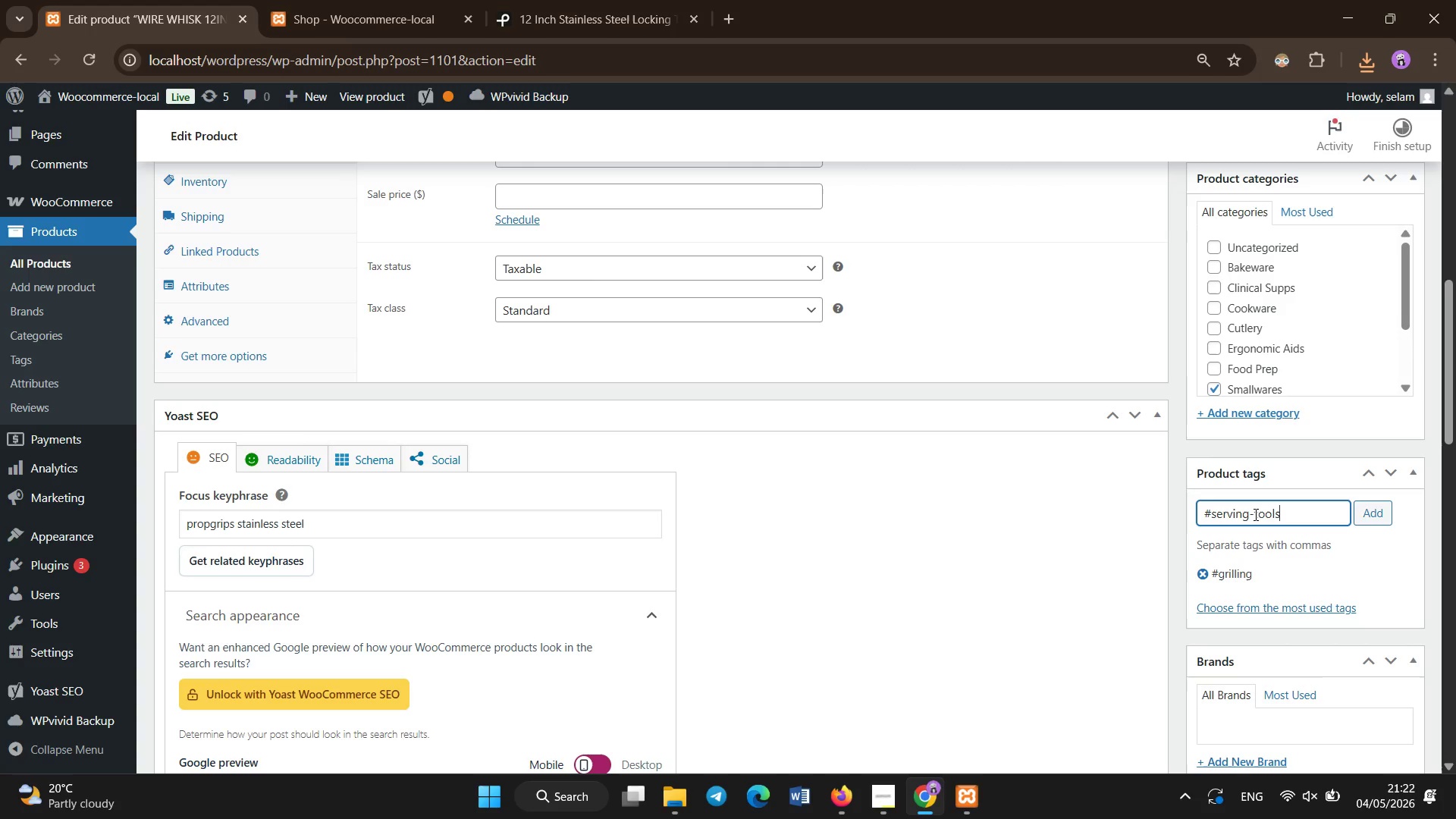 
key(Enter)
 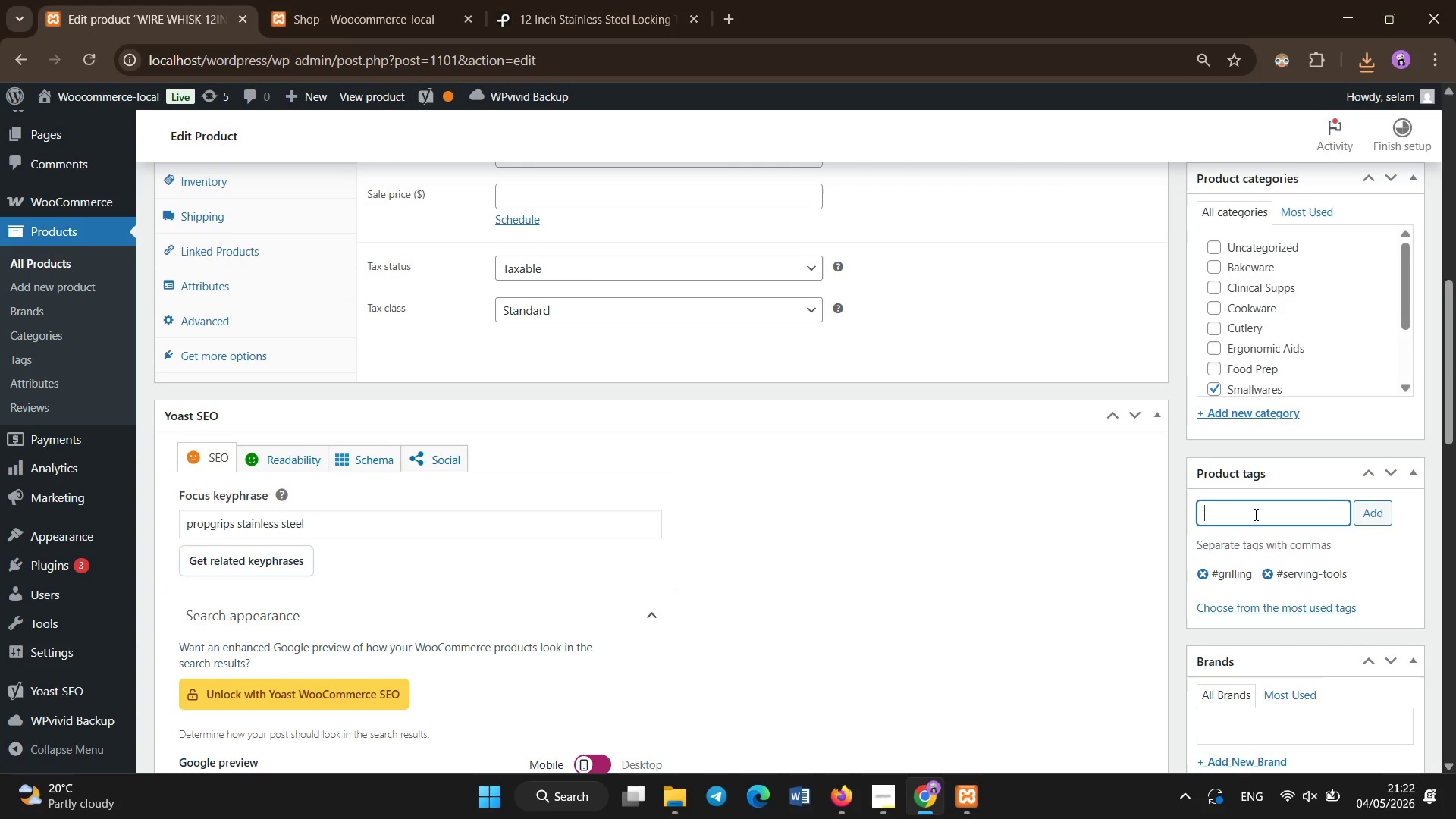 
type('commercial-grade)
 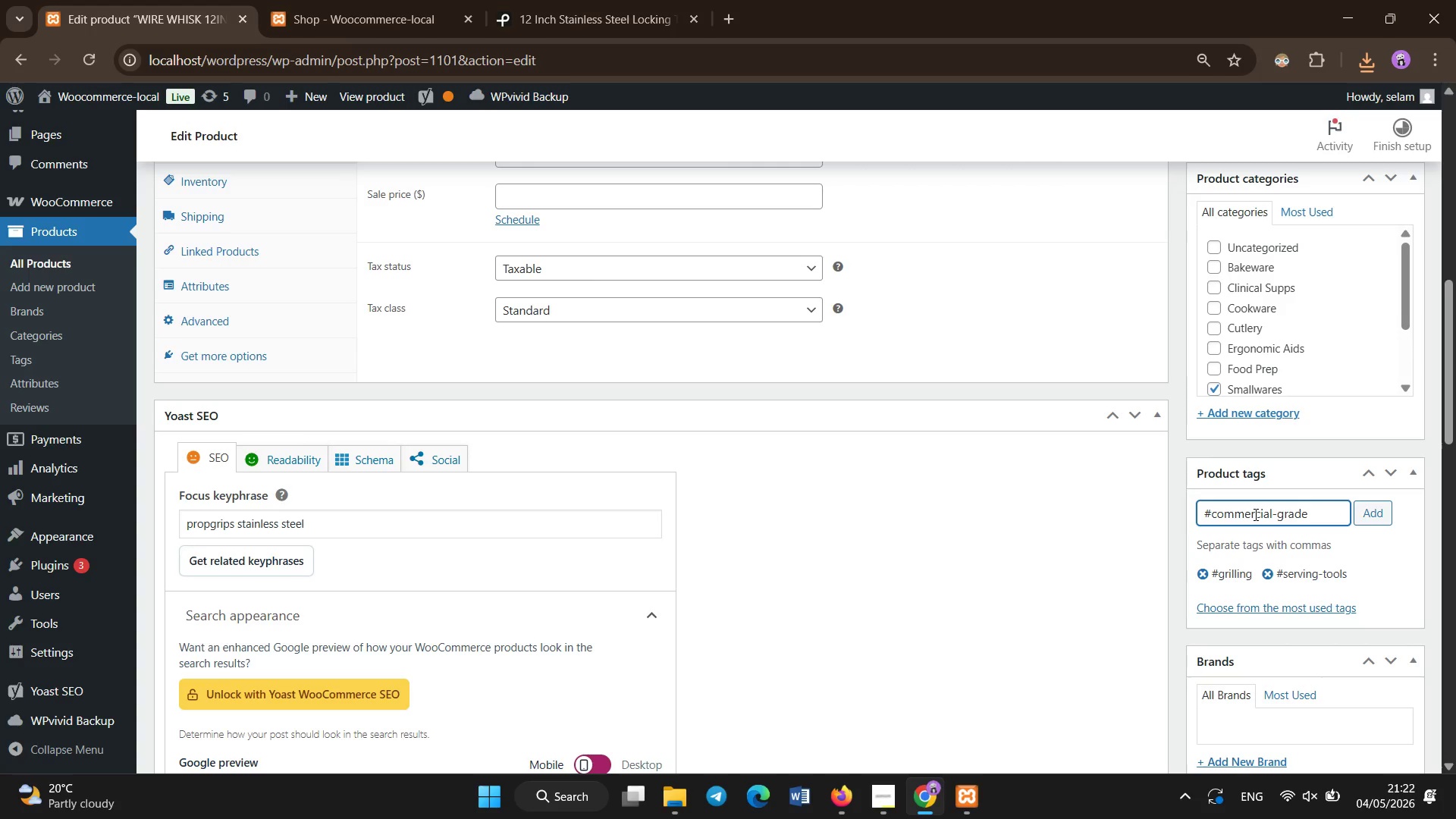 
key(Enter)
 